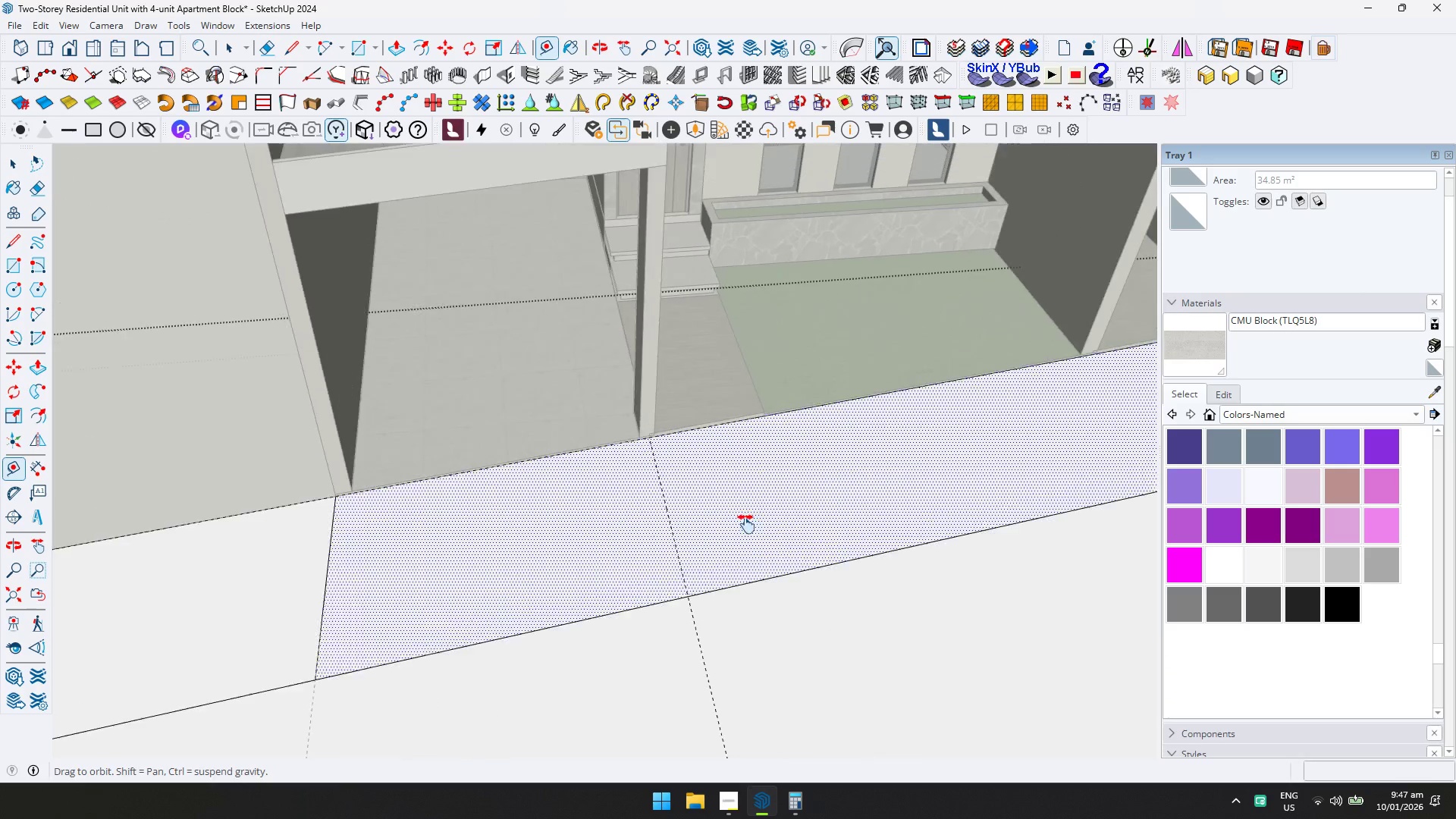 
scroll: coordinate [865, 474], scroll_direction: down, amount: 2.0
 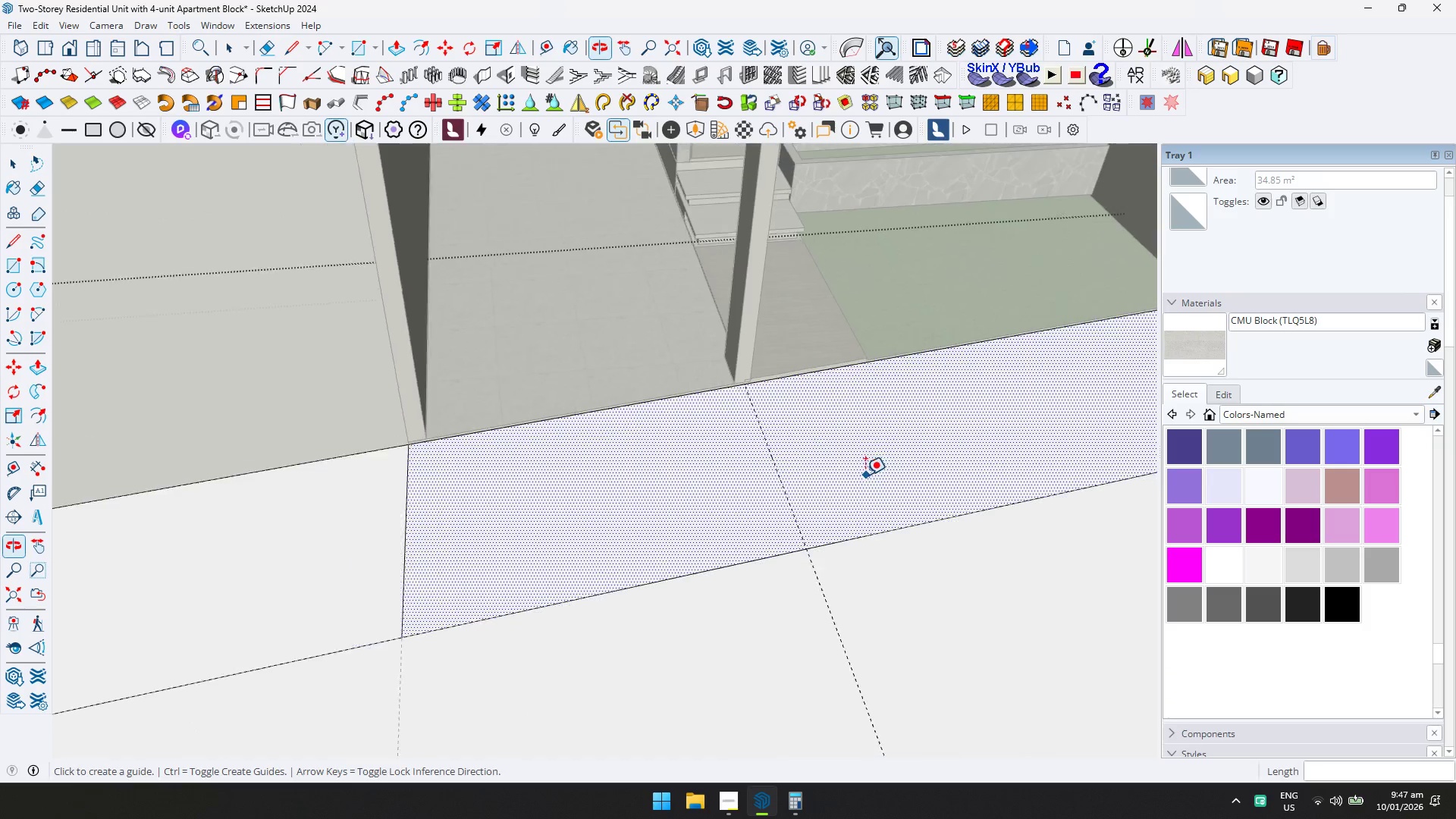 
mouse_move([741, 509])
 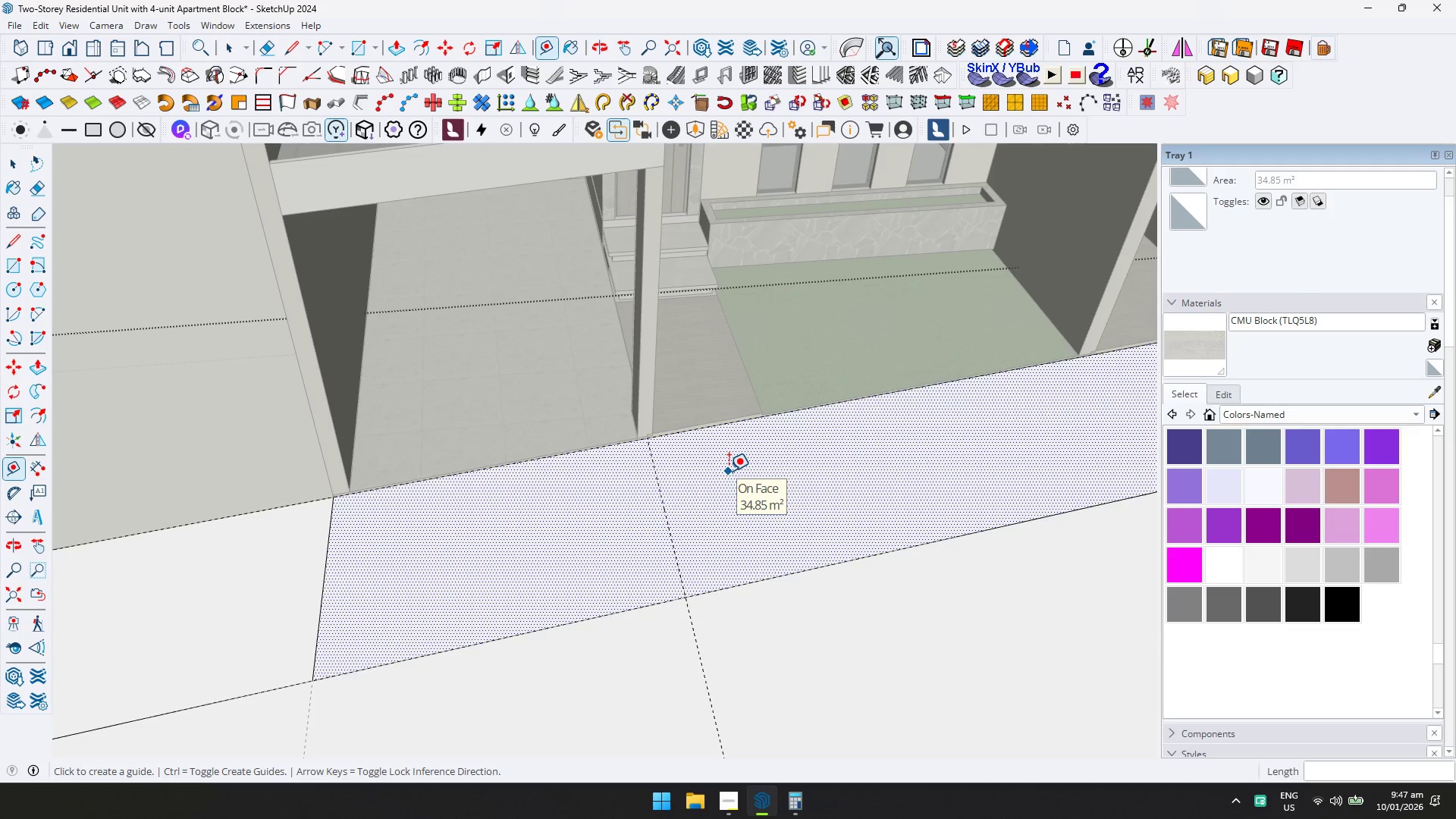 
wait(6.3)
 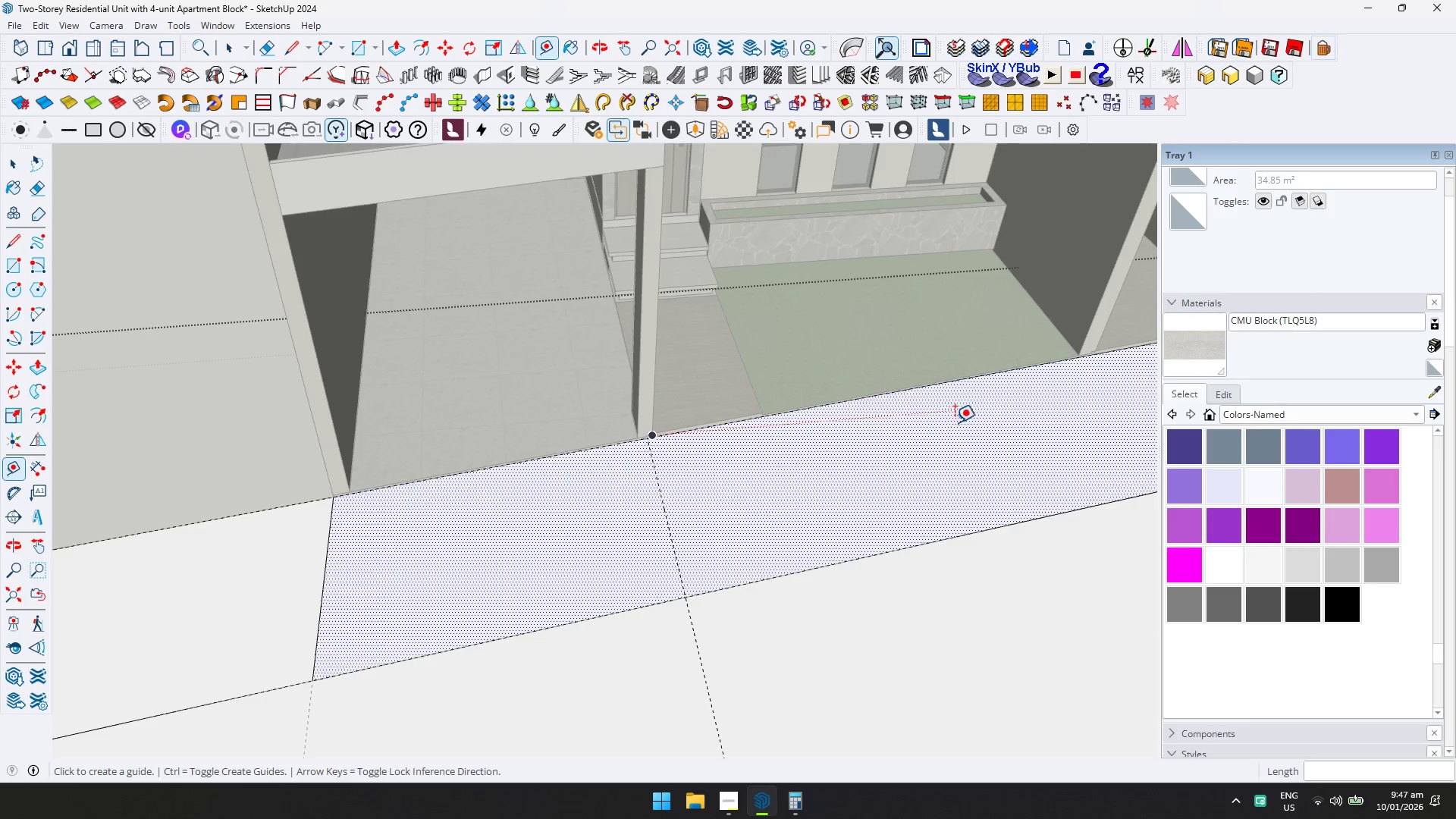 
key(Shift+ShiftLeft)
 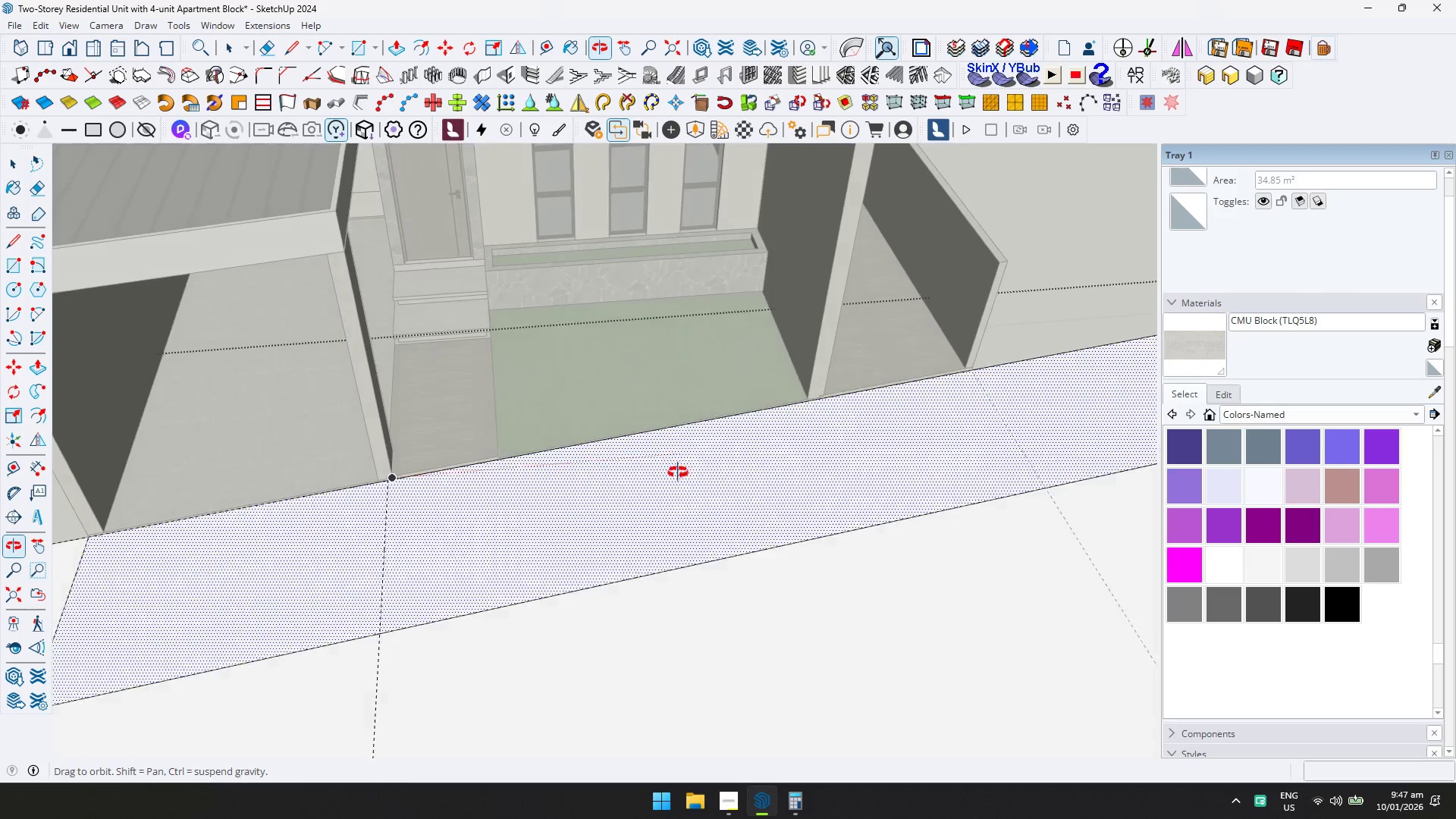 
scroll: coordinate [961, 422], scroll_direction: down, amount: 1.0
 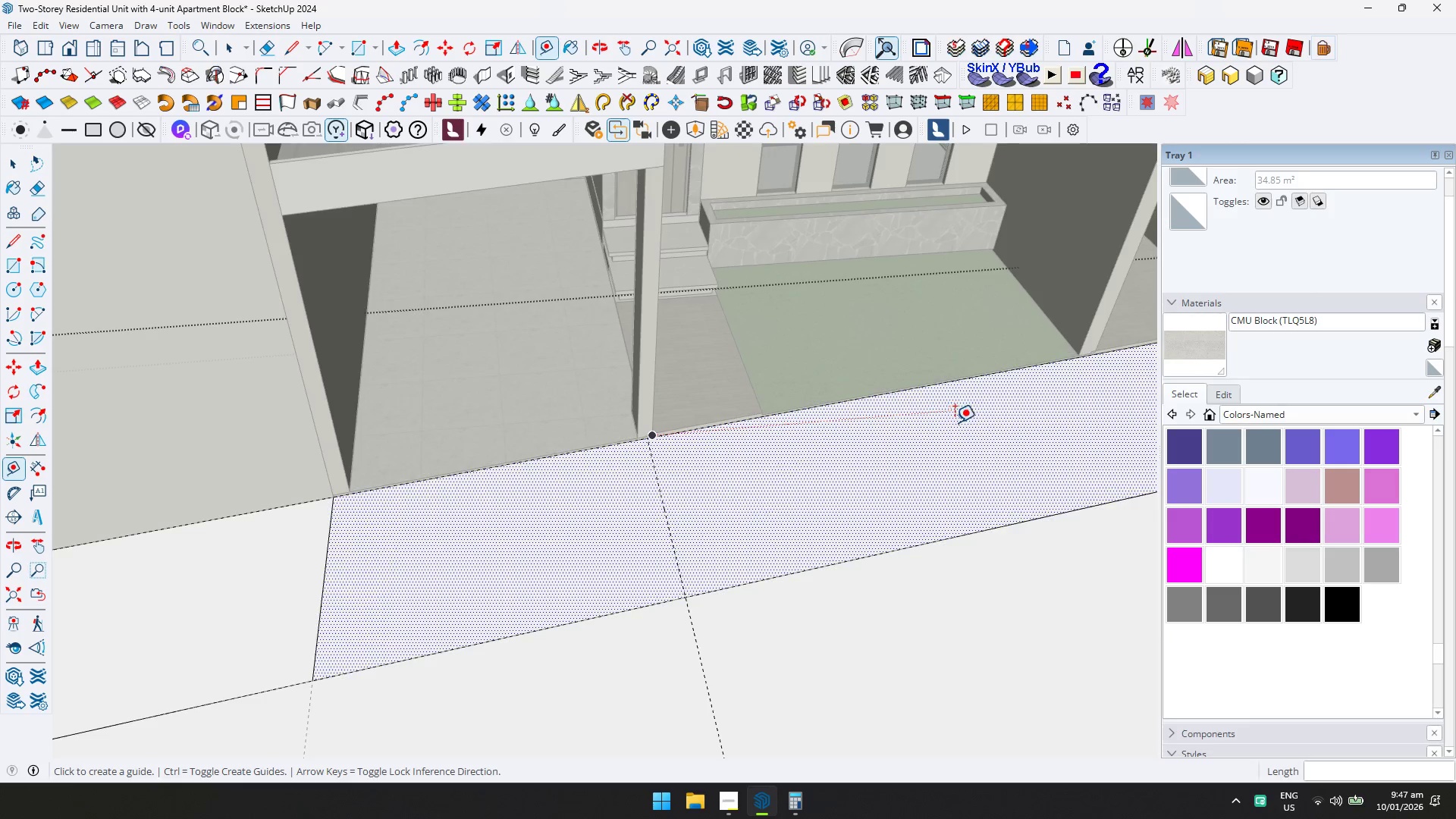 
scroll: coordinate [759, 452], scroll_direction: up, amount: 3.0
 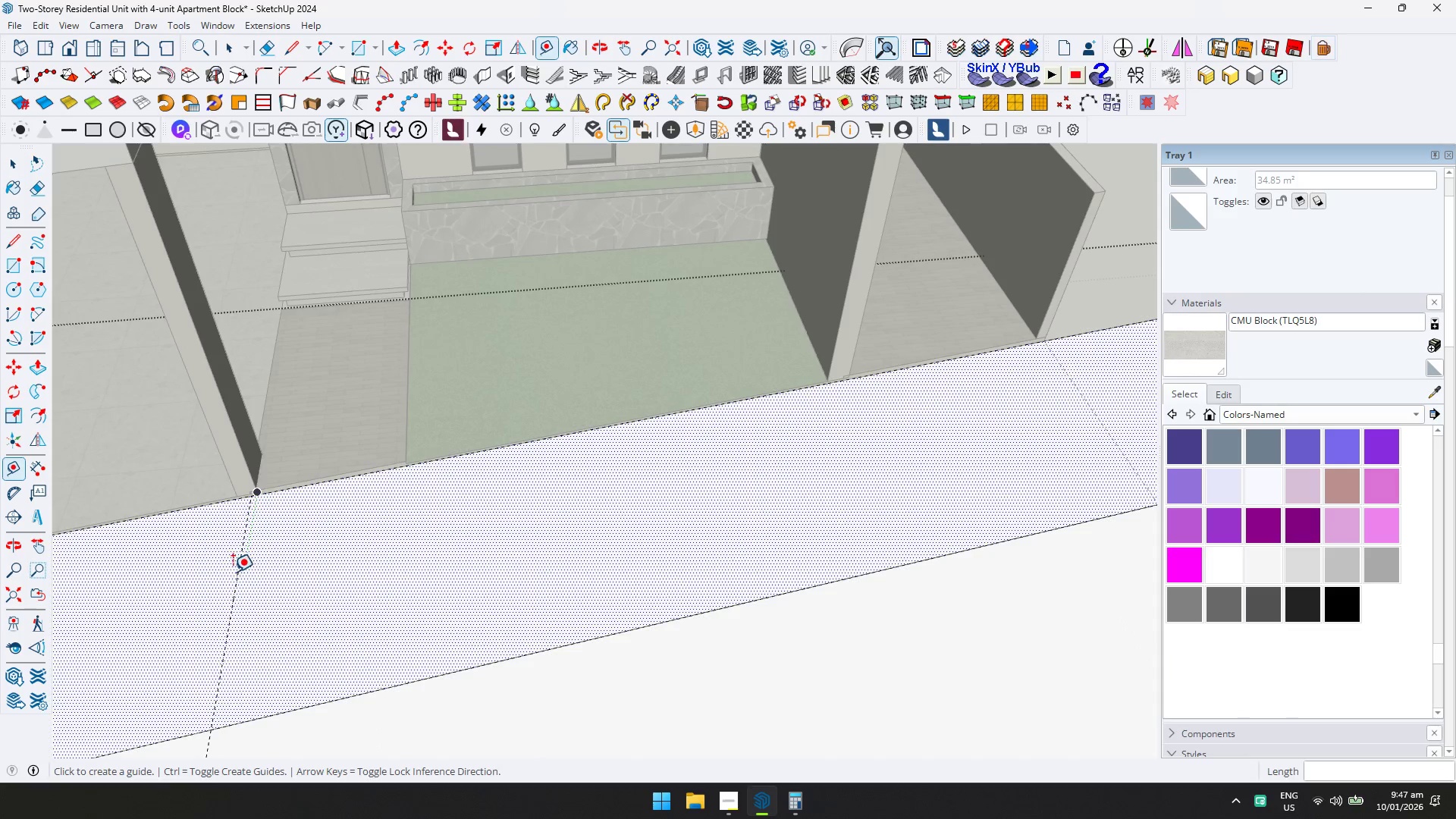 
left_click_drag(start_coordinate=[236, 573], to_coordinate=[241, 573])
 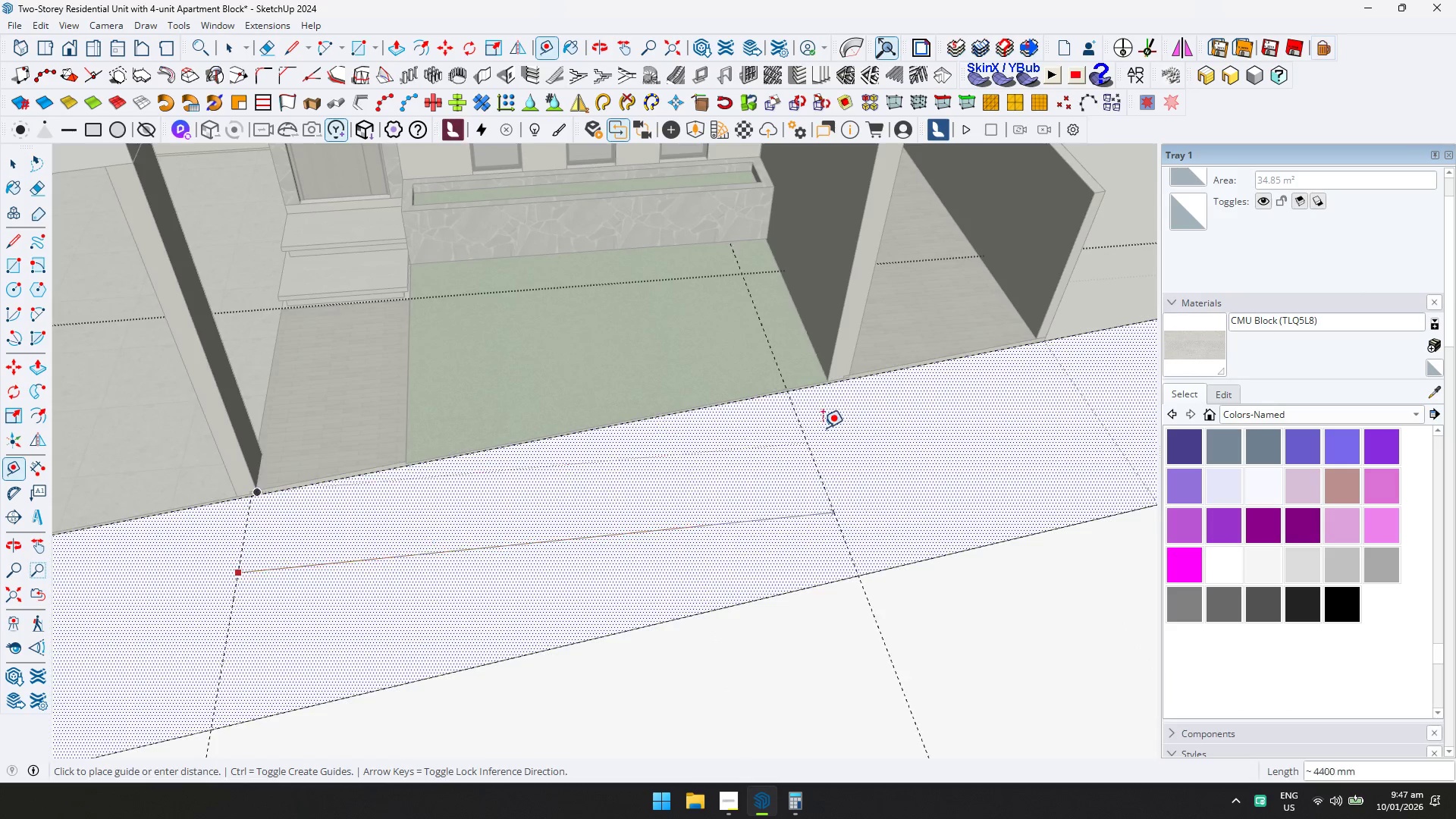 
scroll: coordinate [851, 385], scroll_direction: up, amount: 5.0
 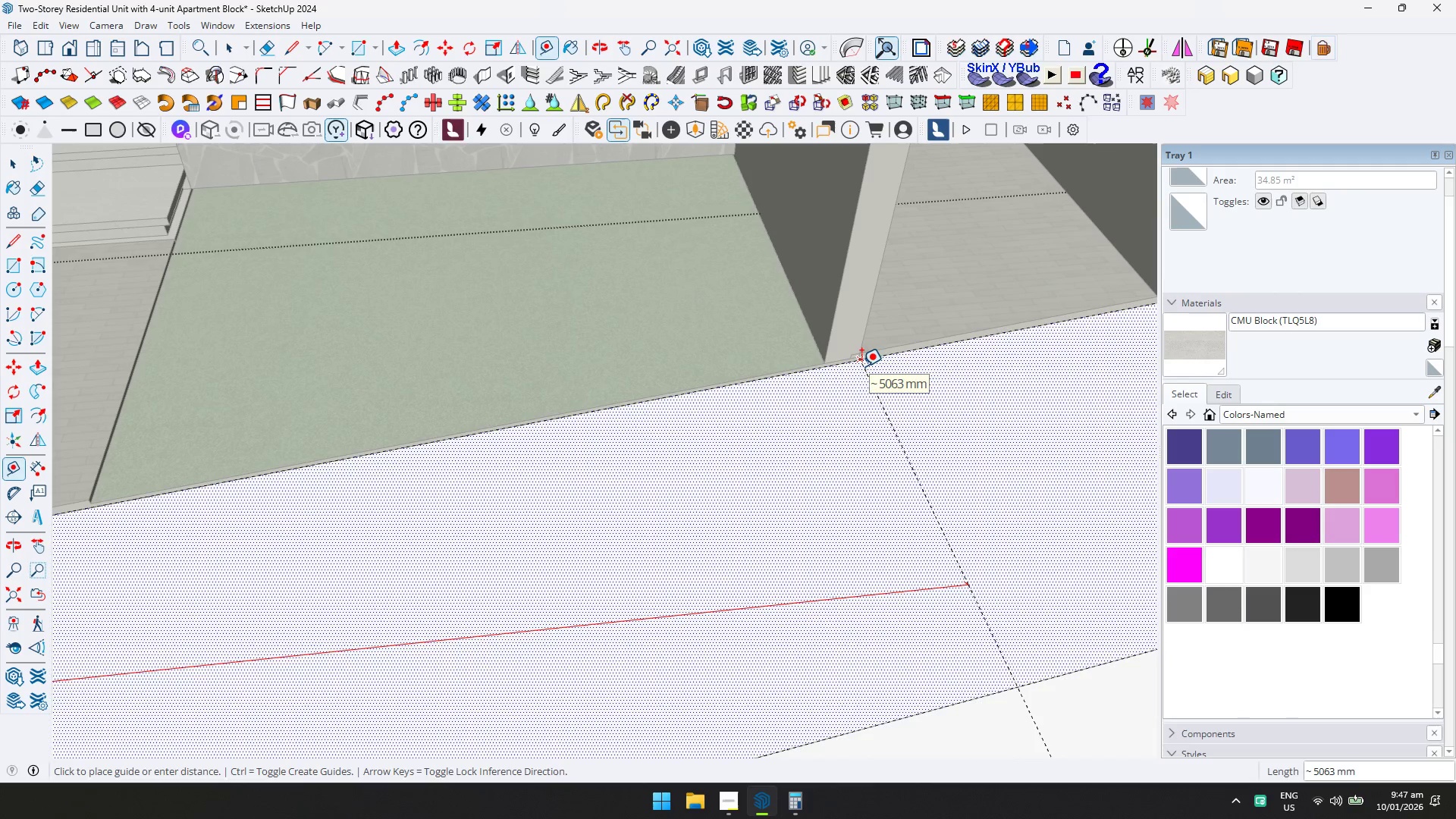 
key(ArrowLeft)
 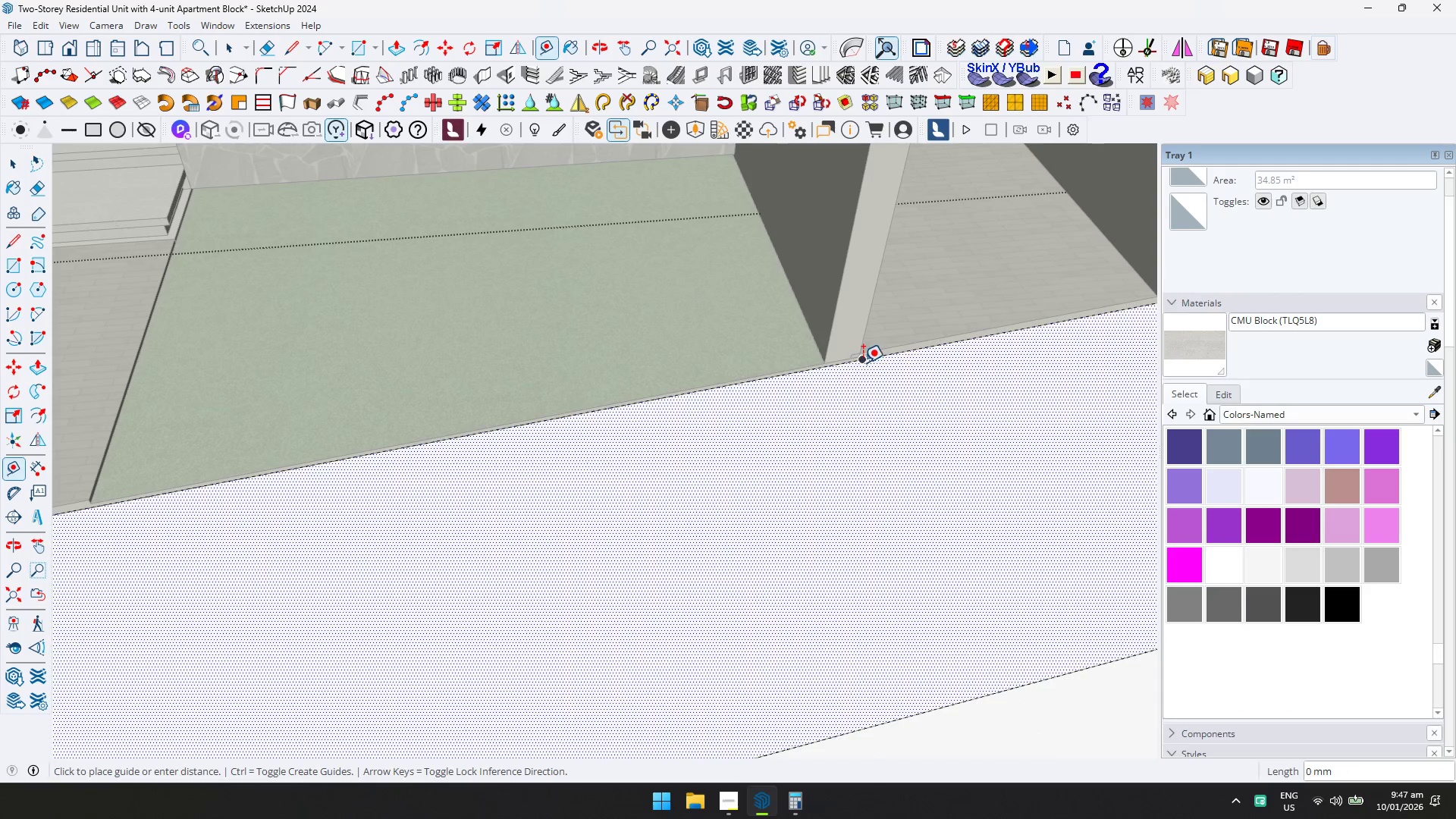 
key(ArrowRight)
 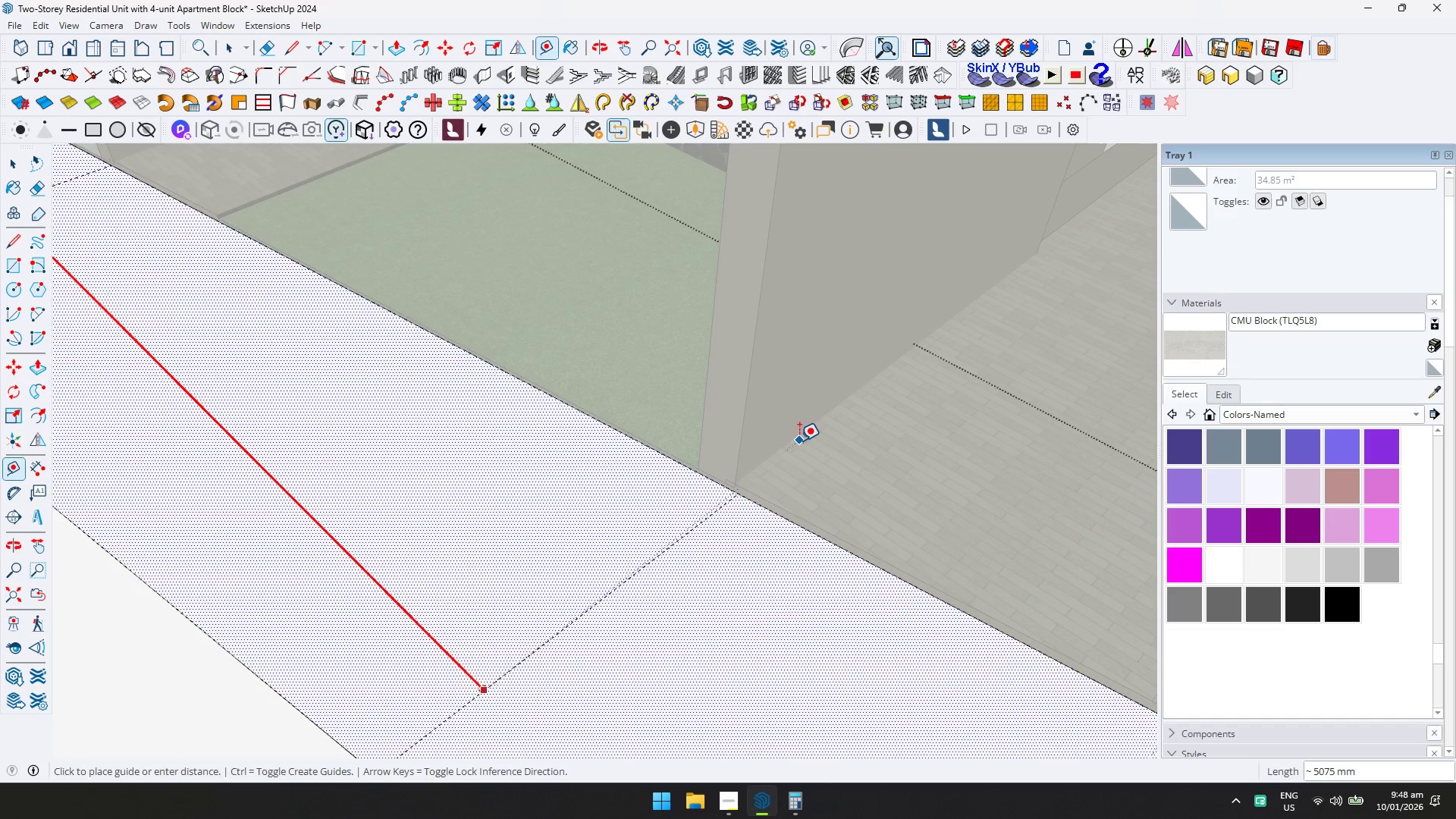 
left_click([792, 431])
 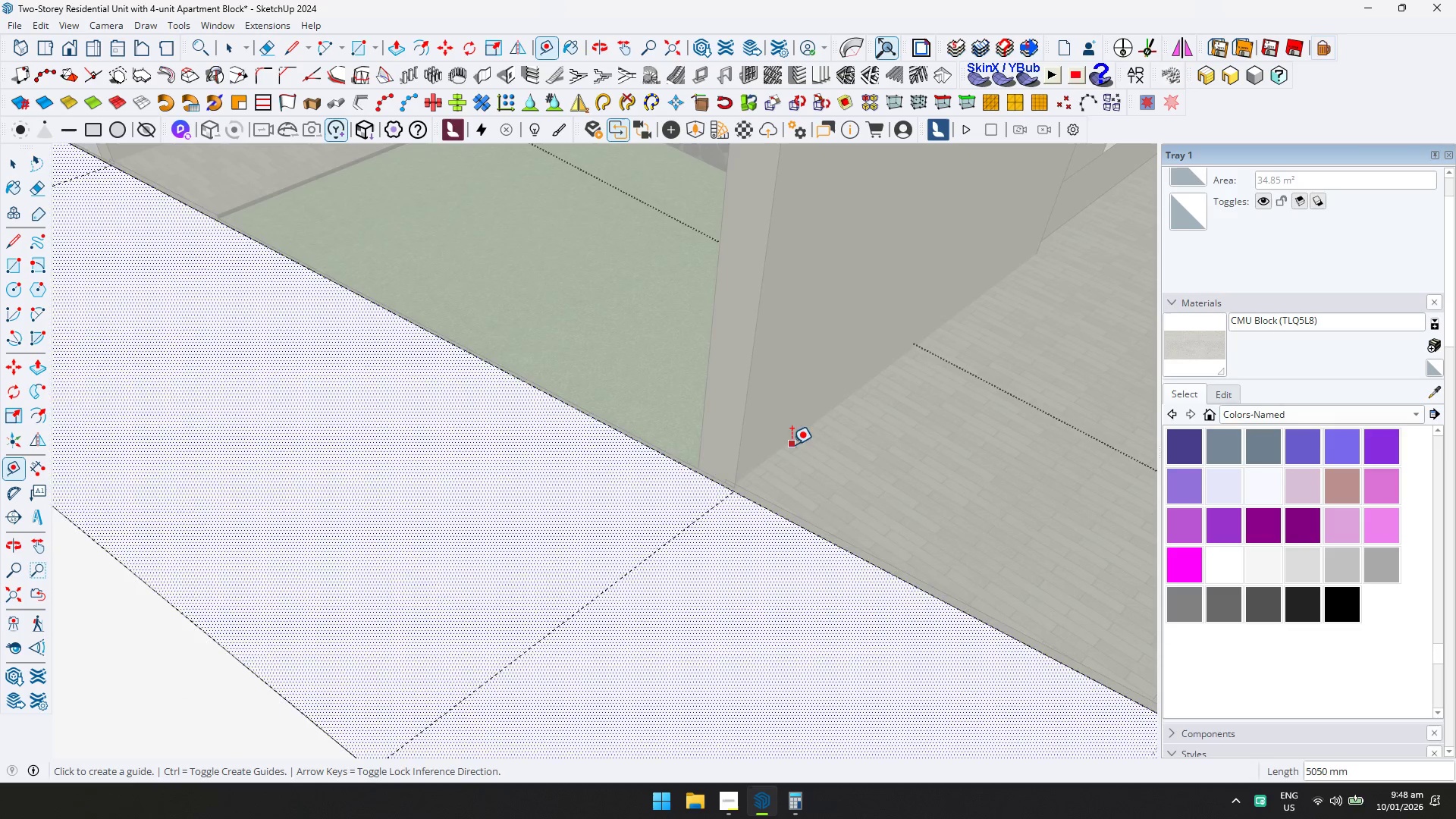 
scroll: coordinate [479, 406], scroll_direction: down, amount: 12.0
 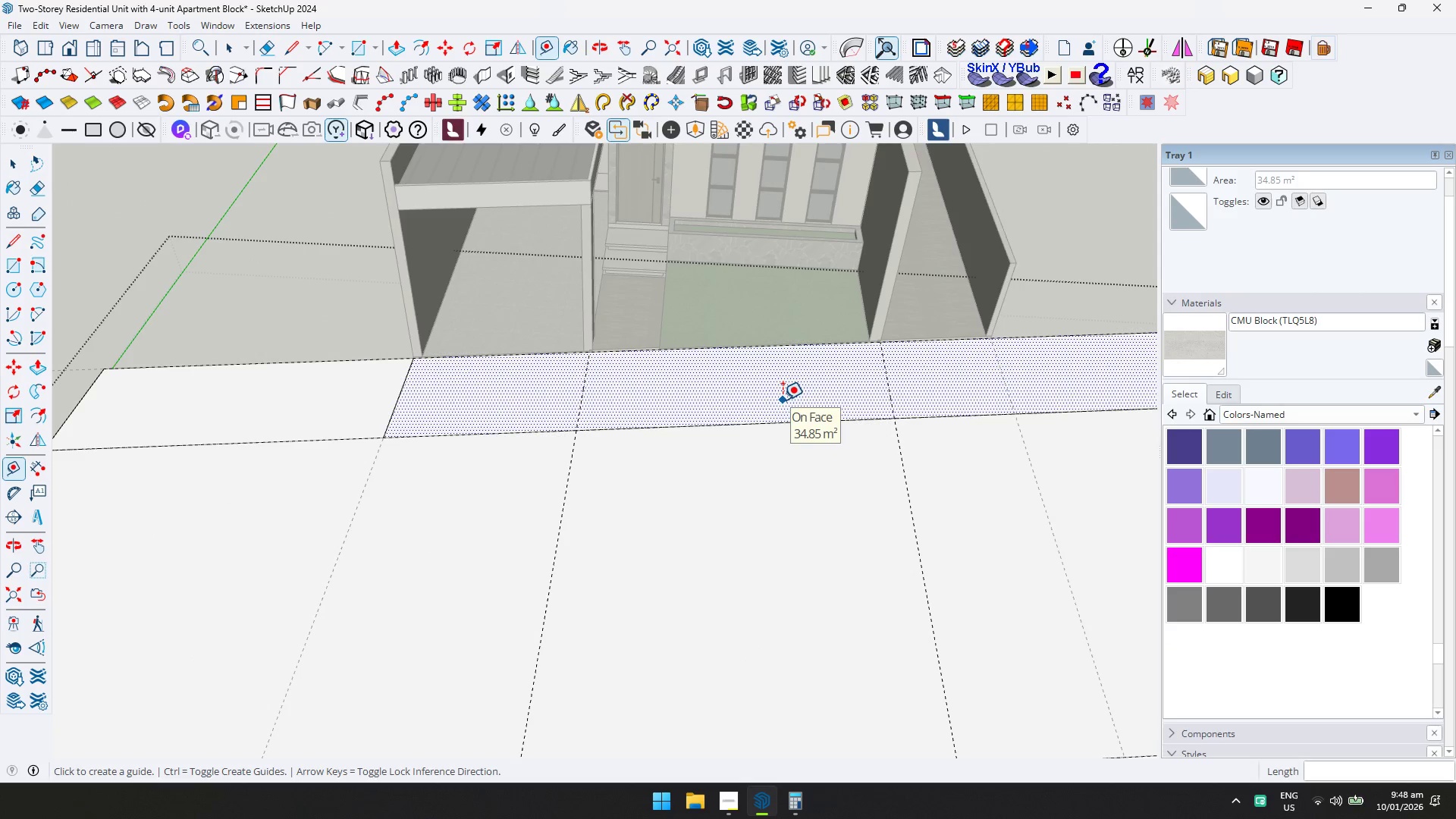 
scroll: coordinate [722, 371], scroll_direction: up, amount: 5.0
 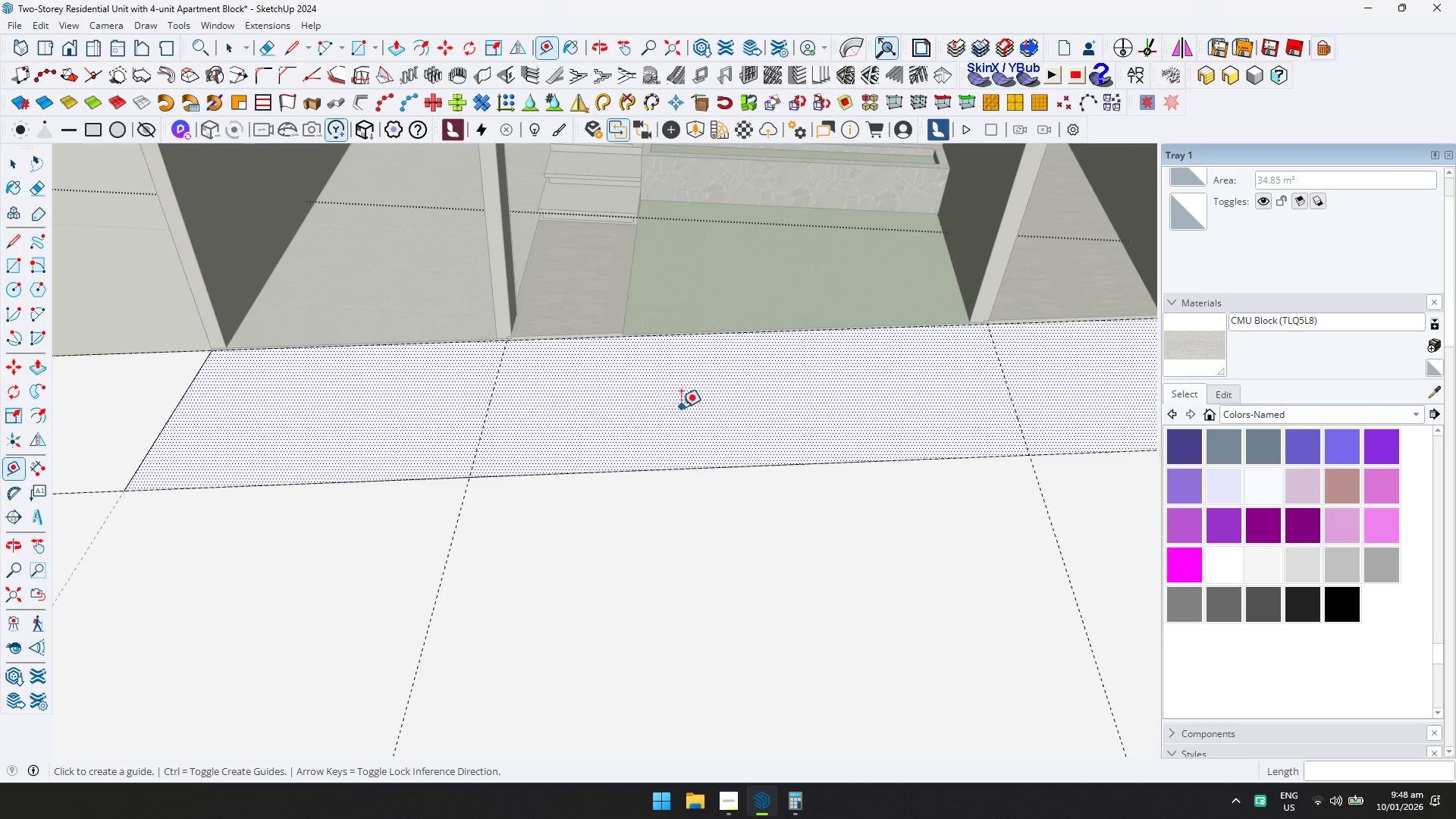 
hold_key(key=ShiftLeft, duration=0.34)
scroll: coordinate [646, 395], scroll_direction: down, amount: 2.0
 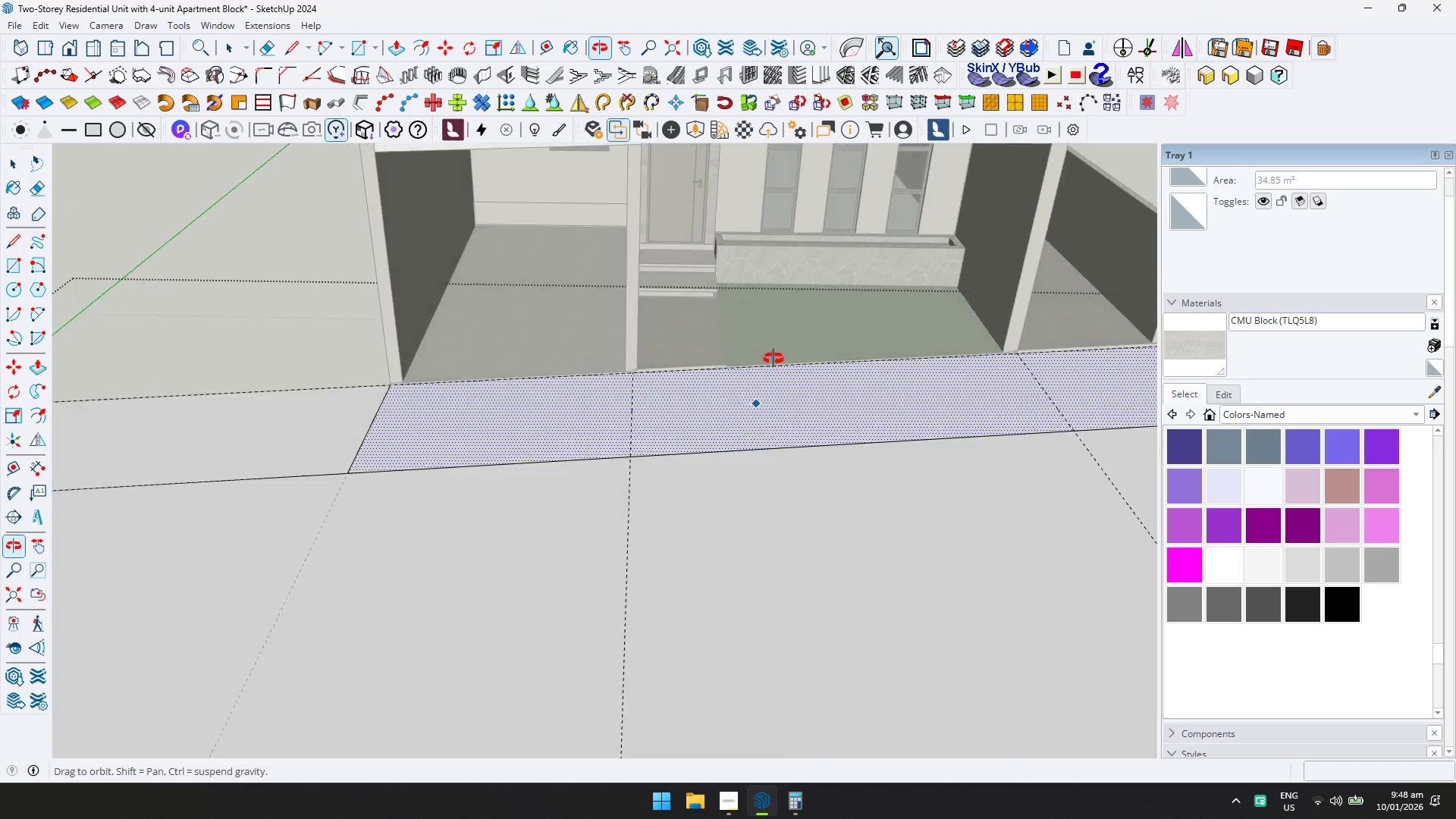 
scroll: coordinate [671, 422], scroll_direction: up, amount: 4.0
 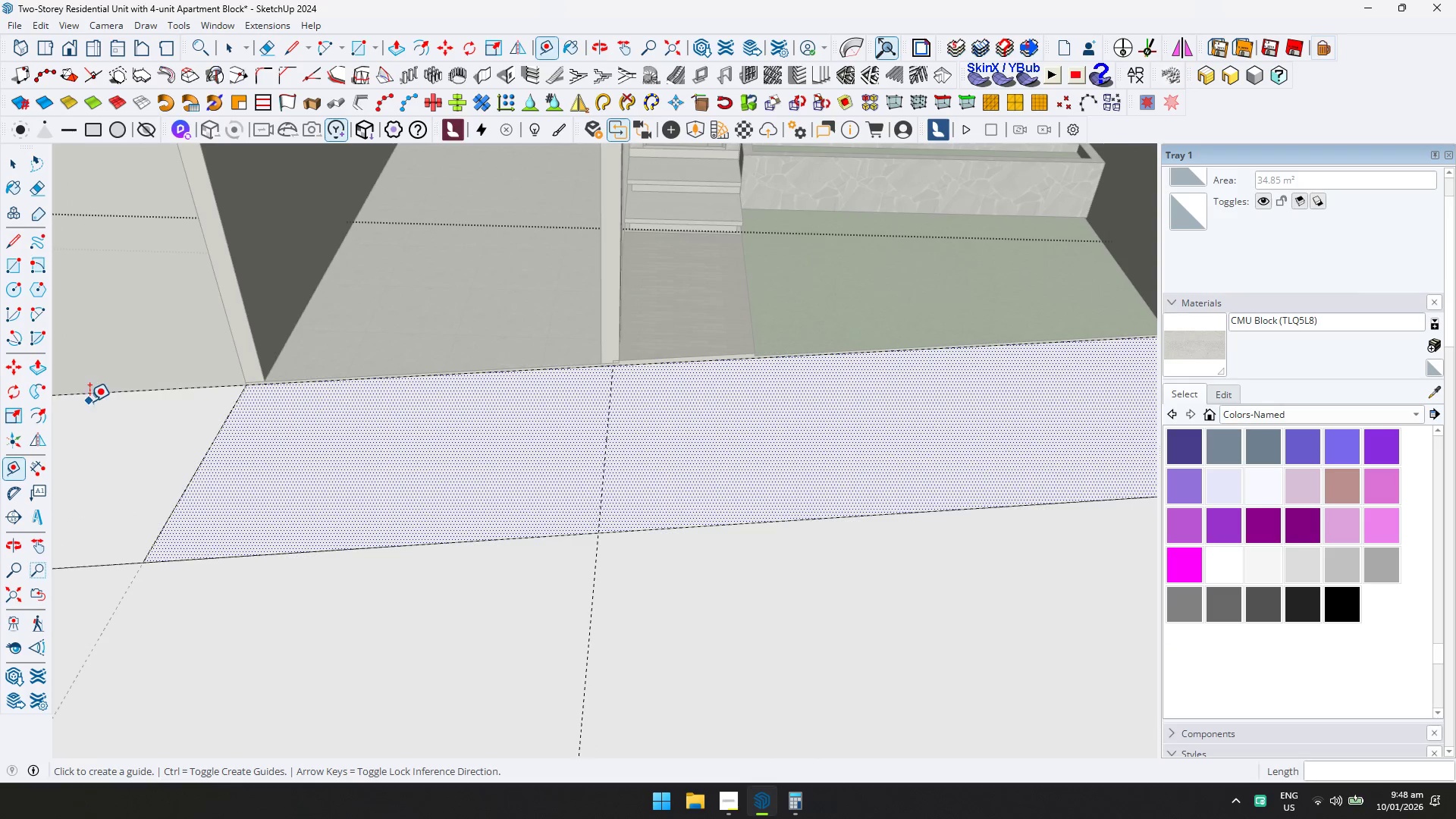 
key(Shift+ShiftLeft)
 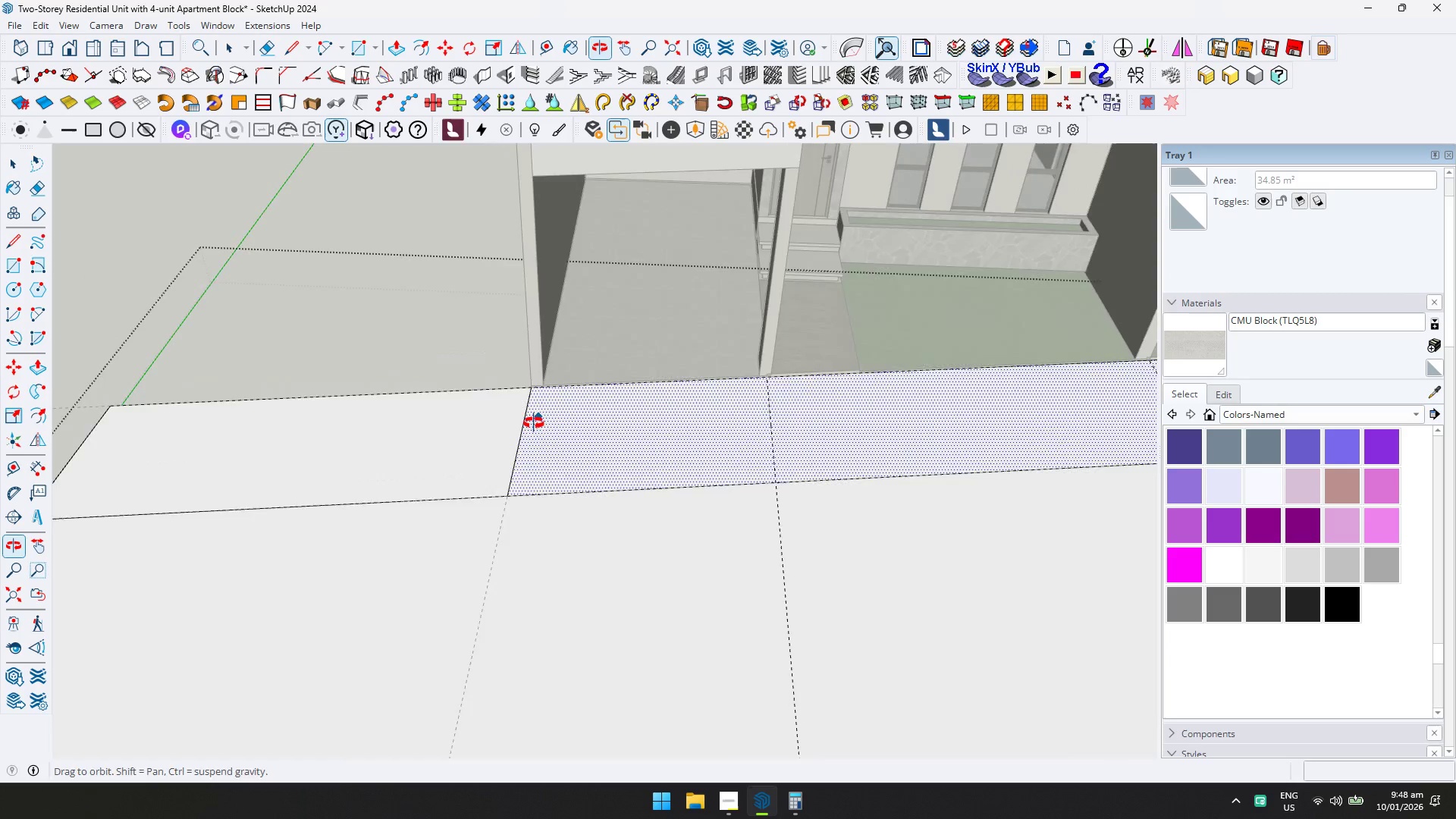 
scroll: coordinate [224, 405], scroll_direction: down, amount: 5.0
 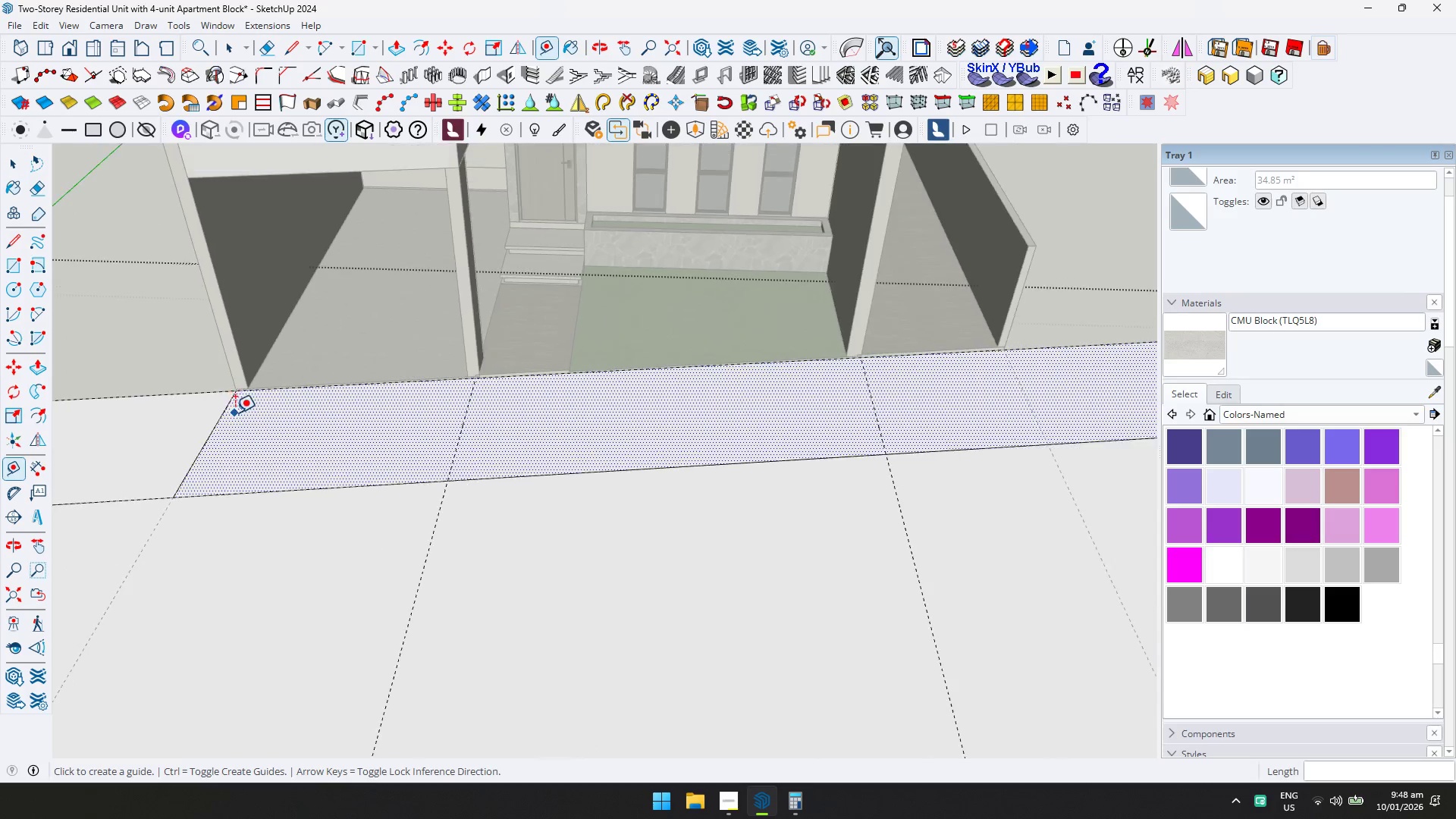 
key(L)
 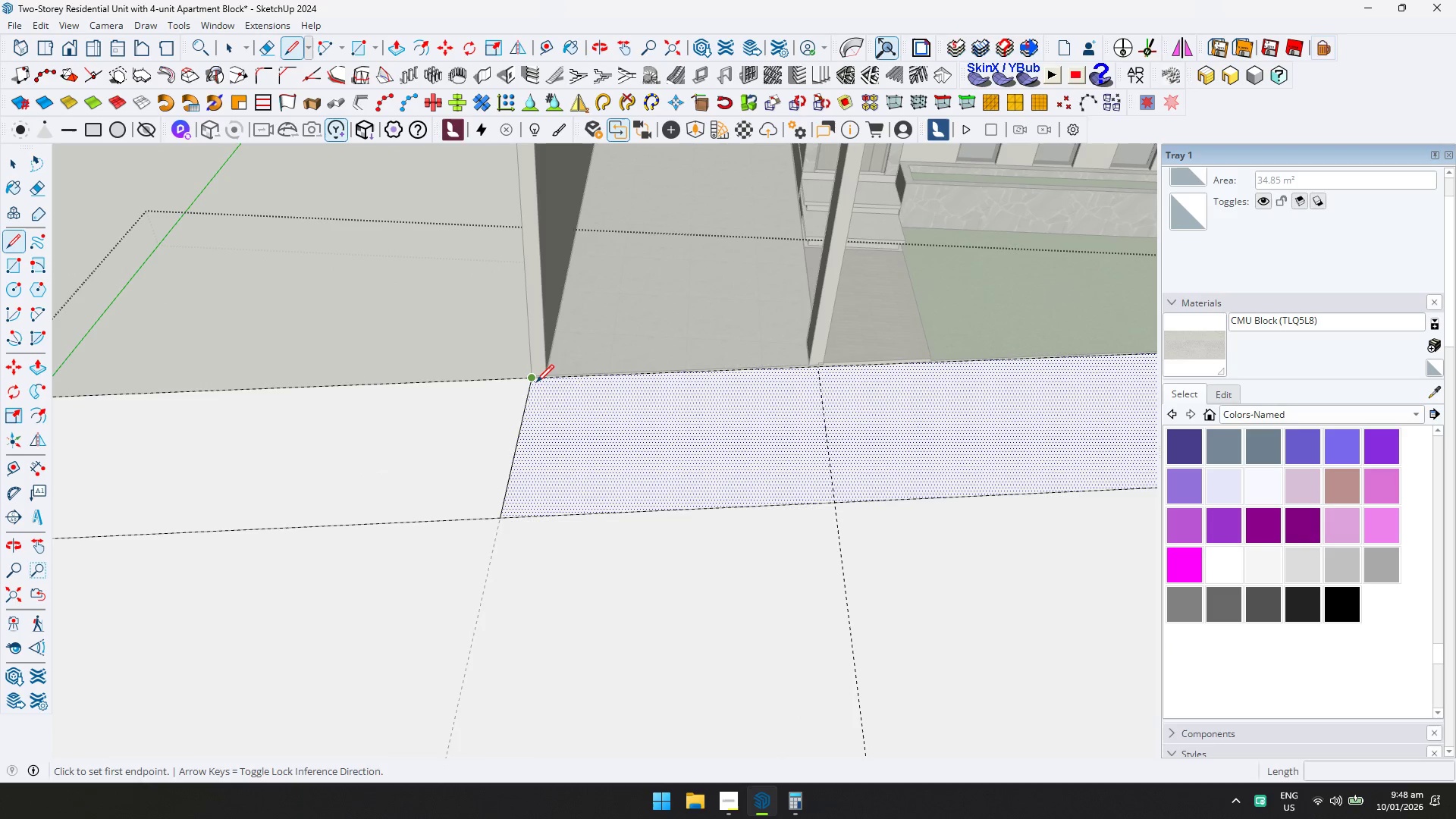 
scroll: coordinate [526, 455], scroll_direction: up, amount: 2.0
 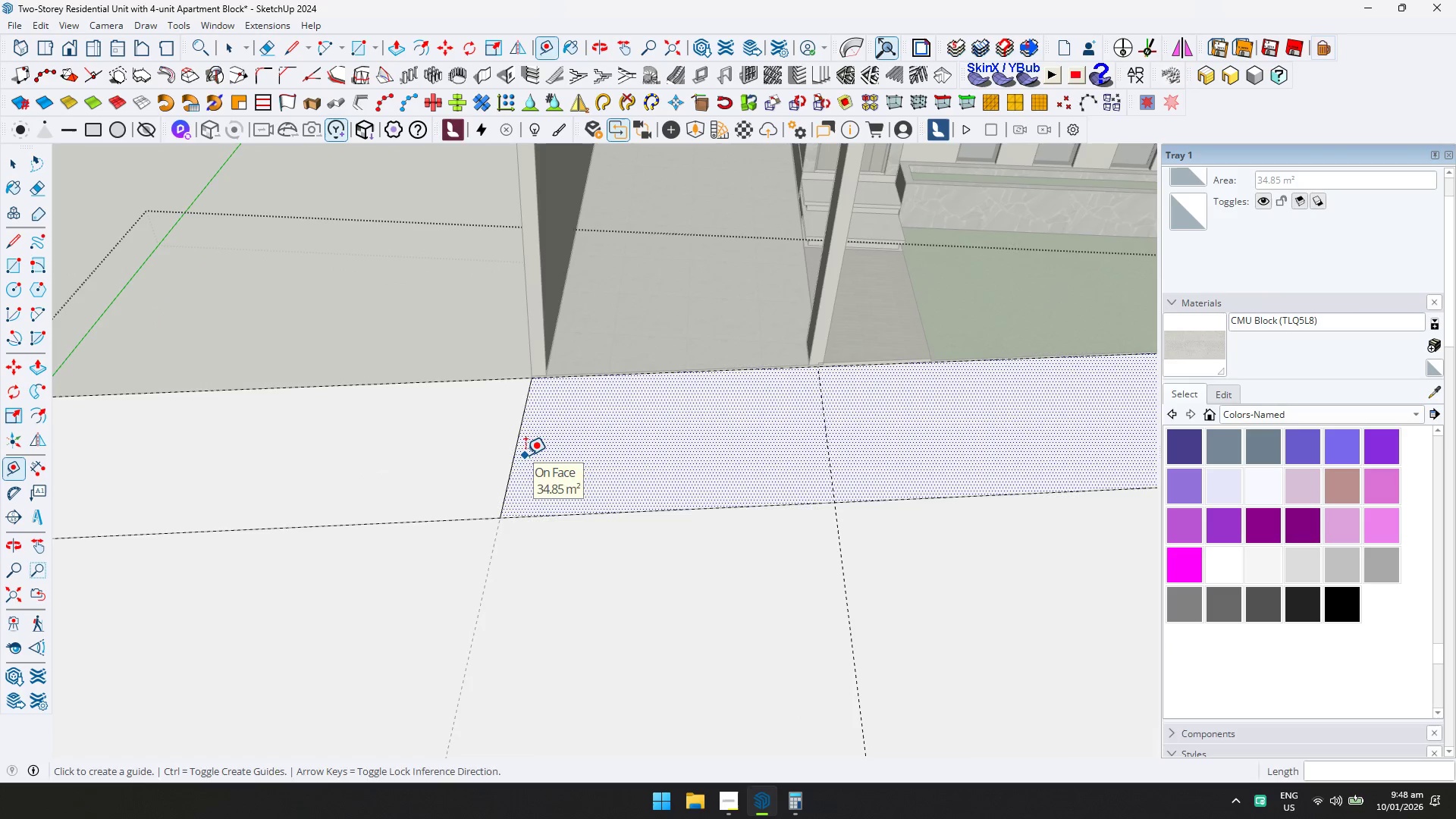 
left_click([536, 382])
 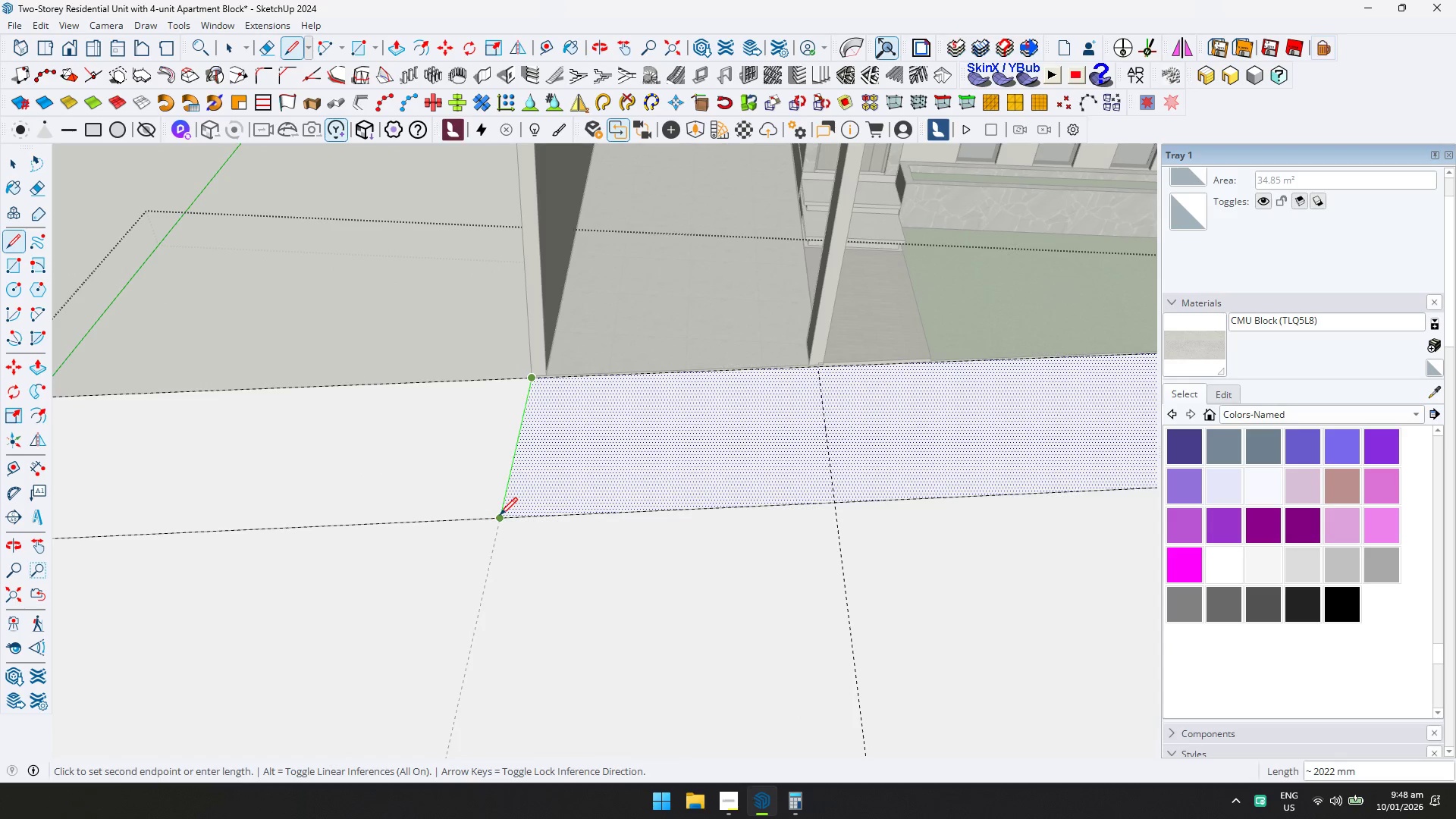 
key(D)
 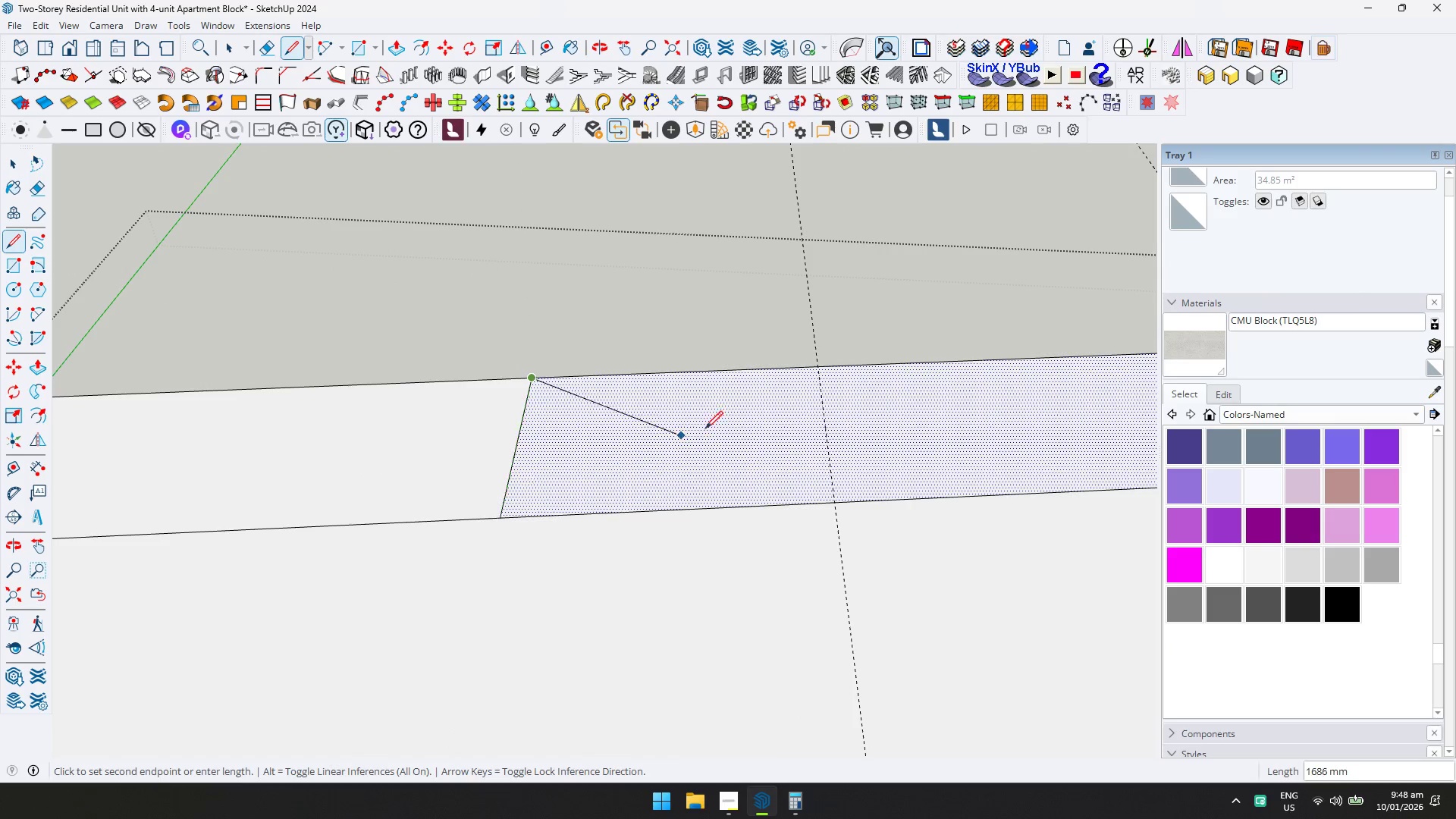 
key(Escape)
 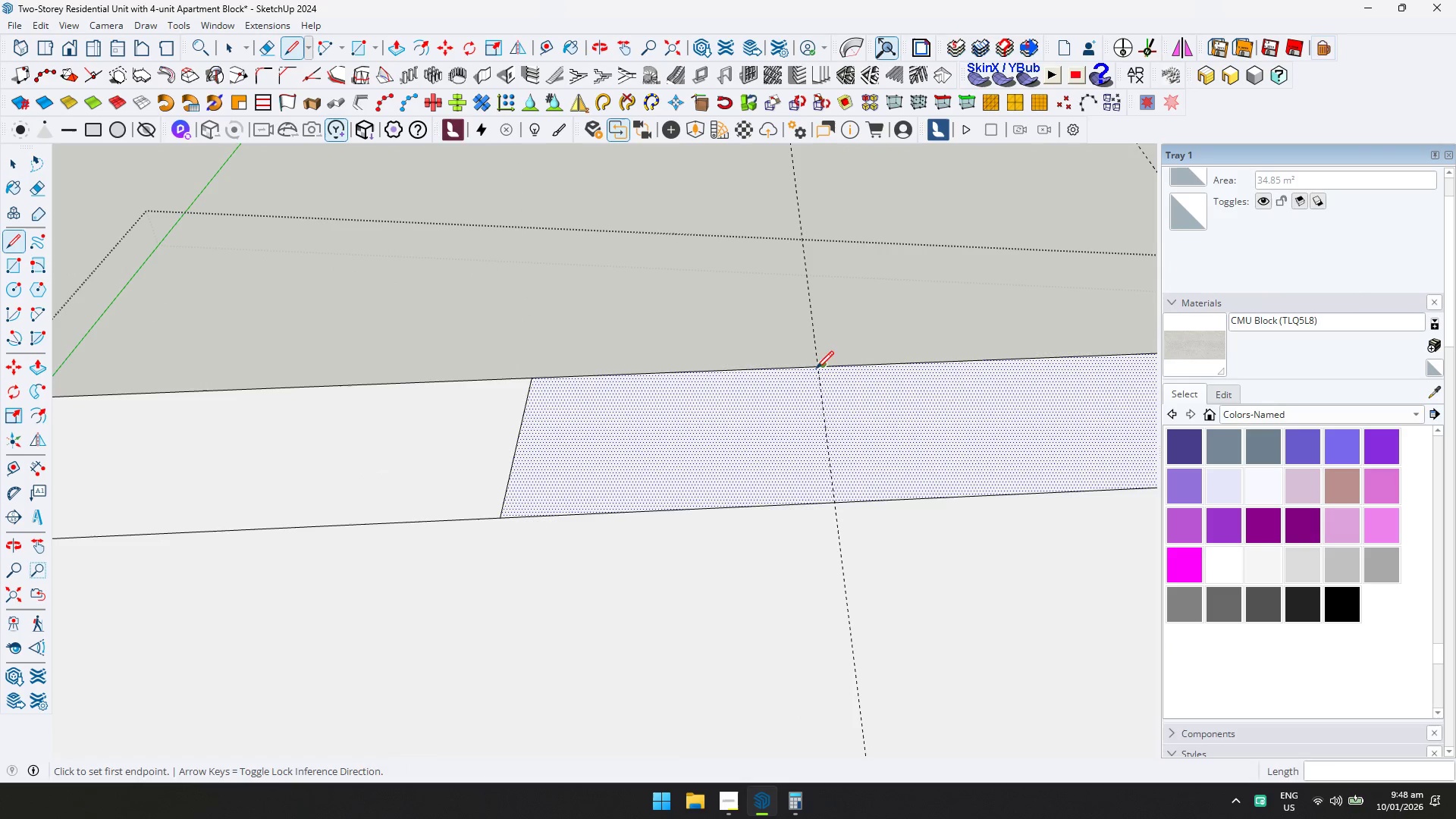 
scroll: coordinate [812, 369], scroll_direction: up, amount: 2.0
 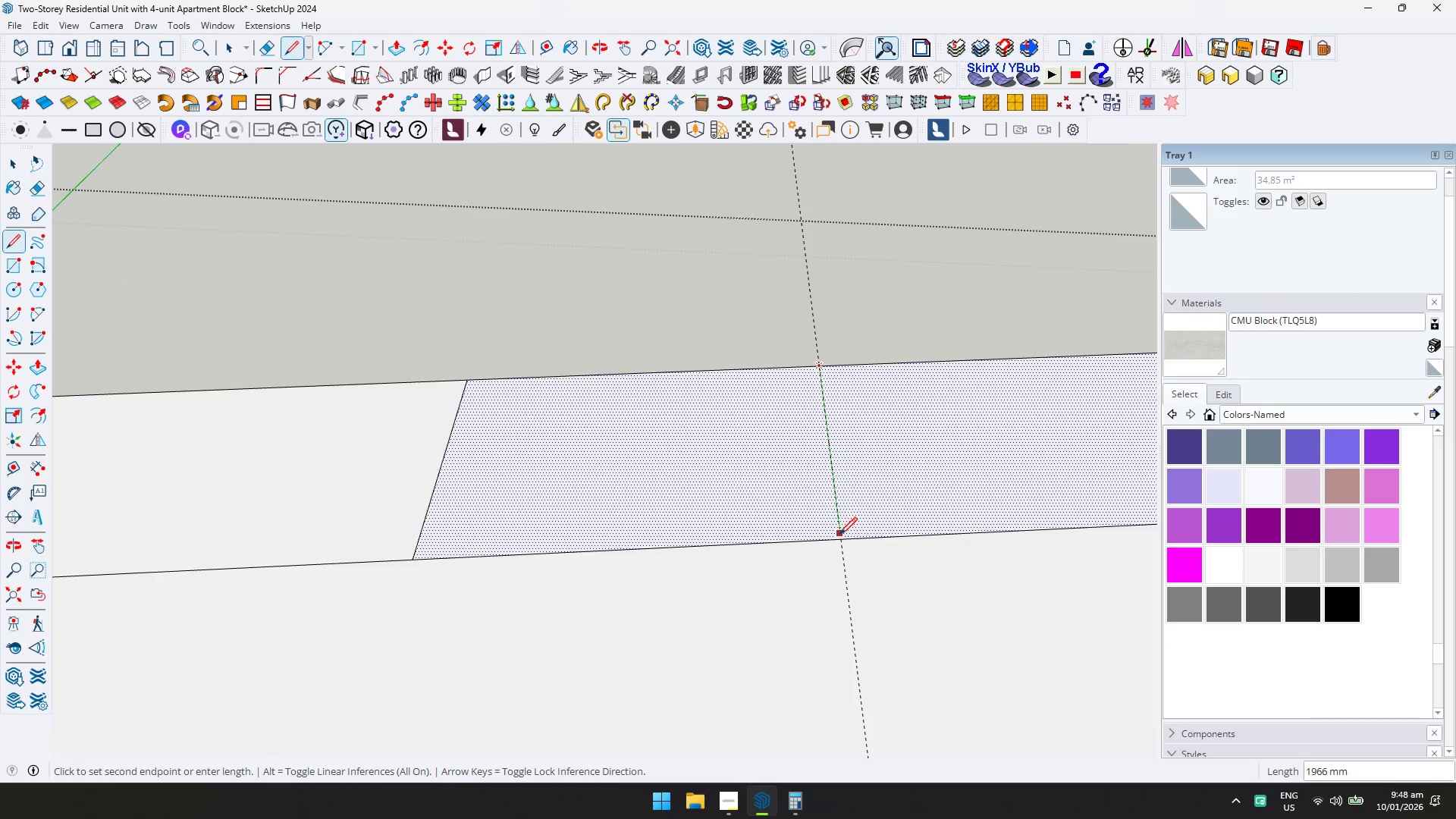 
left_click([842, 539])
 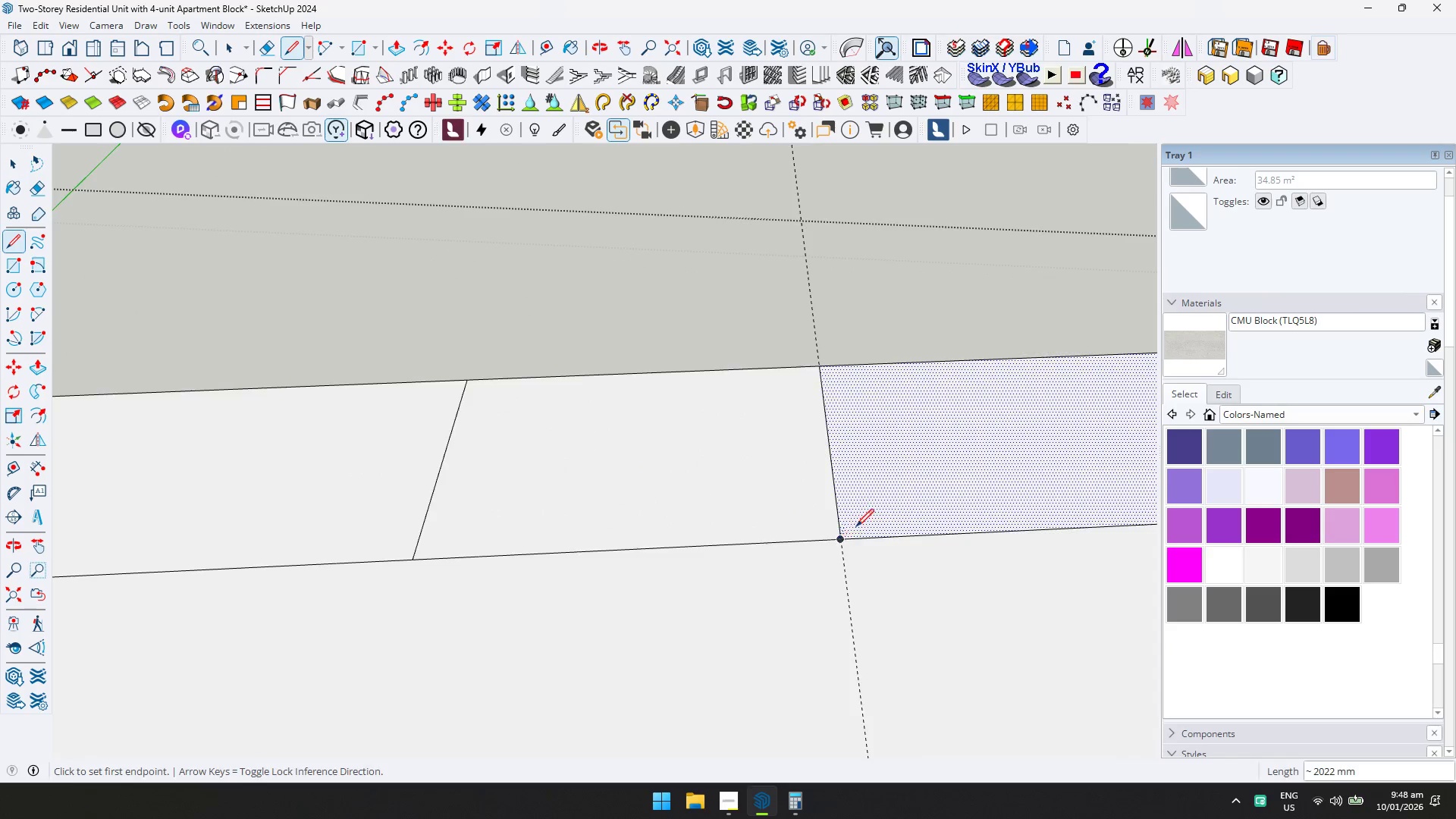 
key(Shift+ShiftLeft)
 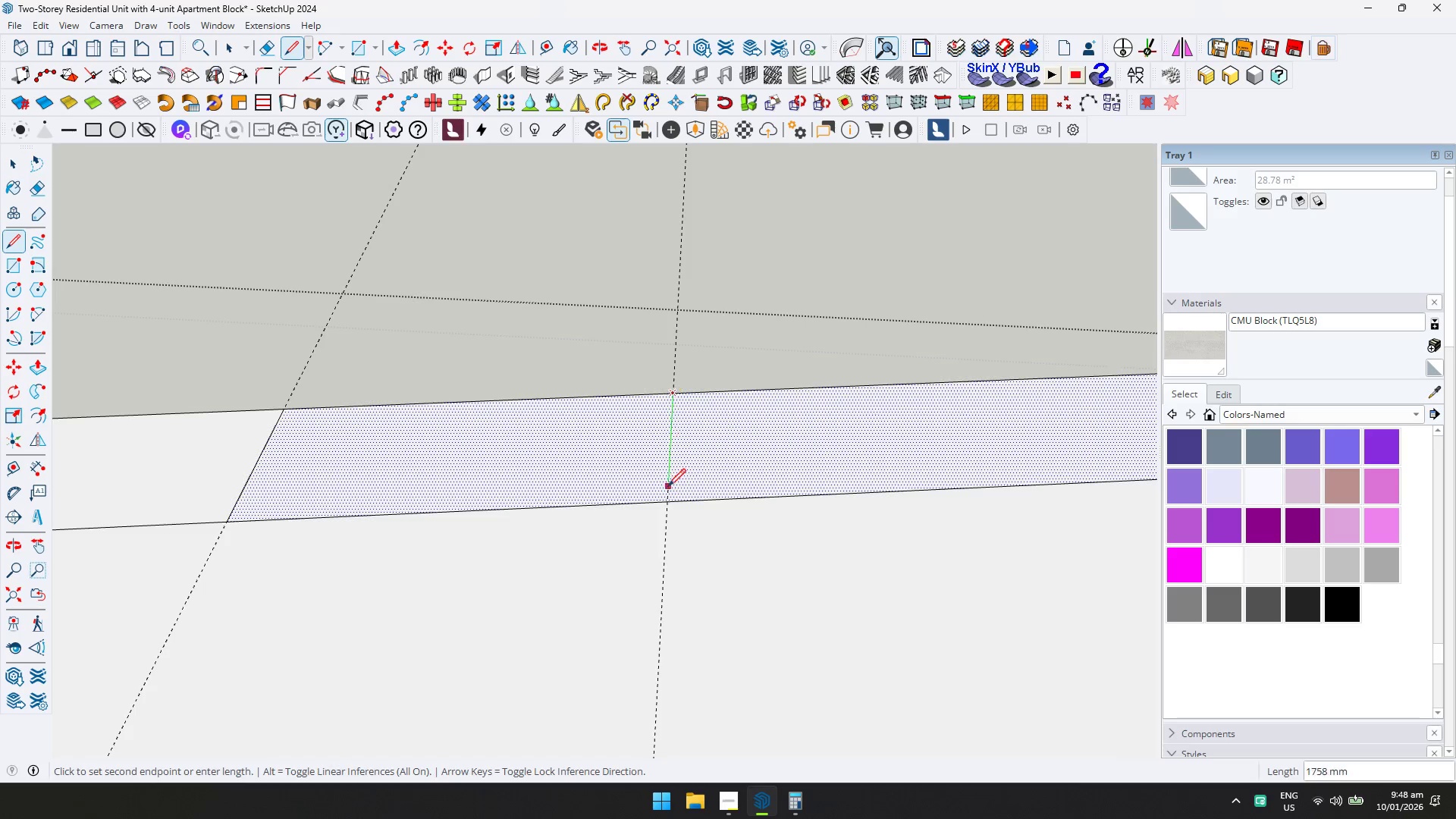 
scroll: coordinate [838, 479], scroll_direction: down, amount: 5.0
 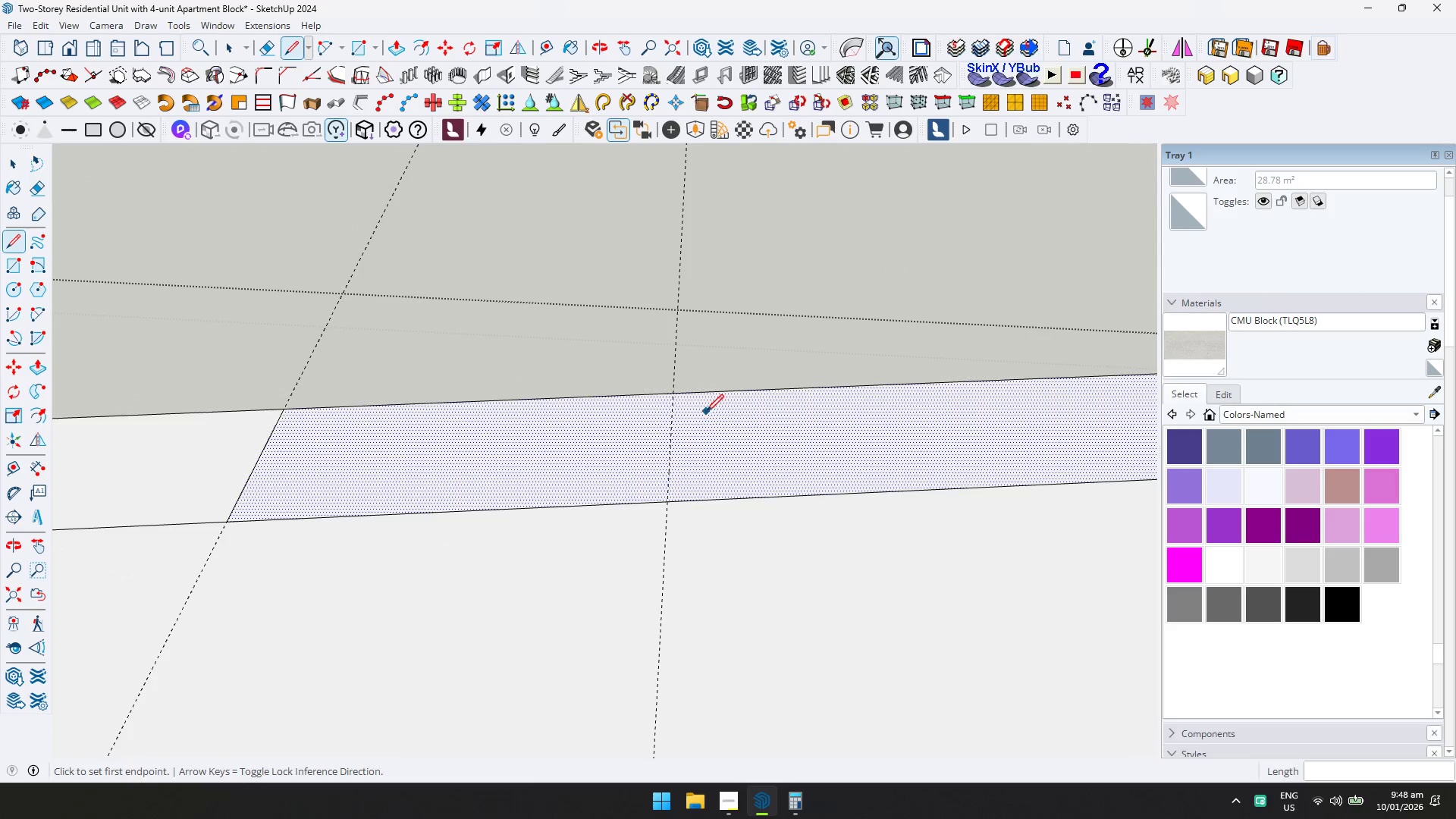 
left_click([668, 502])
 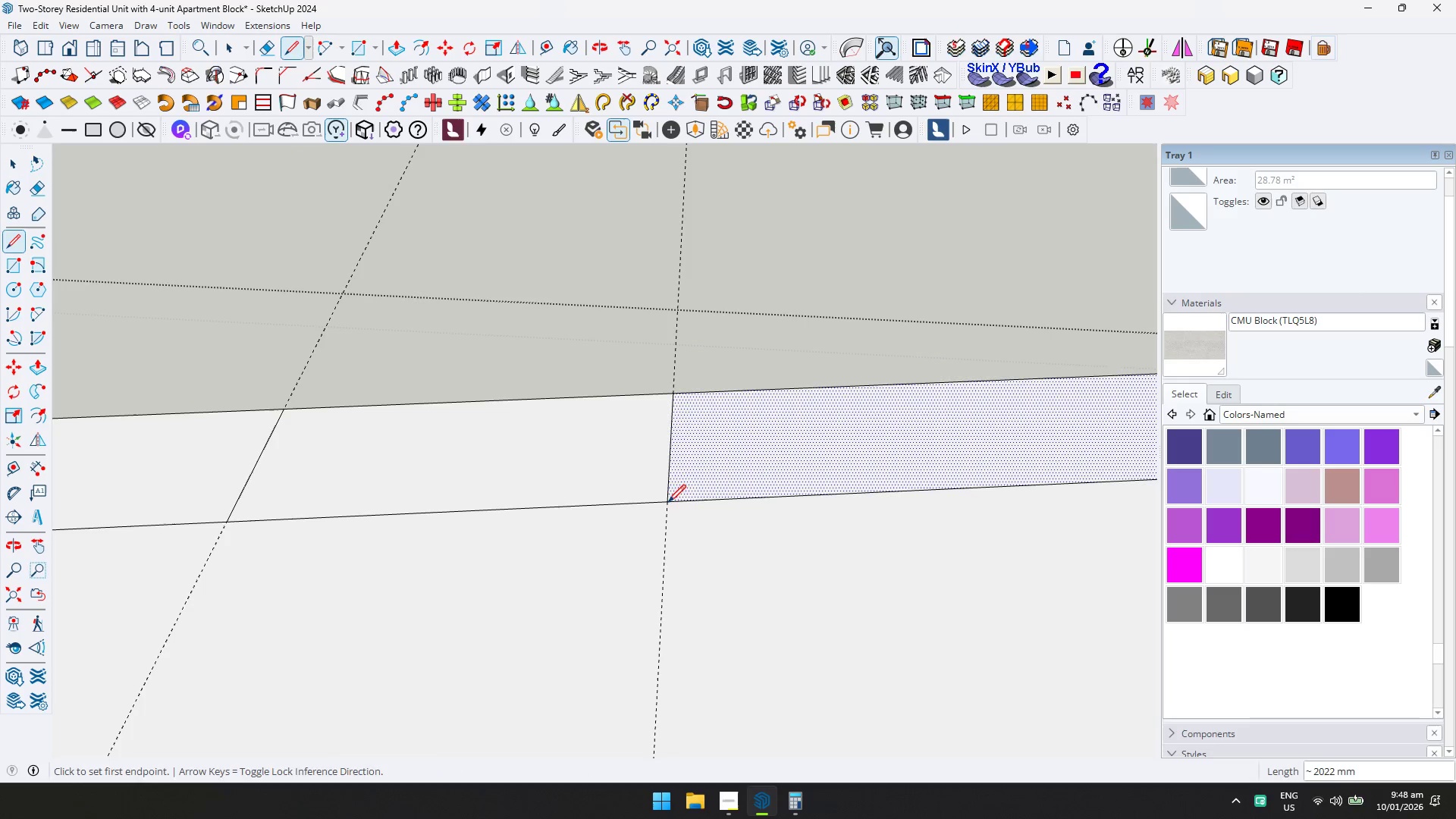 
key(Shift+ShiftLeft)
 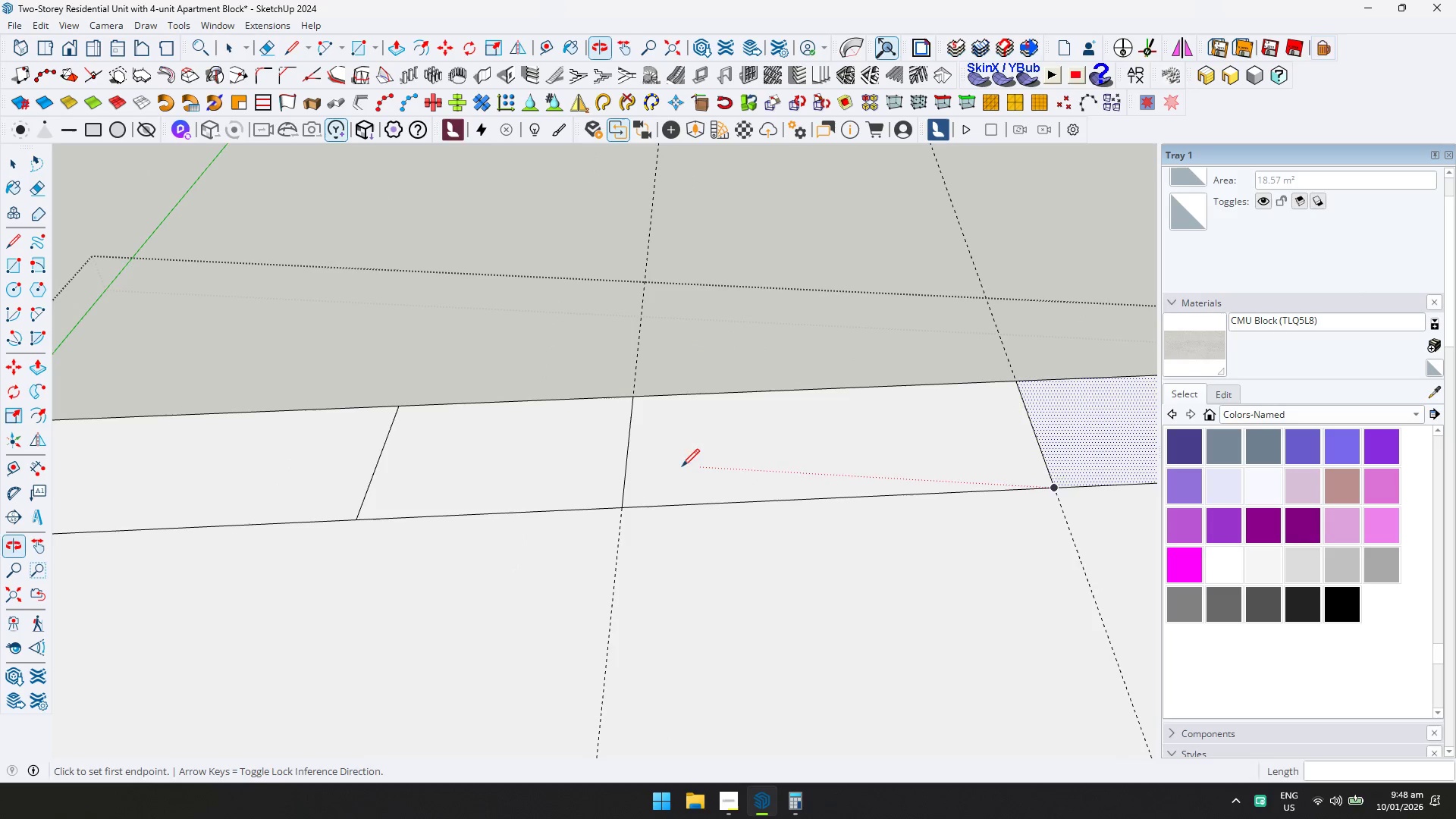 
key(Escape)
 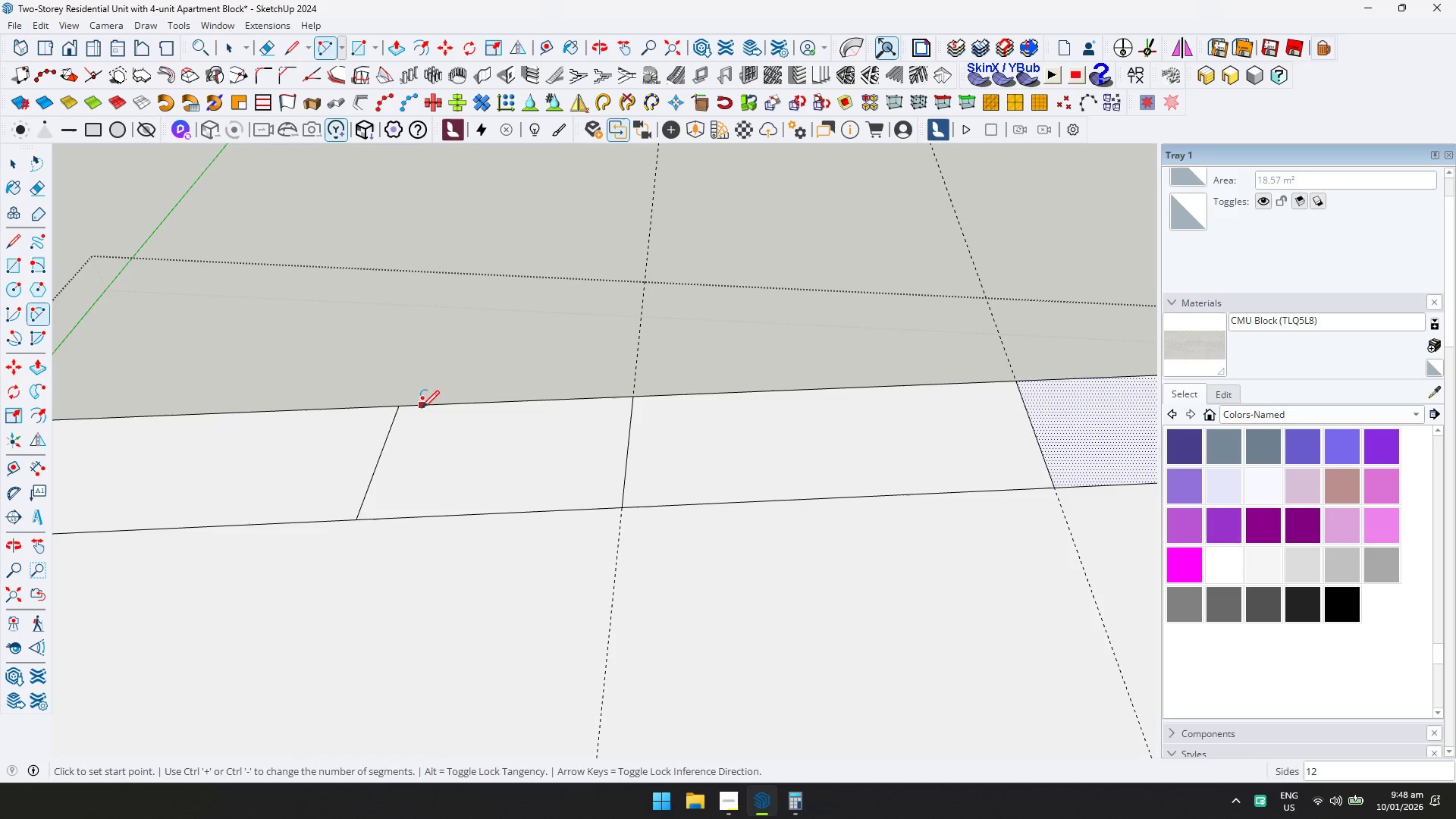 
left_click([398, 403])
 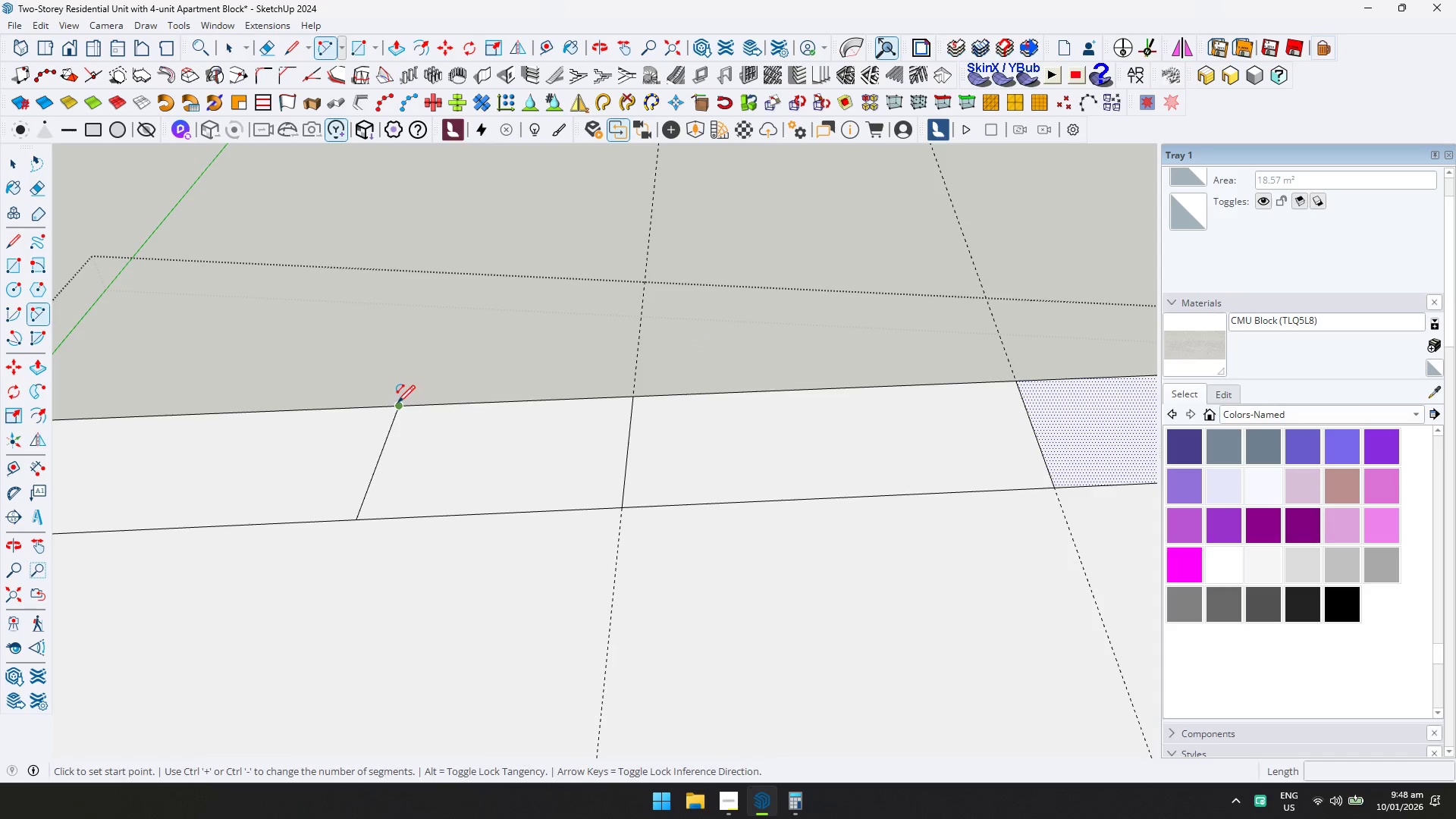 
type(D)
key(Escape)
type(RT)
 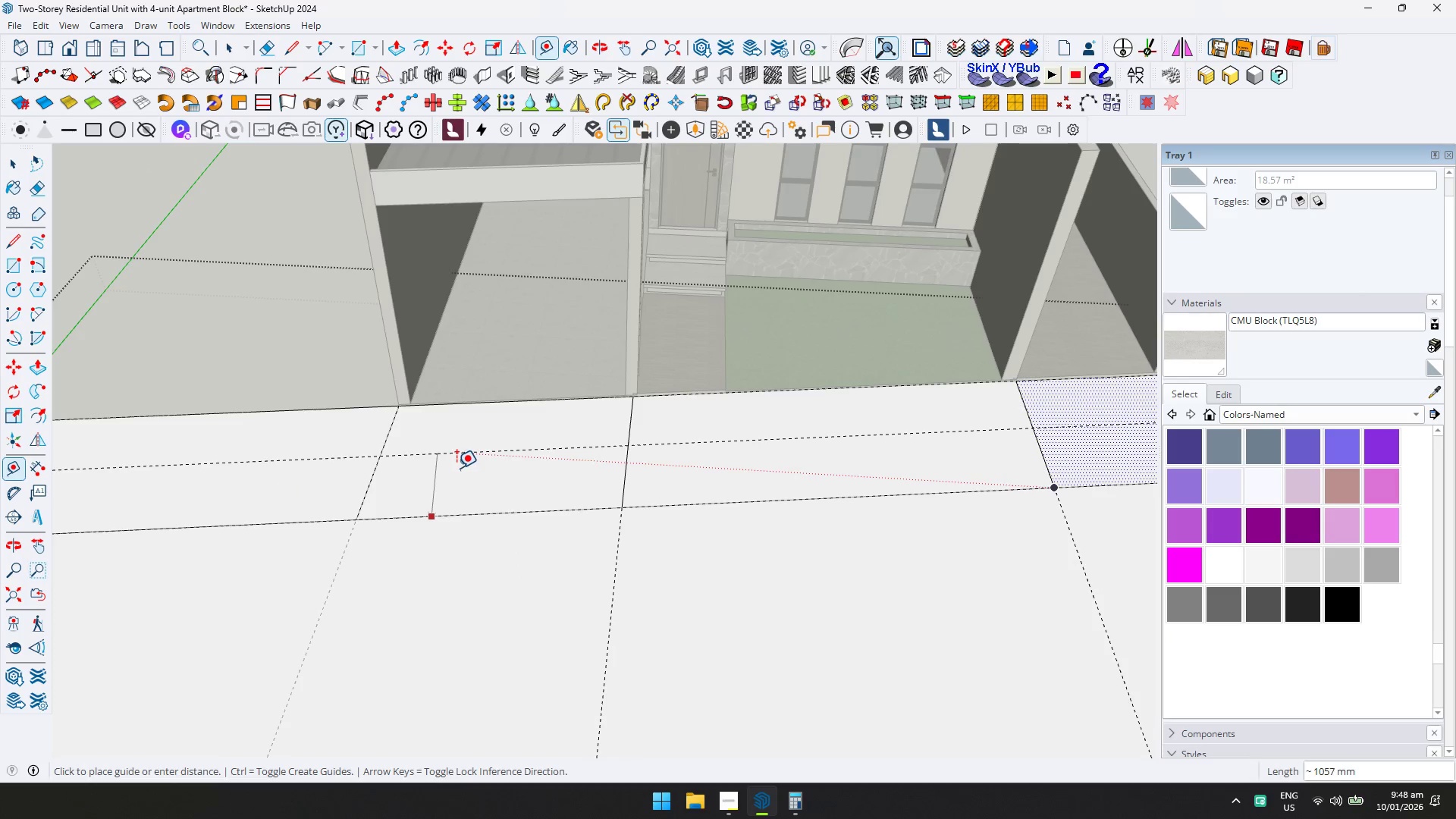 
key(Escape)
 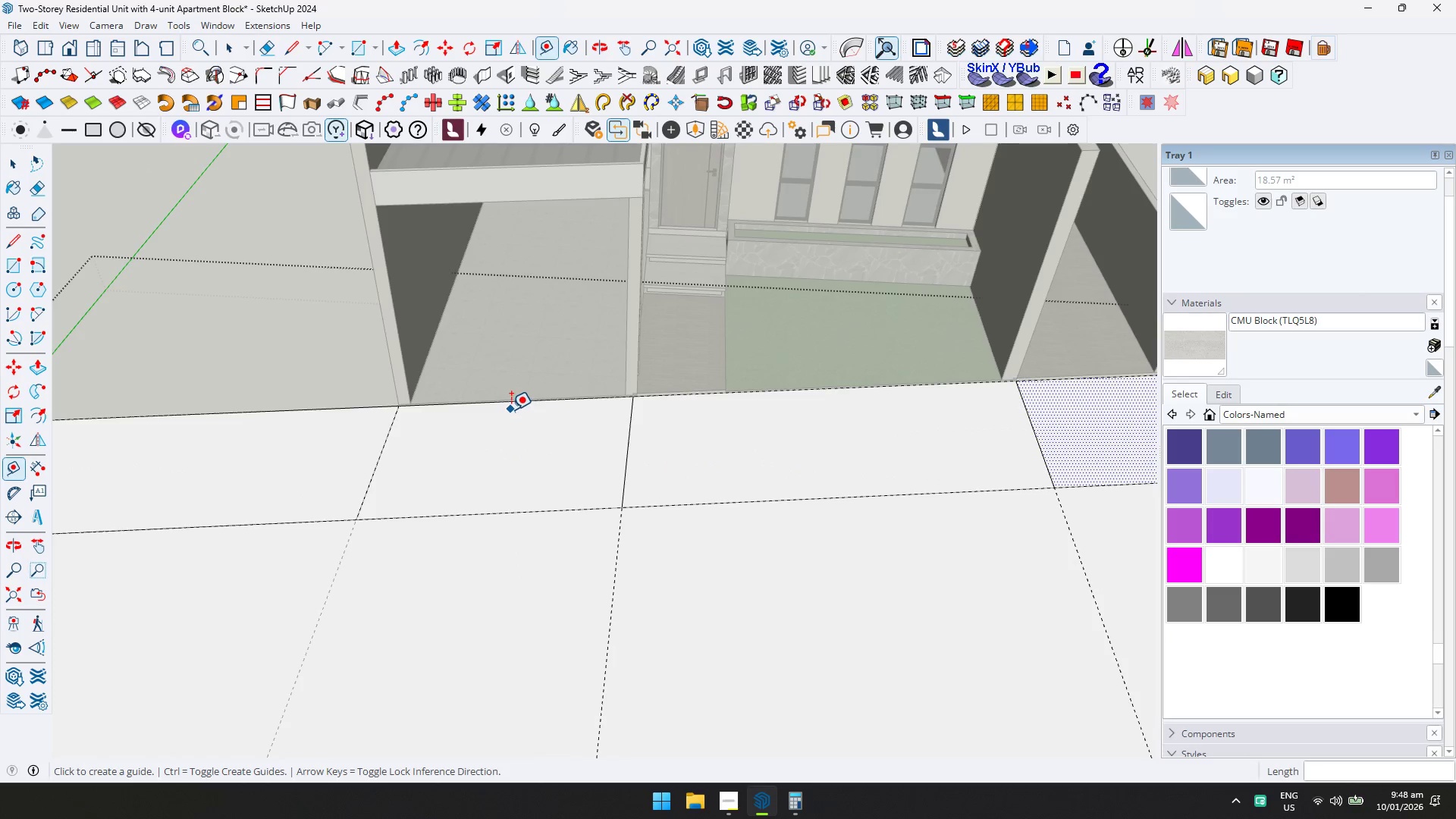 
key(D)
 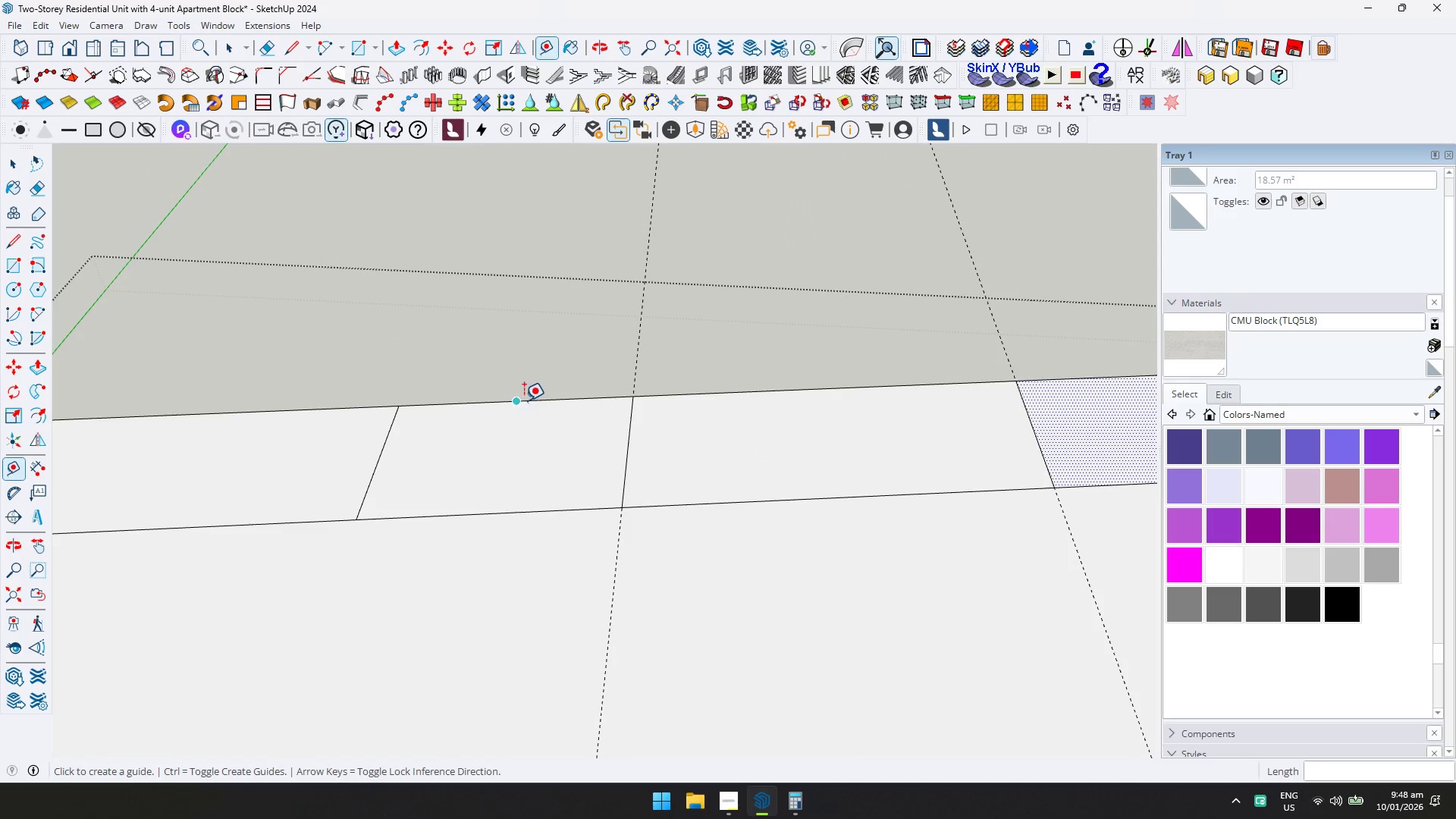 
left_click([527, 398])
 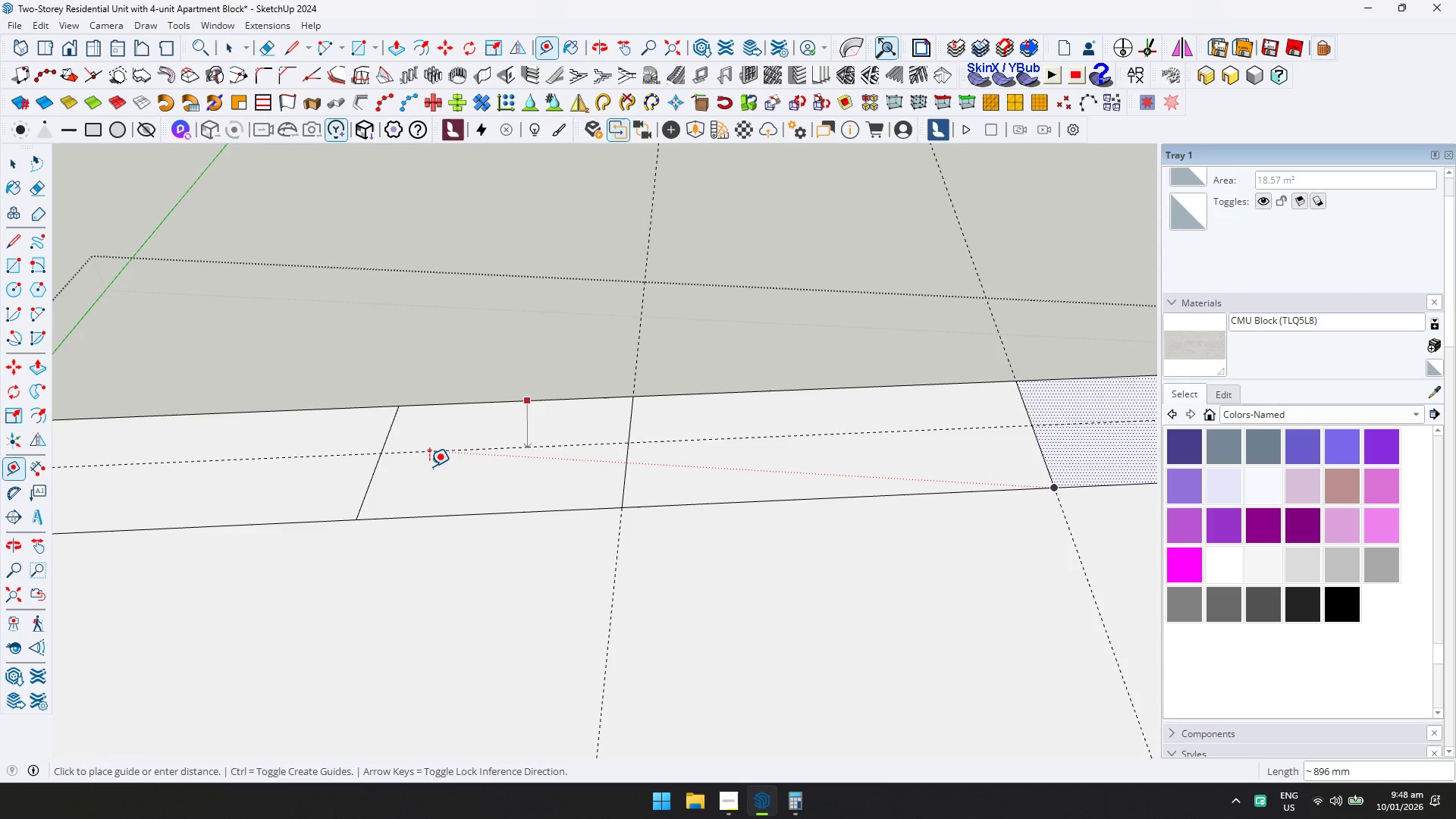 
key(Escape)
 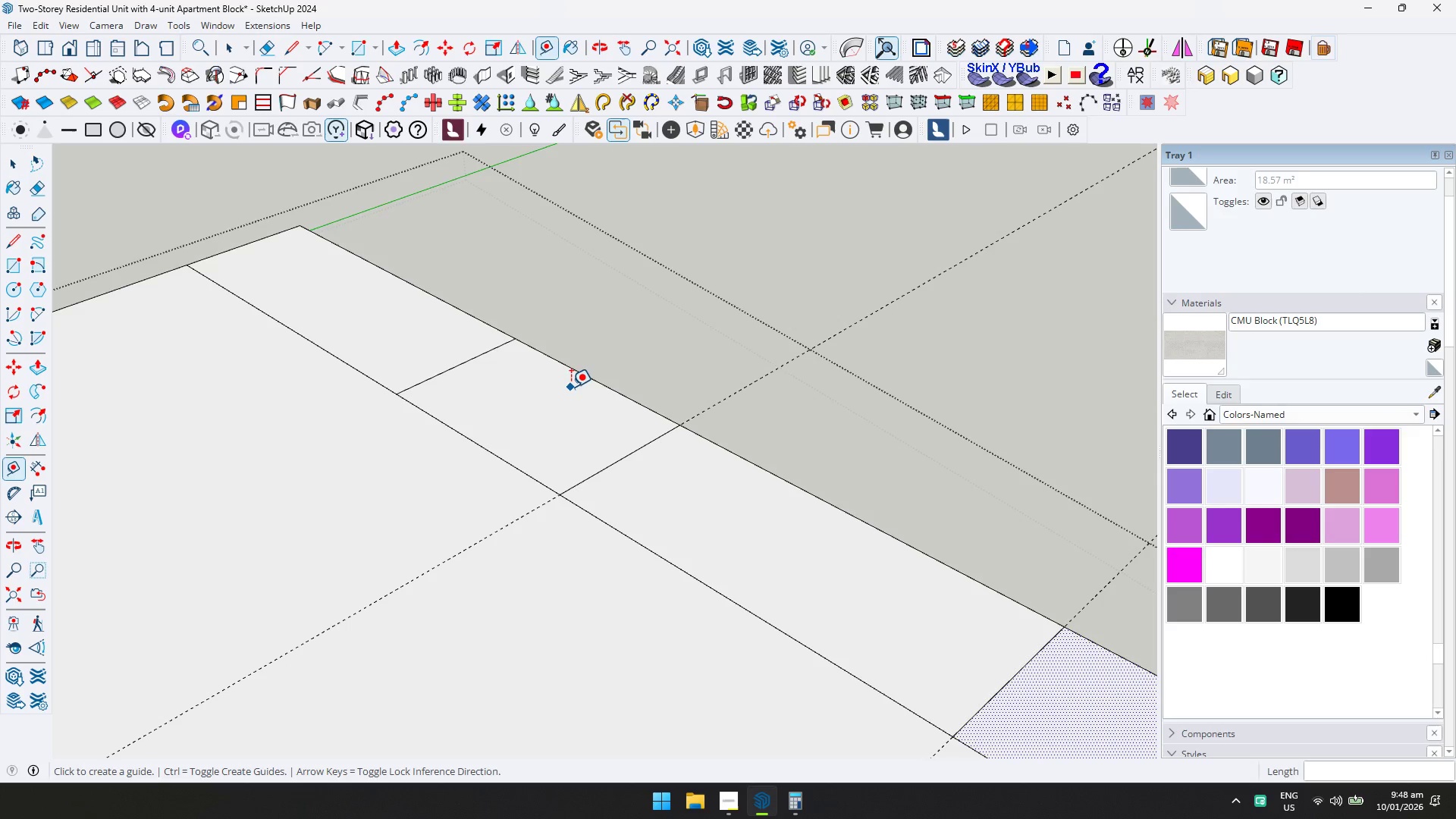 
left_click_drag(start_coordinate=[577, 376], to_coordinate=[570, 378])
 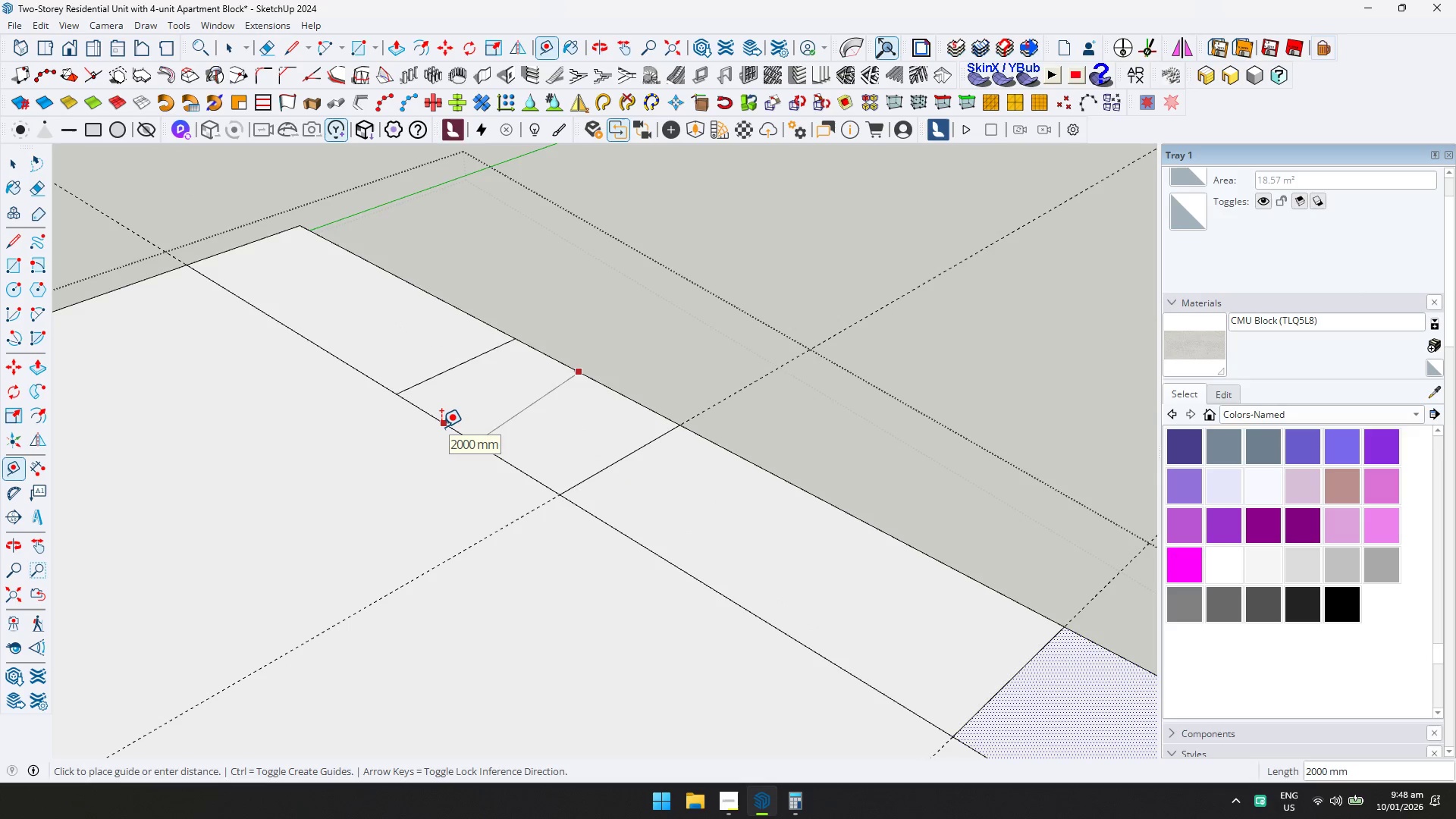 
type(1500)
 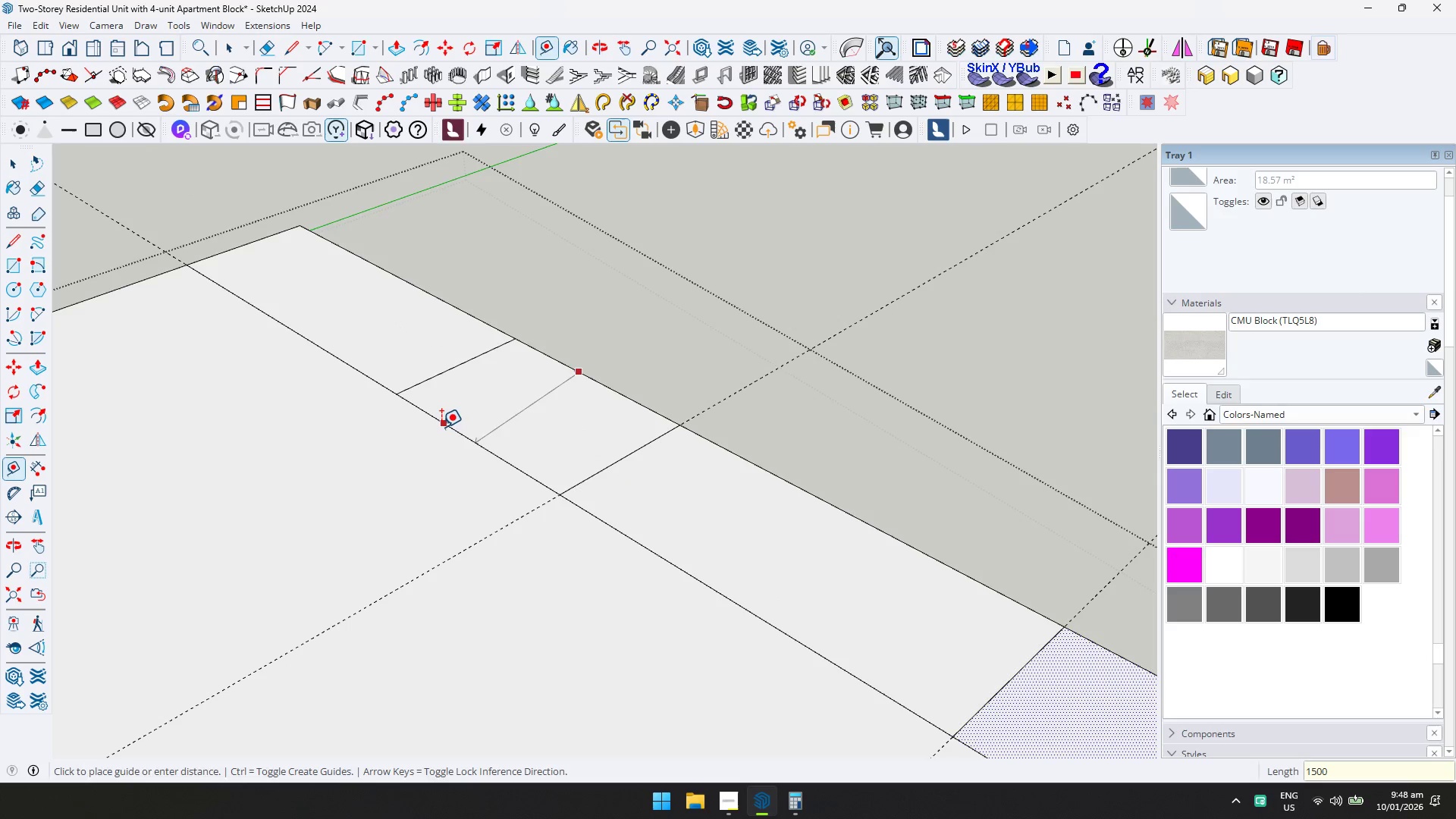 
key(Enter)
 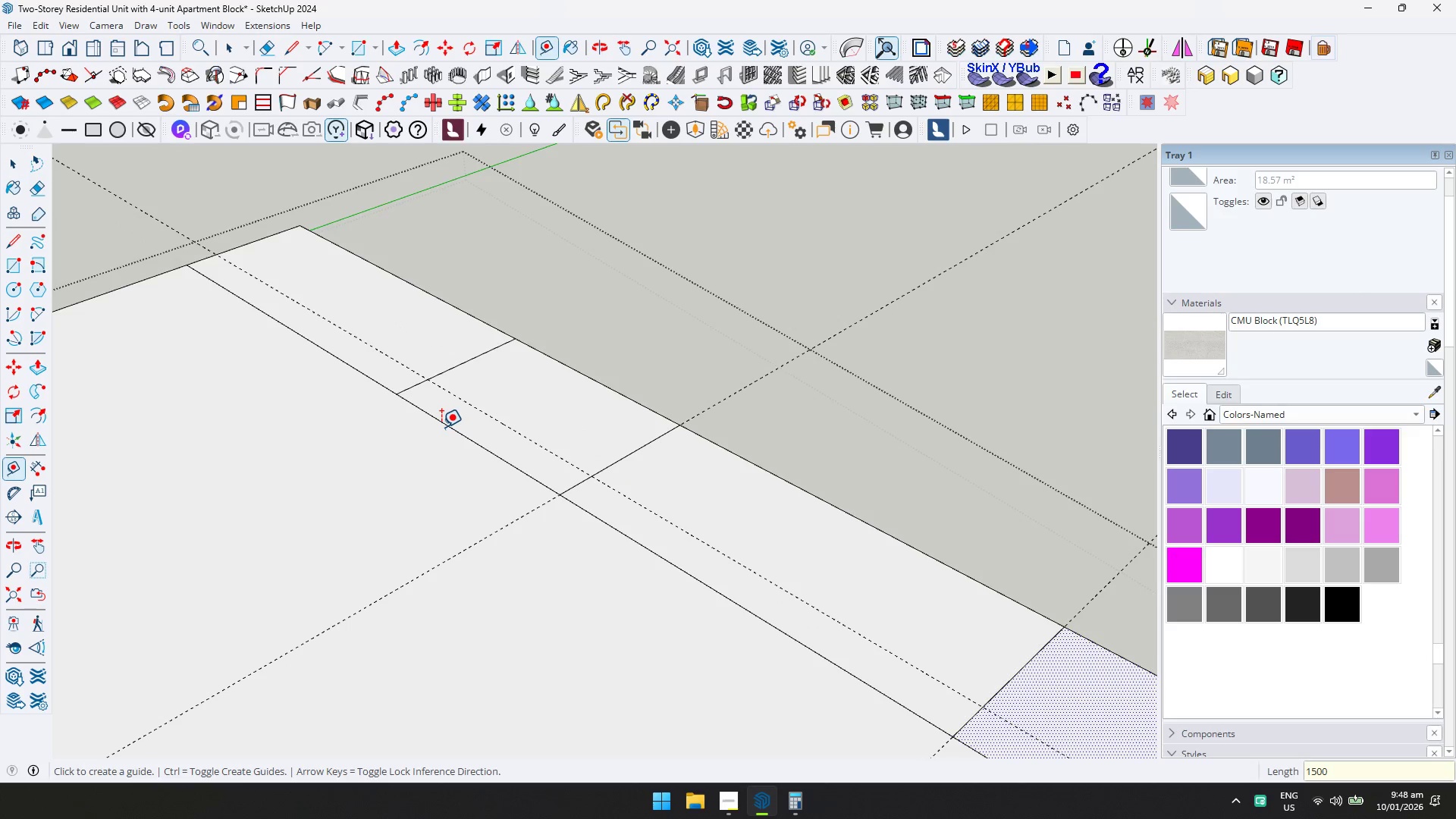 
key(E)
 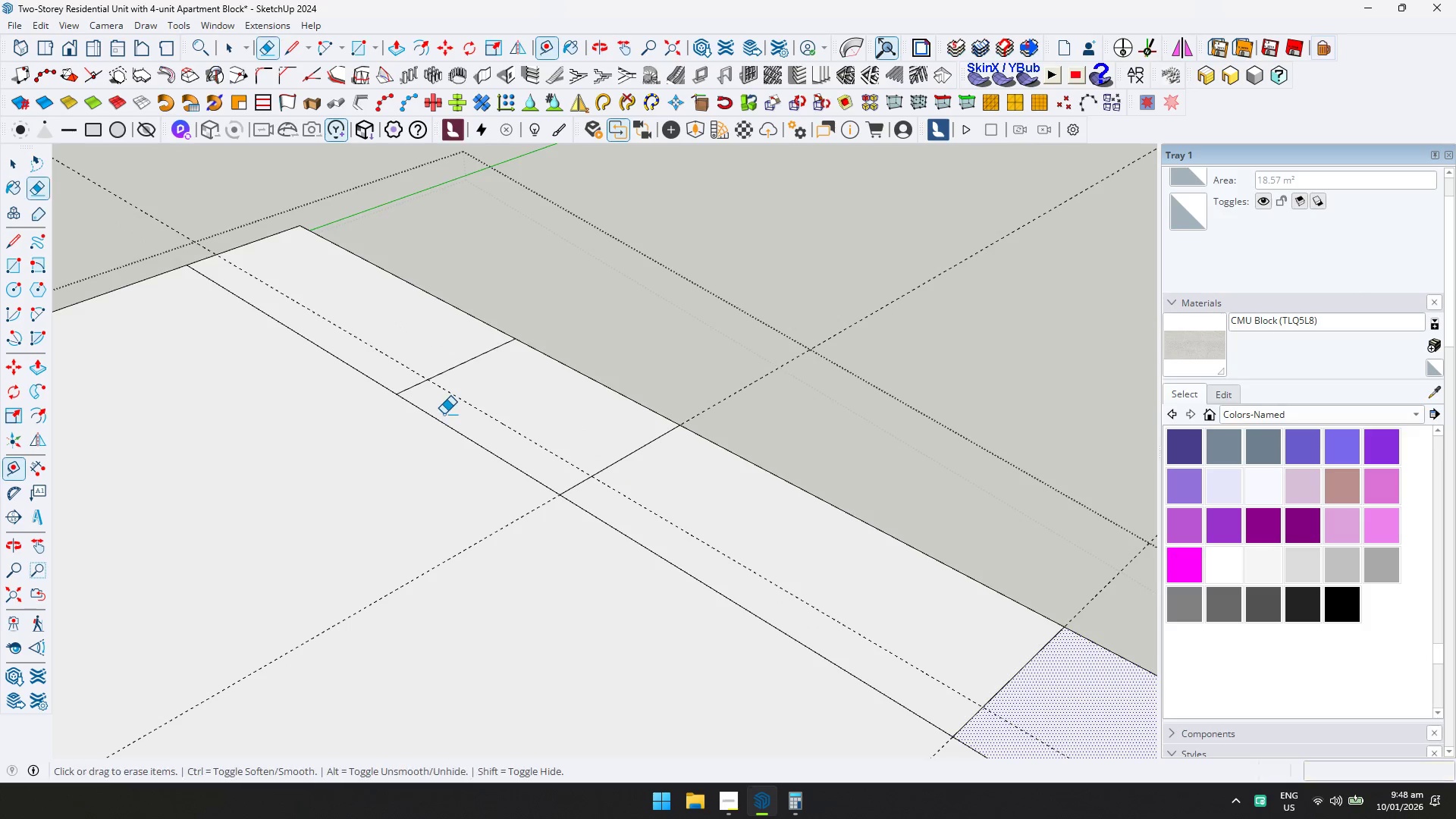 
left_click_drag(start_coordinate=[444, 414], to_coordinate=[439, 420])
 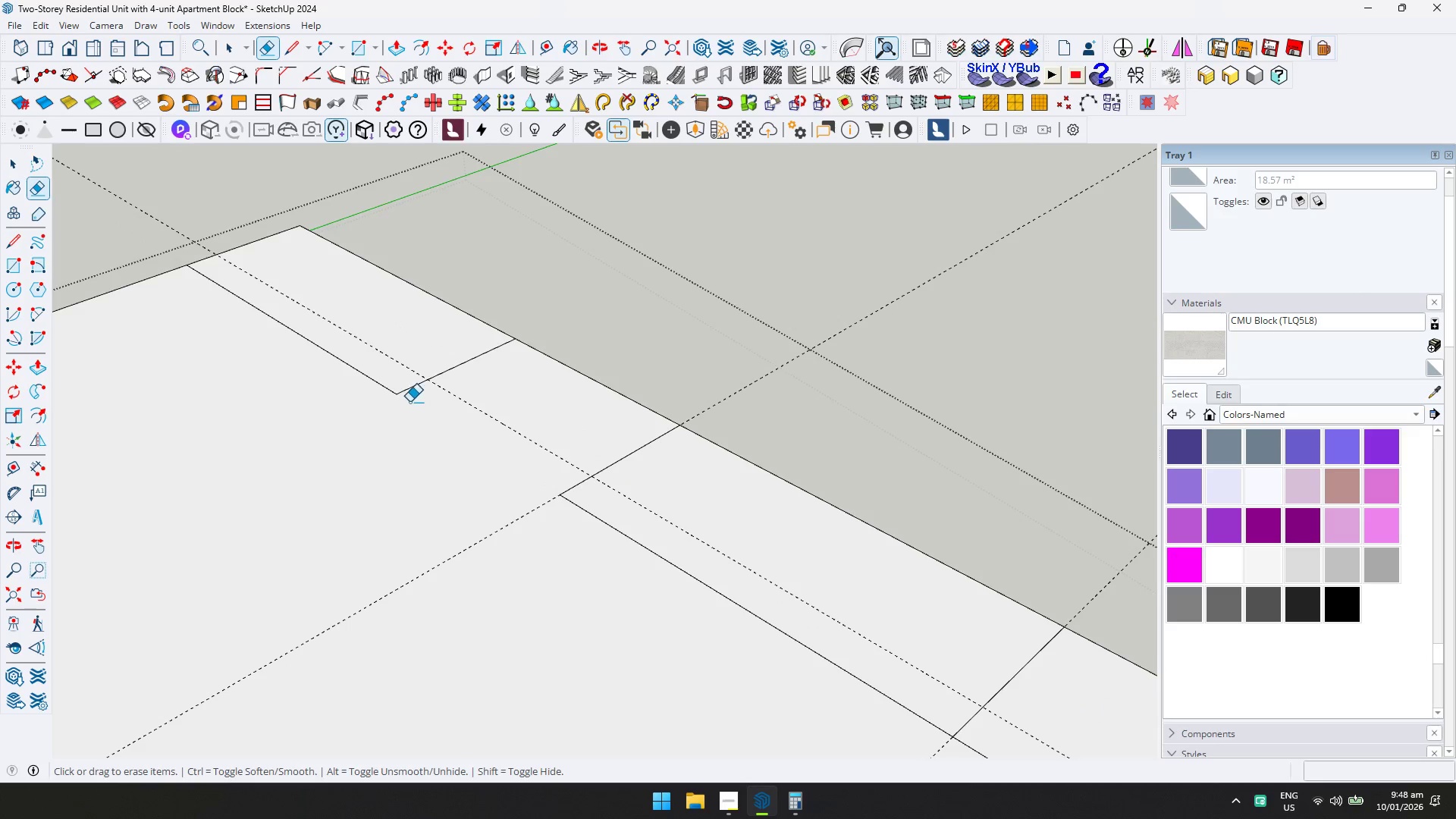 
left_click_drag(start_coordinate=[408, 400], to_coordinate=[381, 386])
 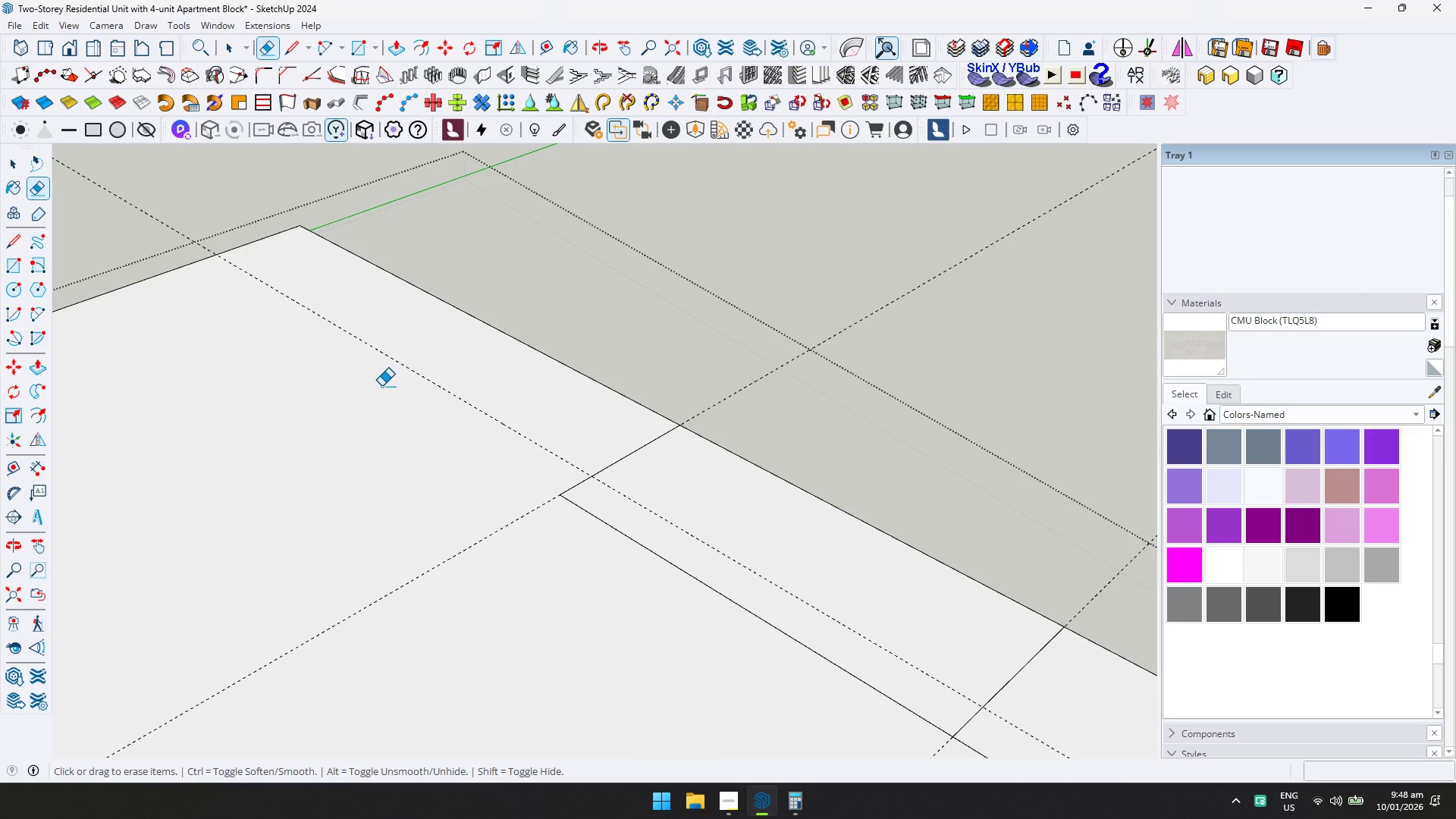 
key(Control+ControlLeft)
 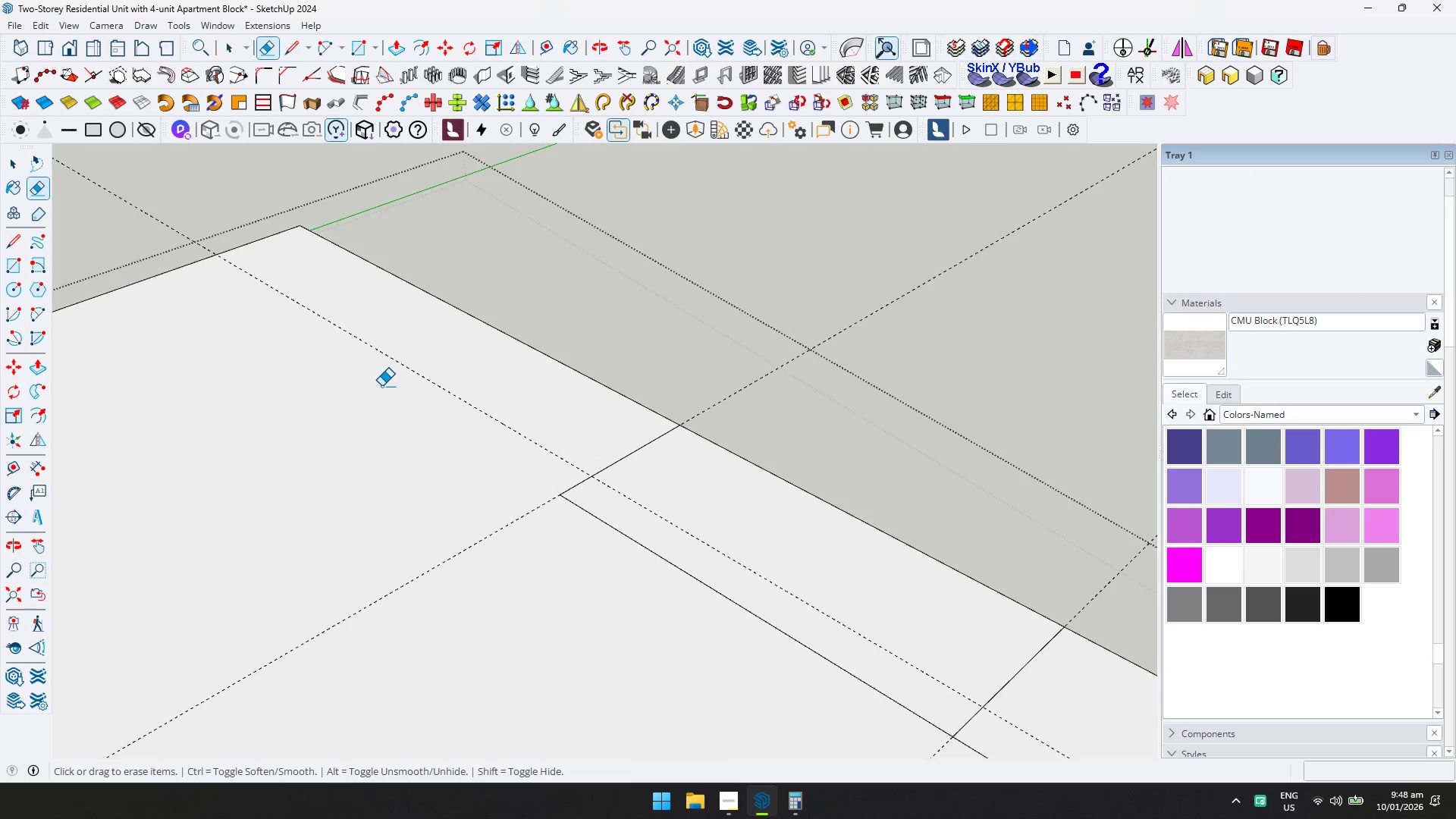 
key(Control+Z)
 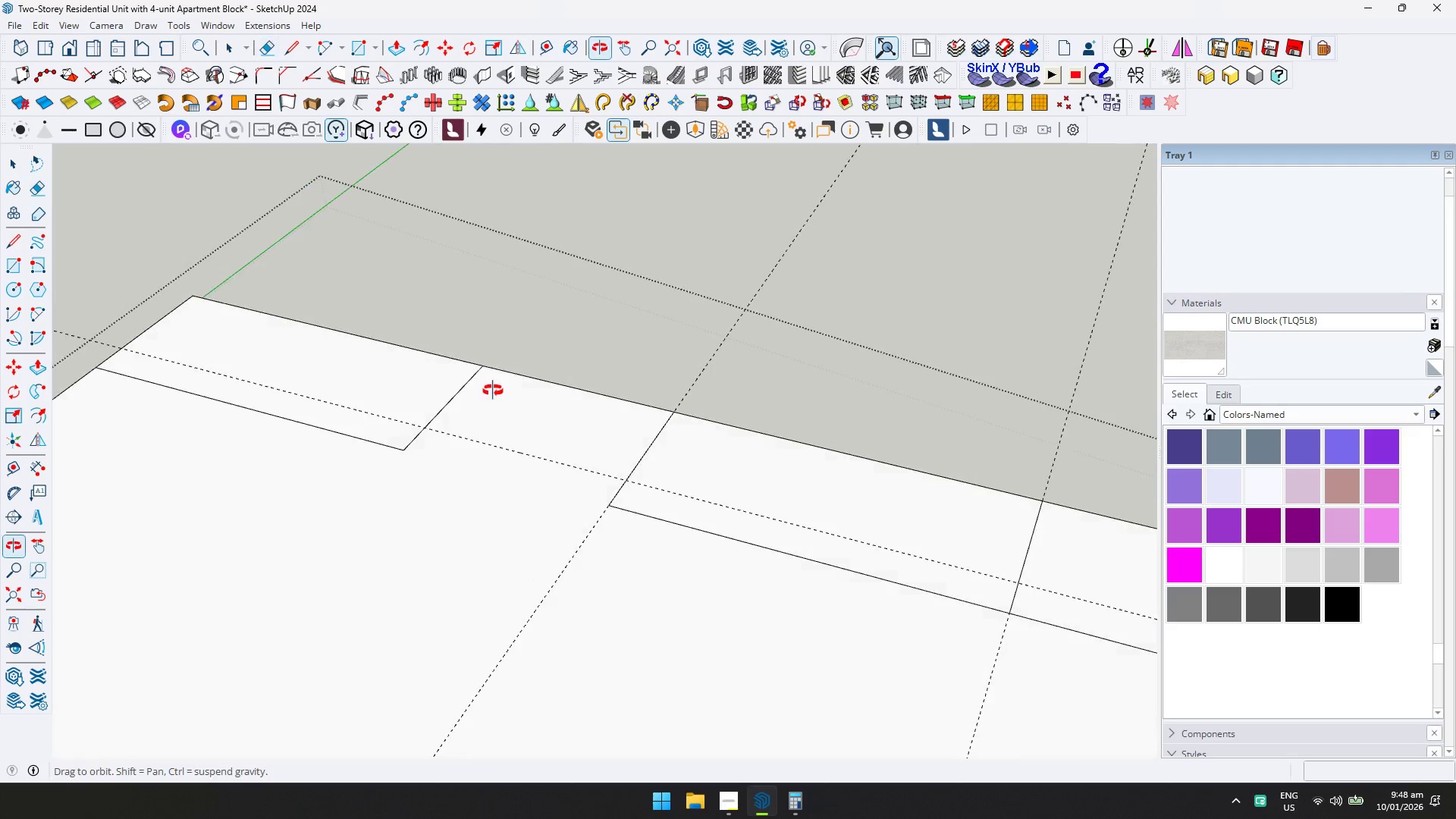 
scroll: coordinate [491, 391], scroll_direction: down, amount: 3.0
 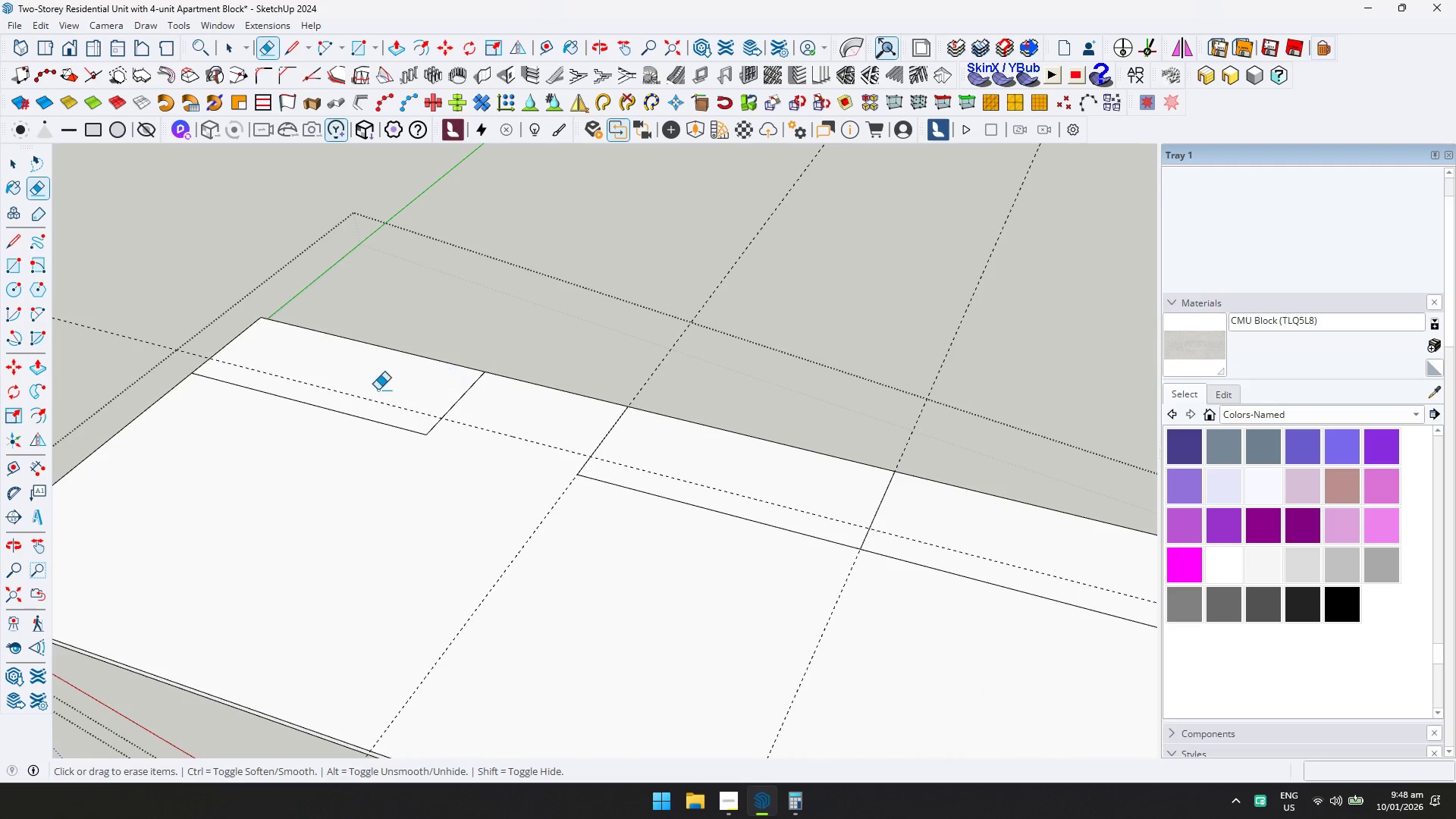 
key(L)
 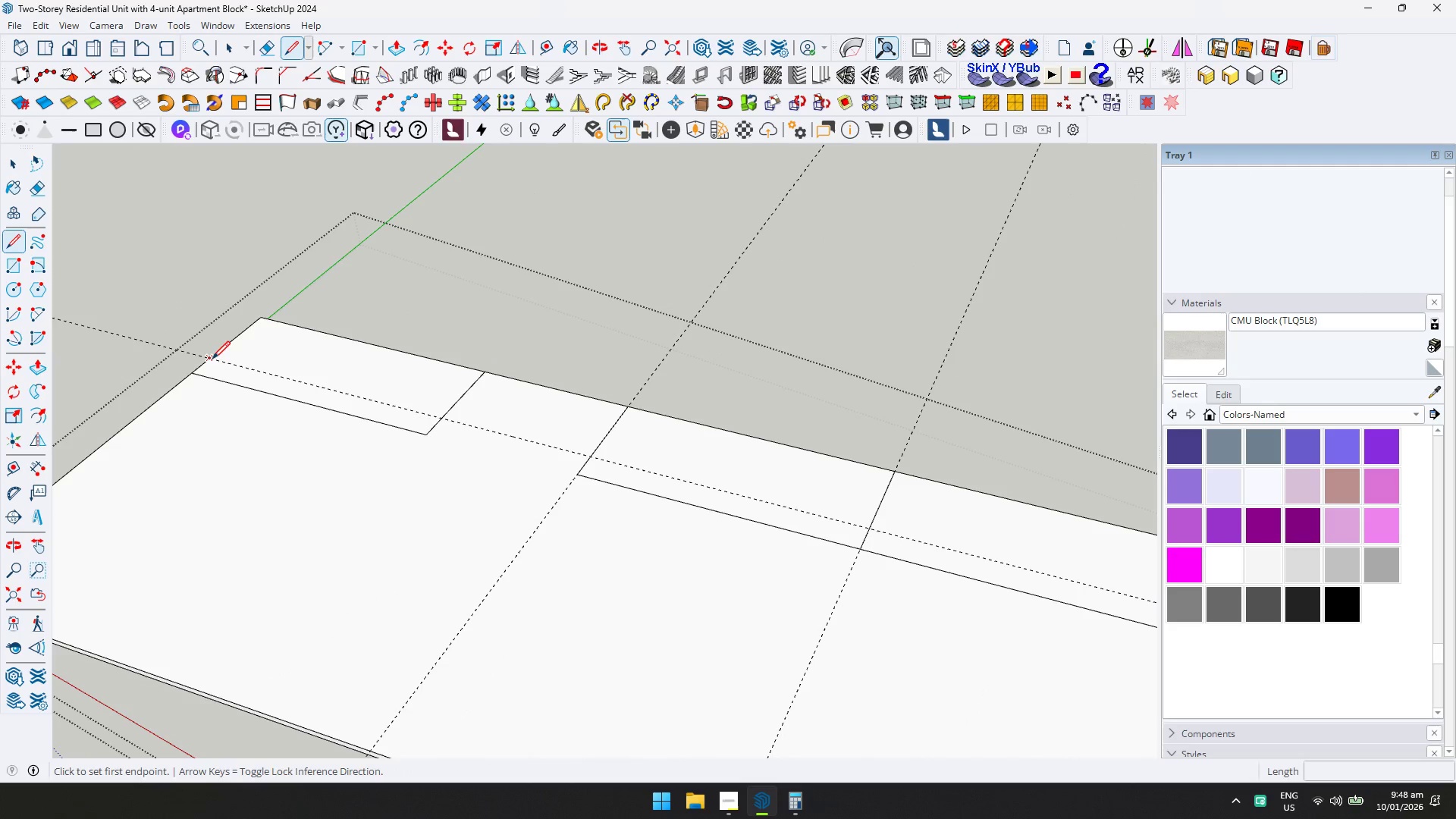 
left_click([212, 358])
 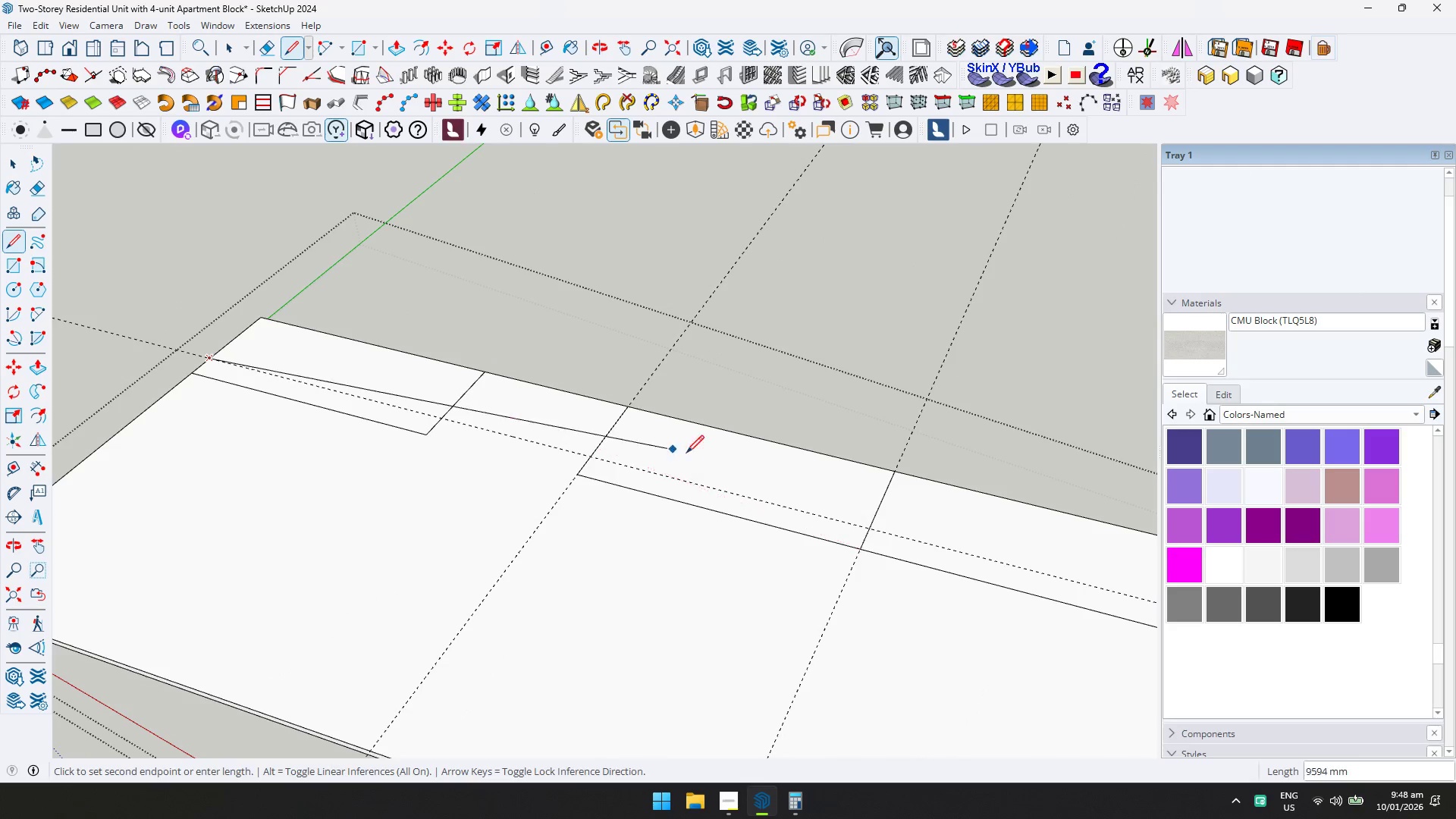 
key(Shift+ShiftLeft)
 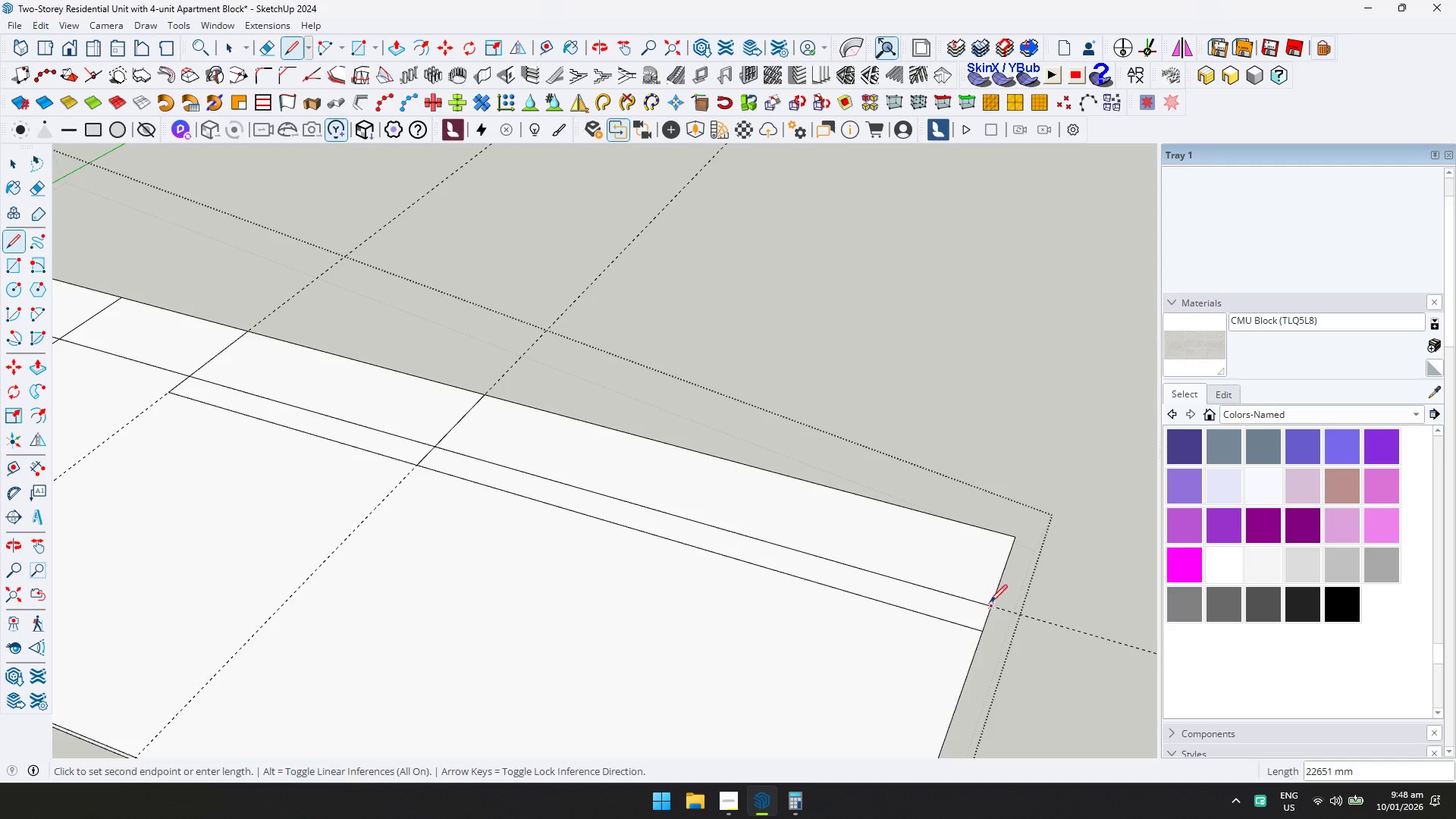 
left_click([993, 603])
 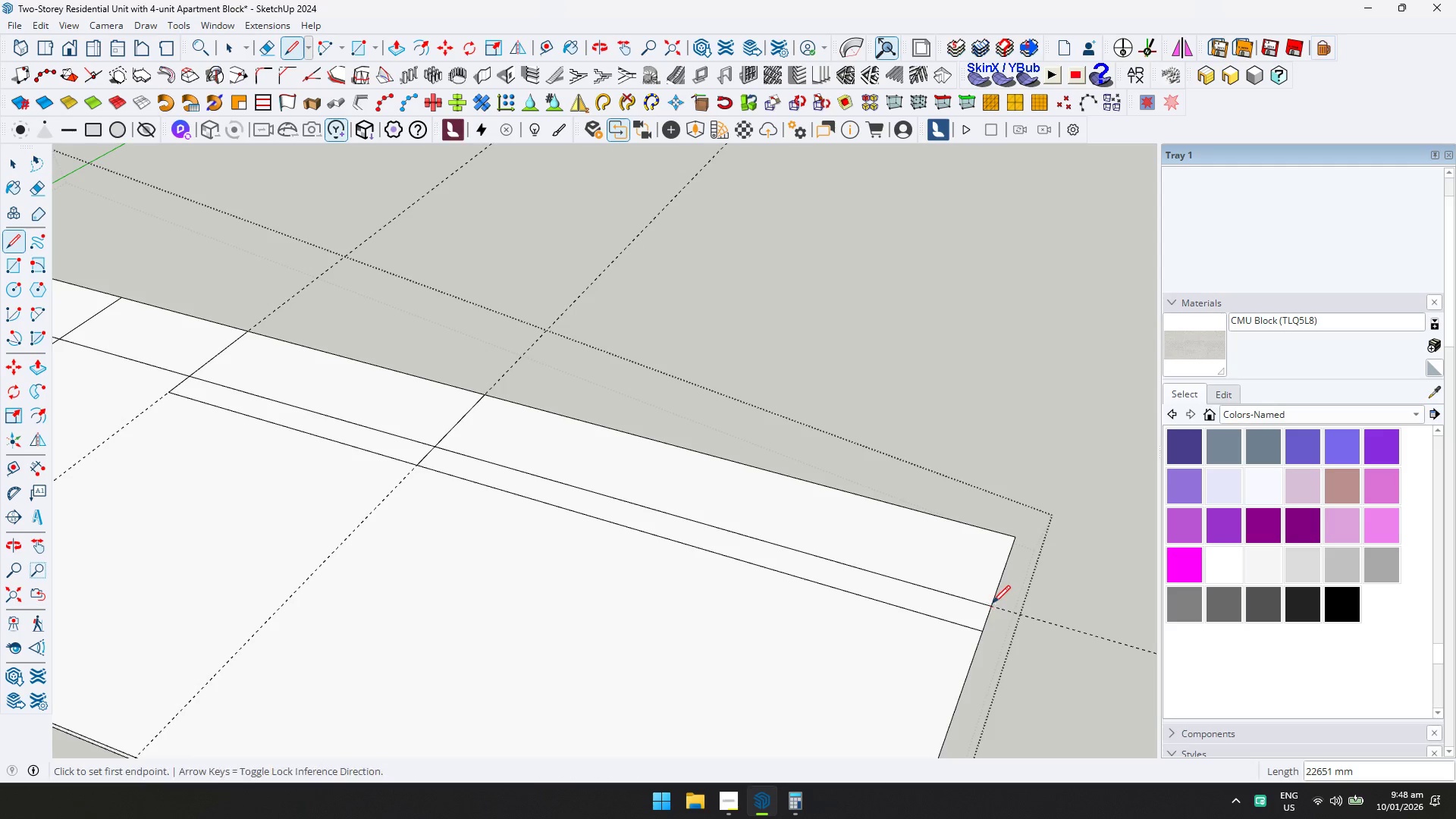 
key(Shift+ShiftLeft)
 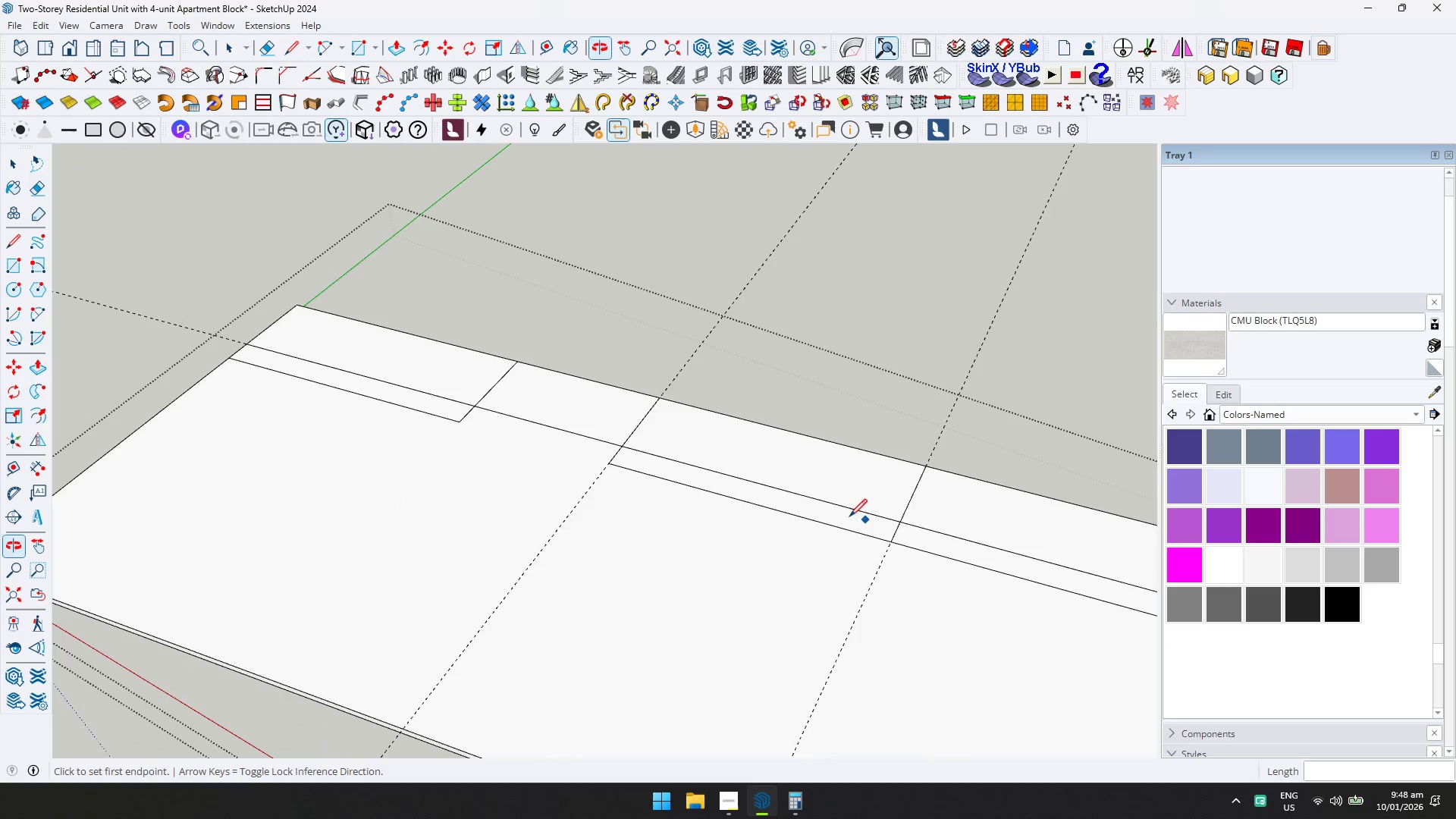 
key(E)
 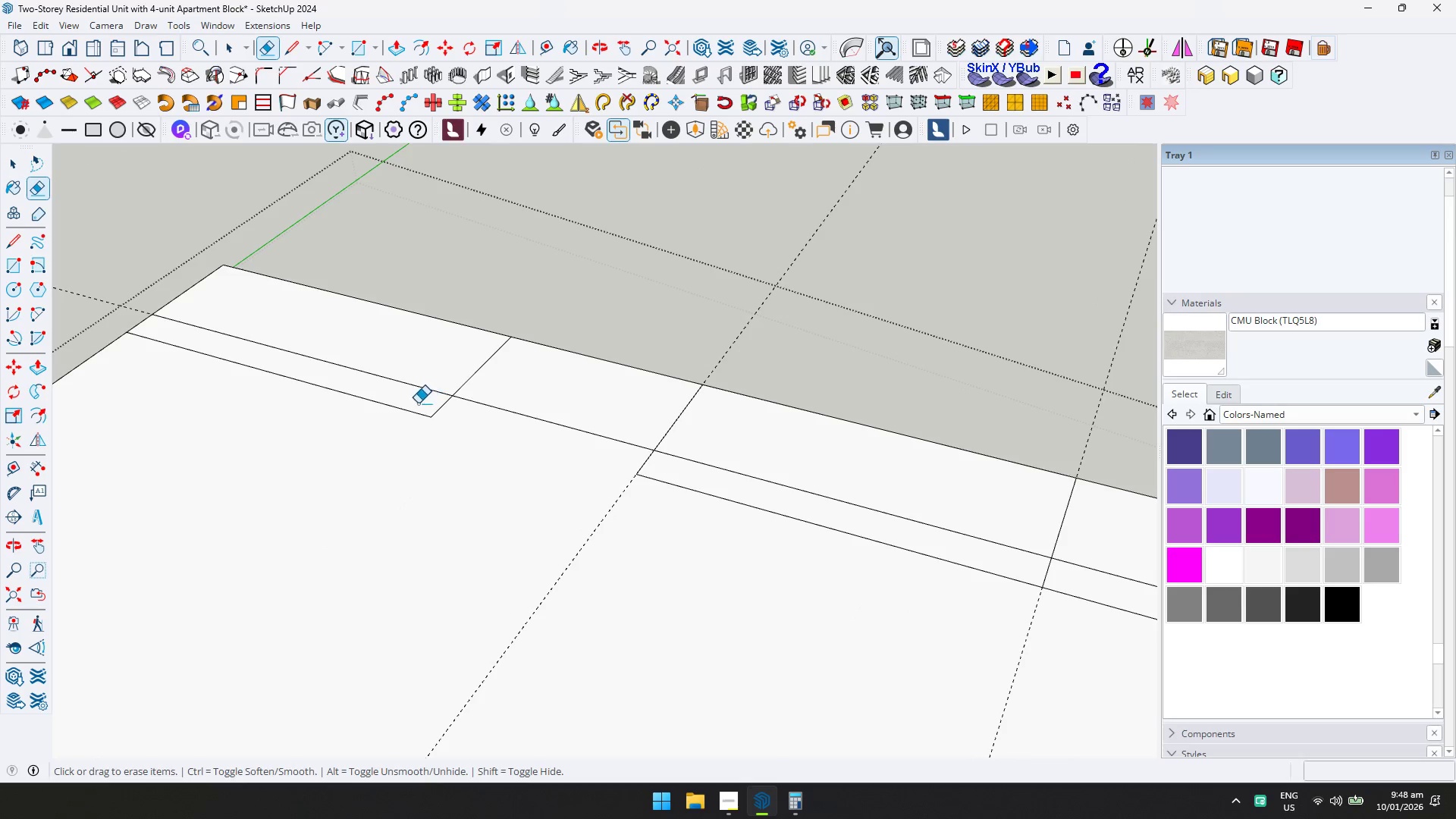 
scroll: coordinate [531, 435], scroll_direction: up, amount: 3.0
 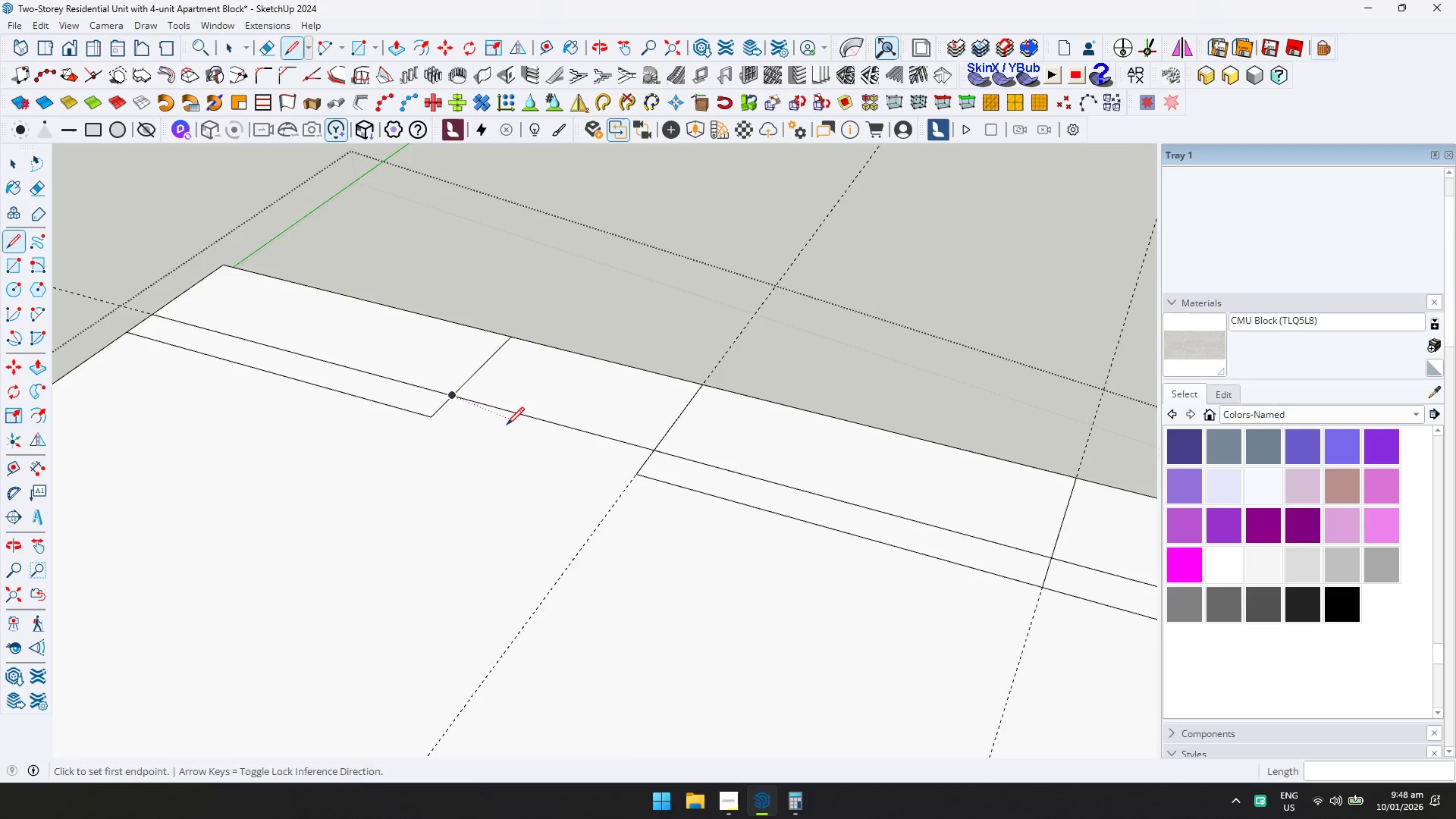 
left_click_drag(start_coordinate=[421, 412], to_coordinate=[438, 417])
 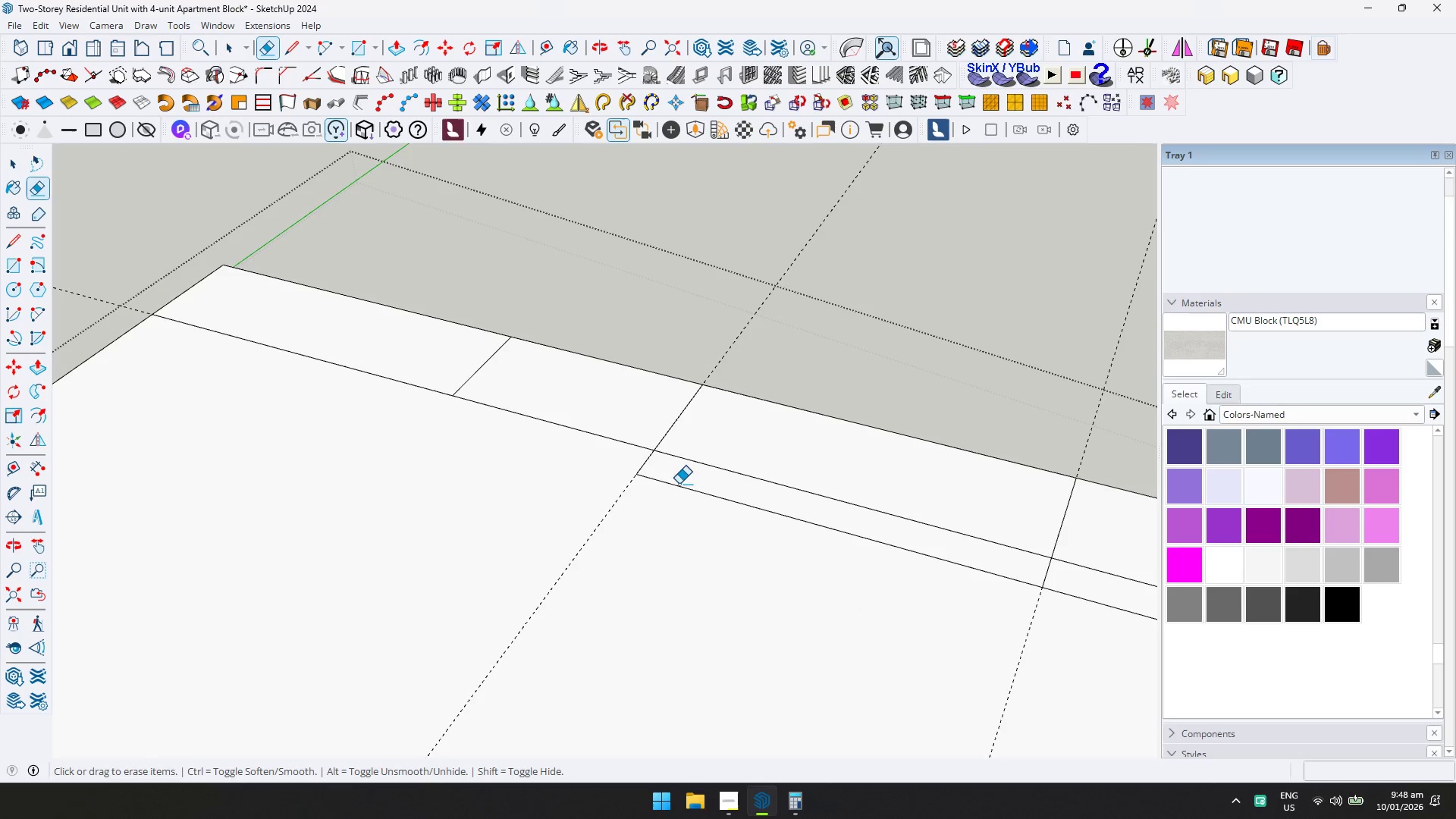 
double_click([657, 478])
 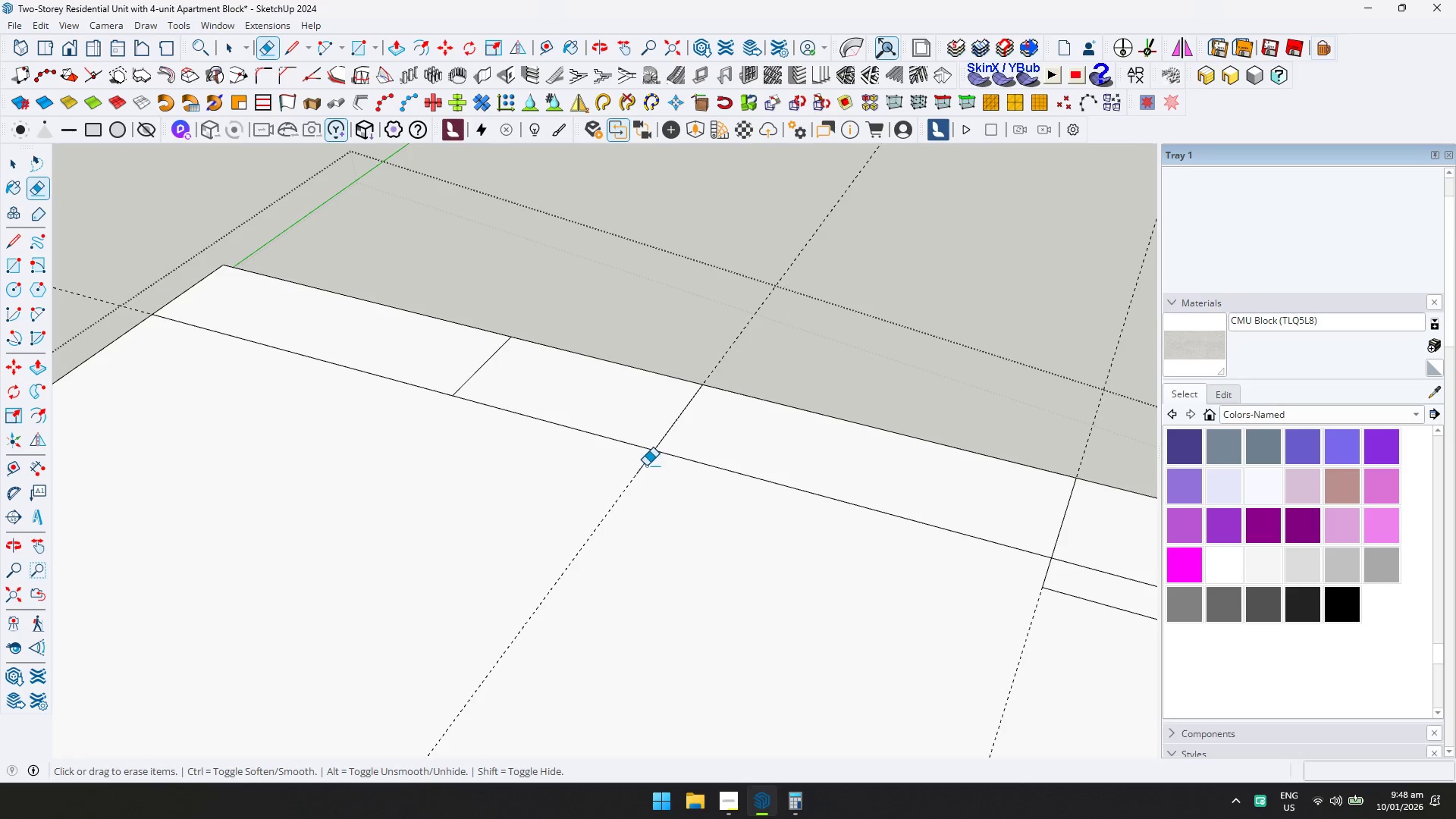 
left_click([646, 465])
 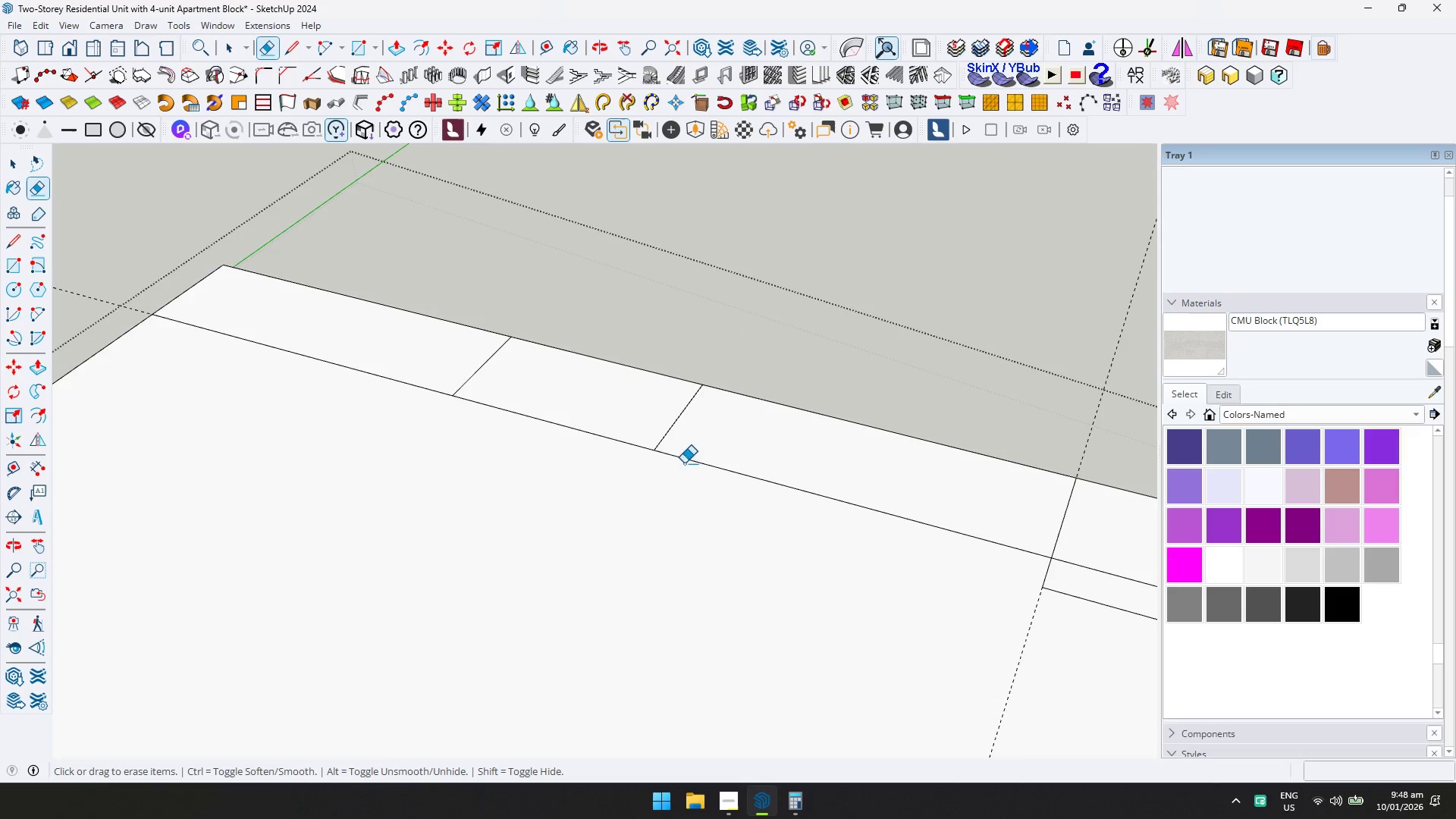 
key(Shift+ShiftLeft)
 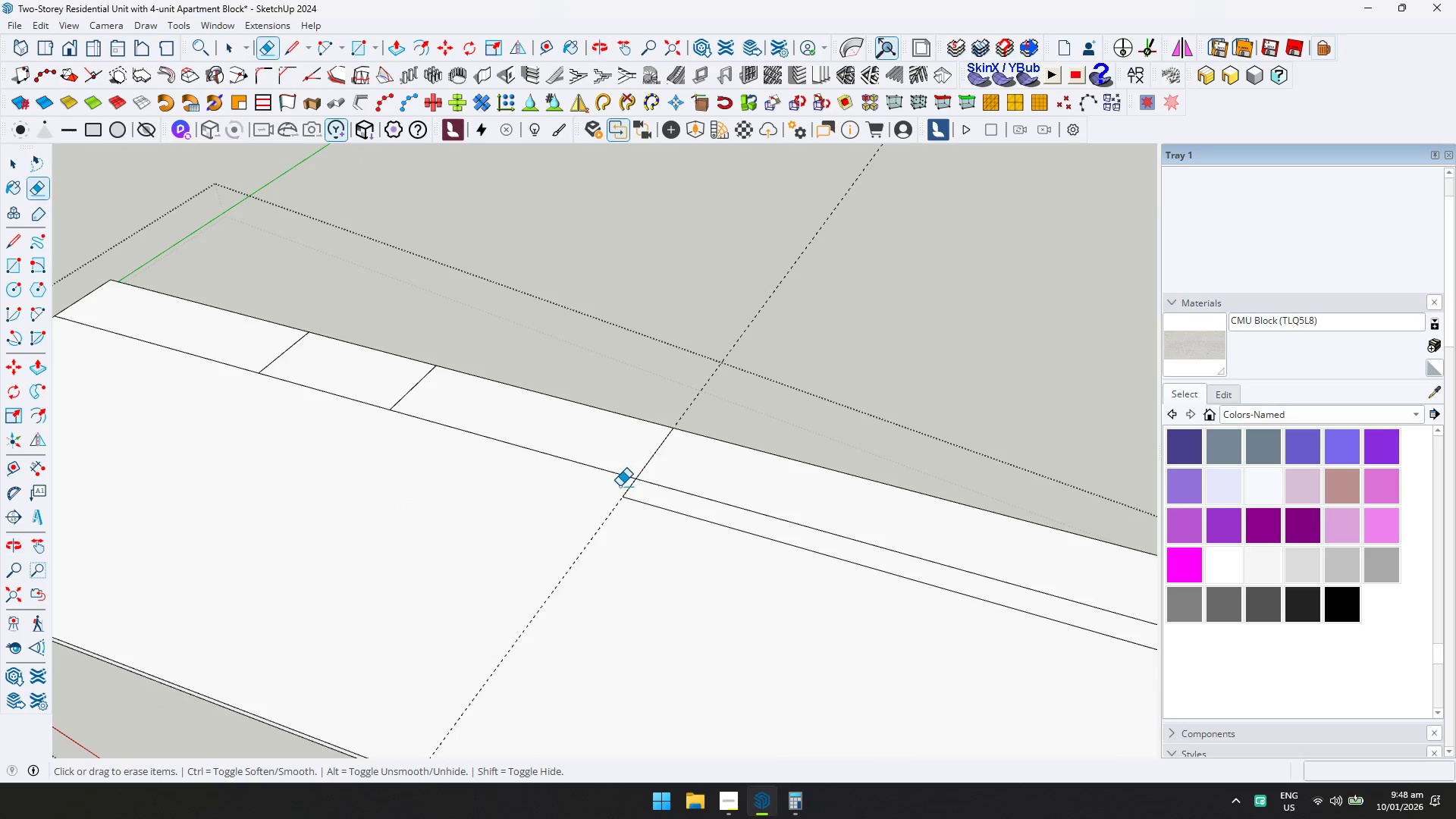 
scroll: coordinate [723, 472], scroll_direction: down, amount: 4.0
 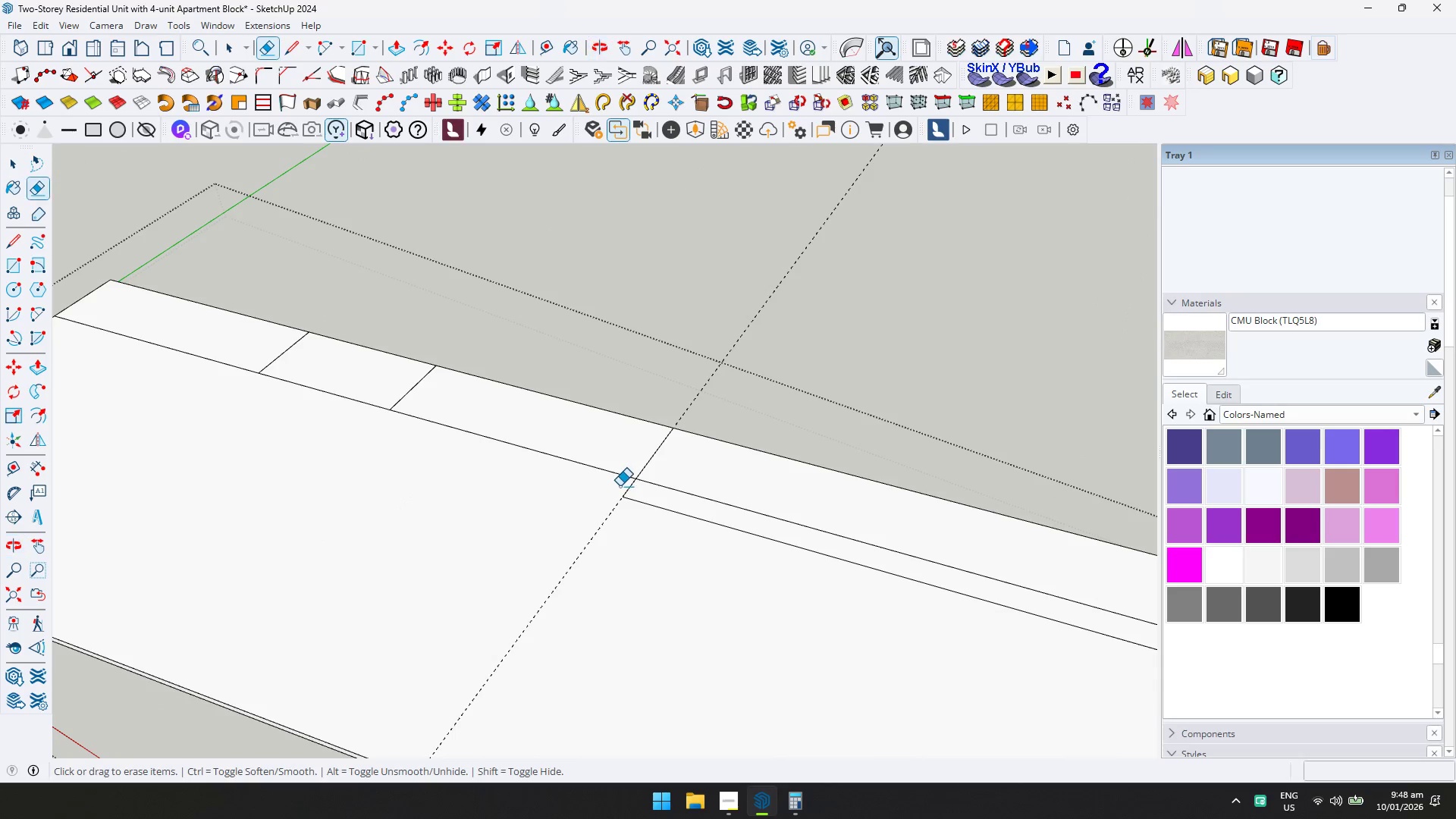 
left_click_drag(start_coordinate=[626, 491], to_coordinate=[635, 501])
 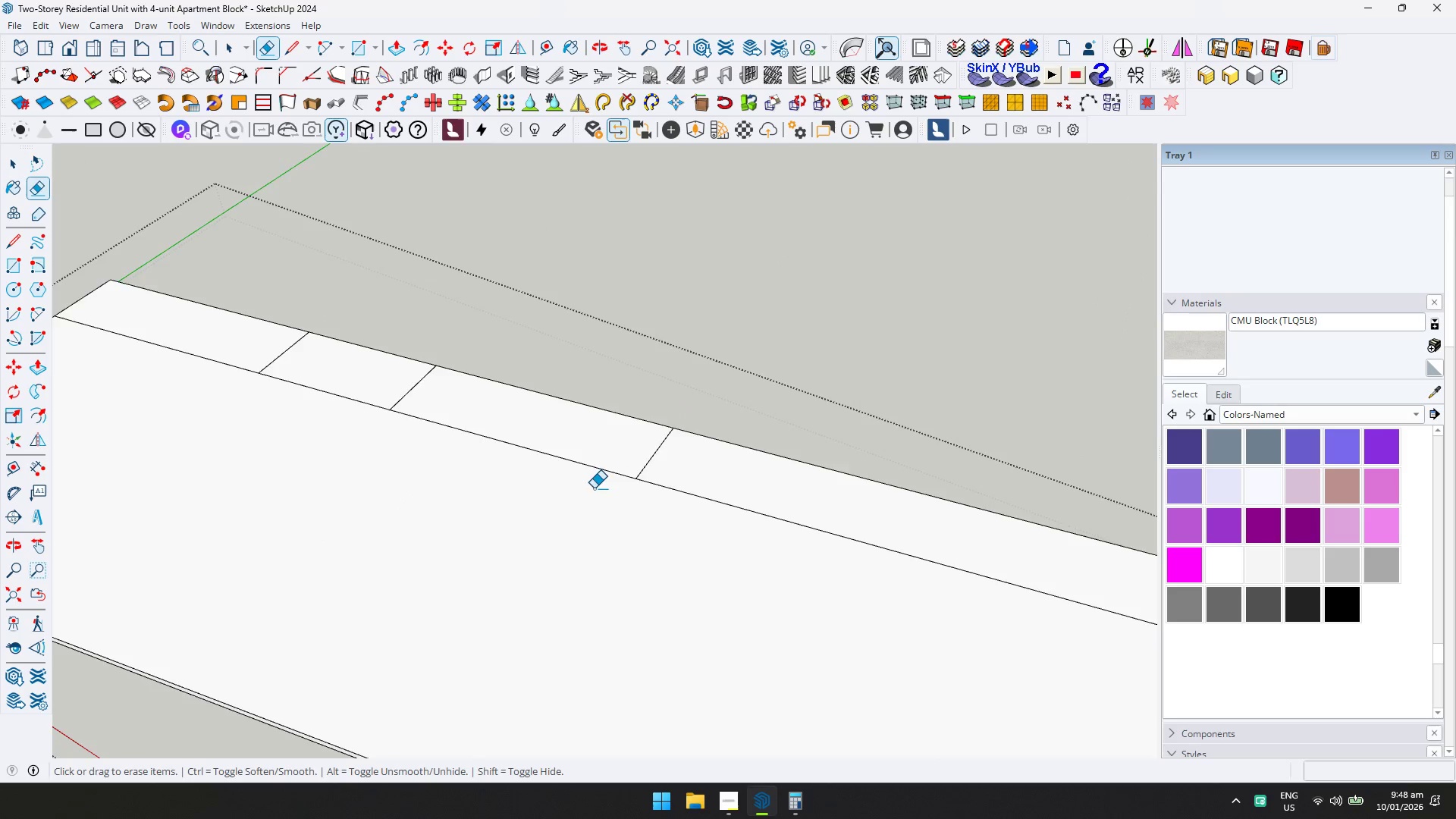 
key(Shift+ShiftLeft)
 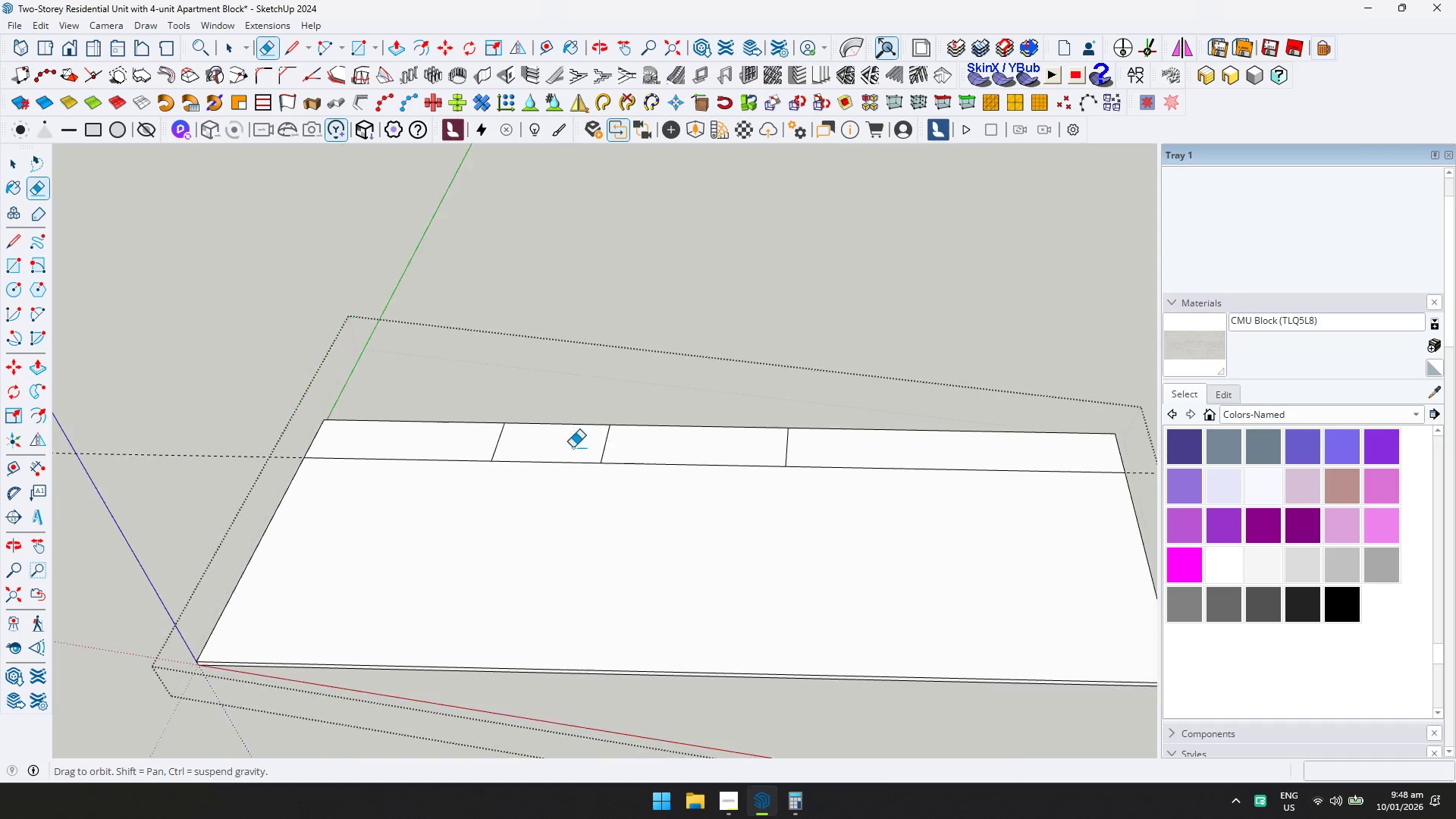 
scroll: coordinate [470, 452], scroll_direction: down, amount: 4.0
 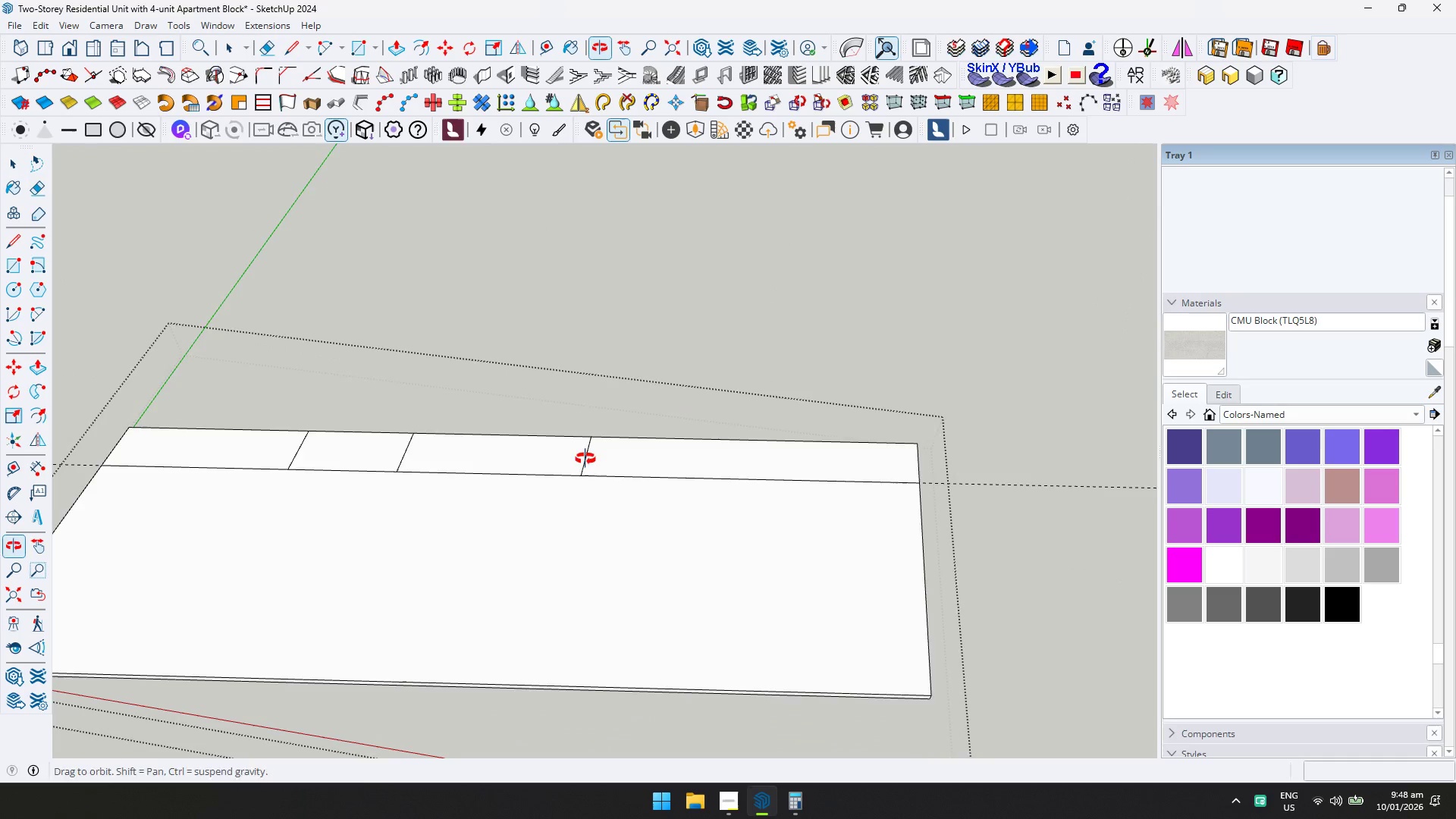 
scroll: coordinate [378, 460], scroll_direction: up, amount: 6.0
 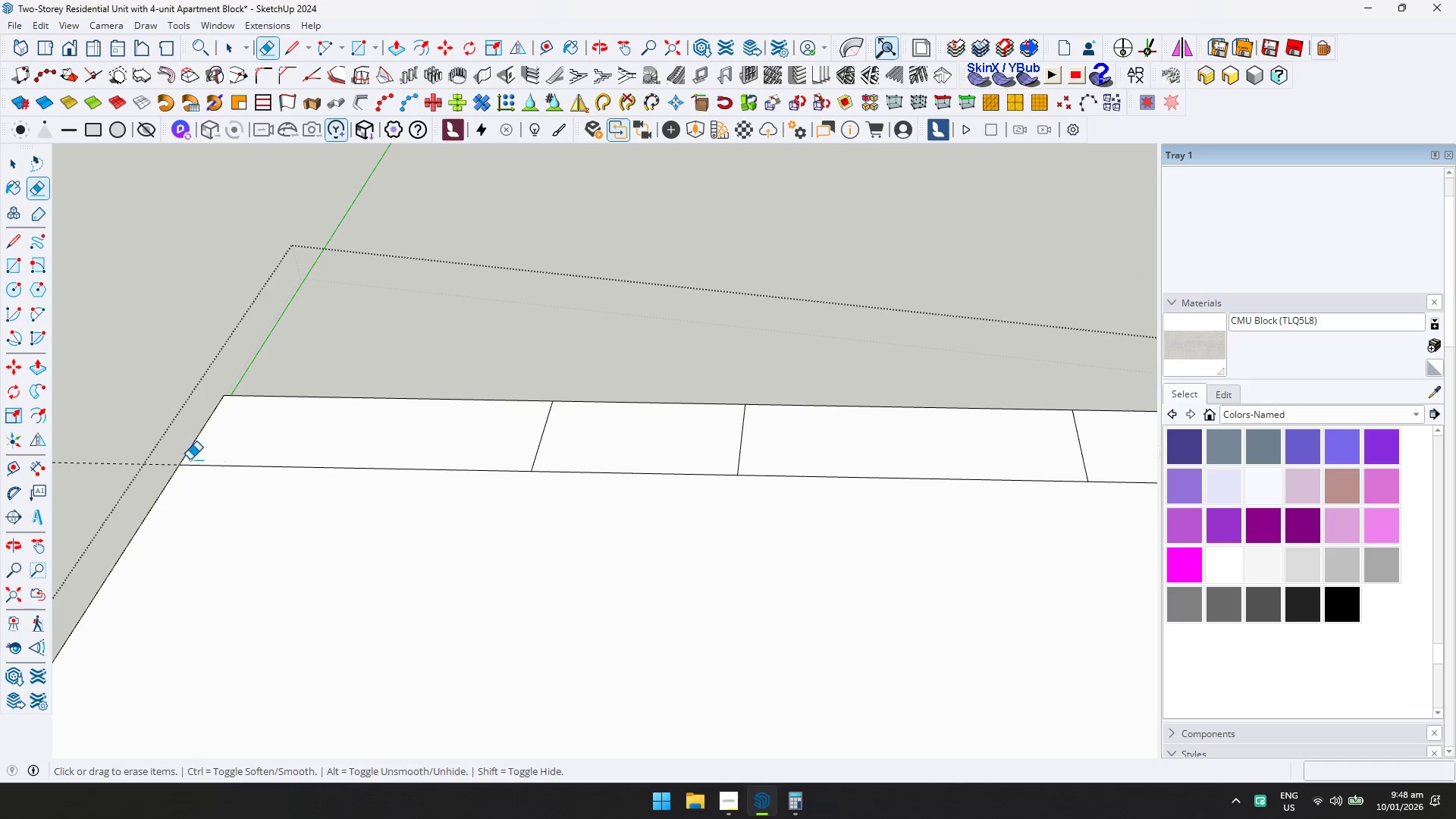 
type(!T)
 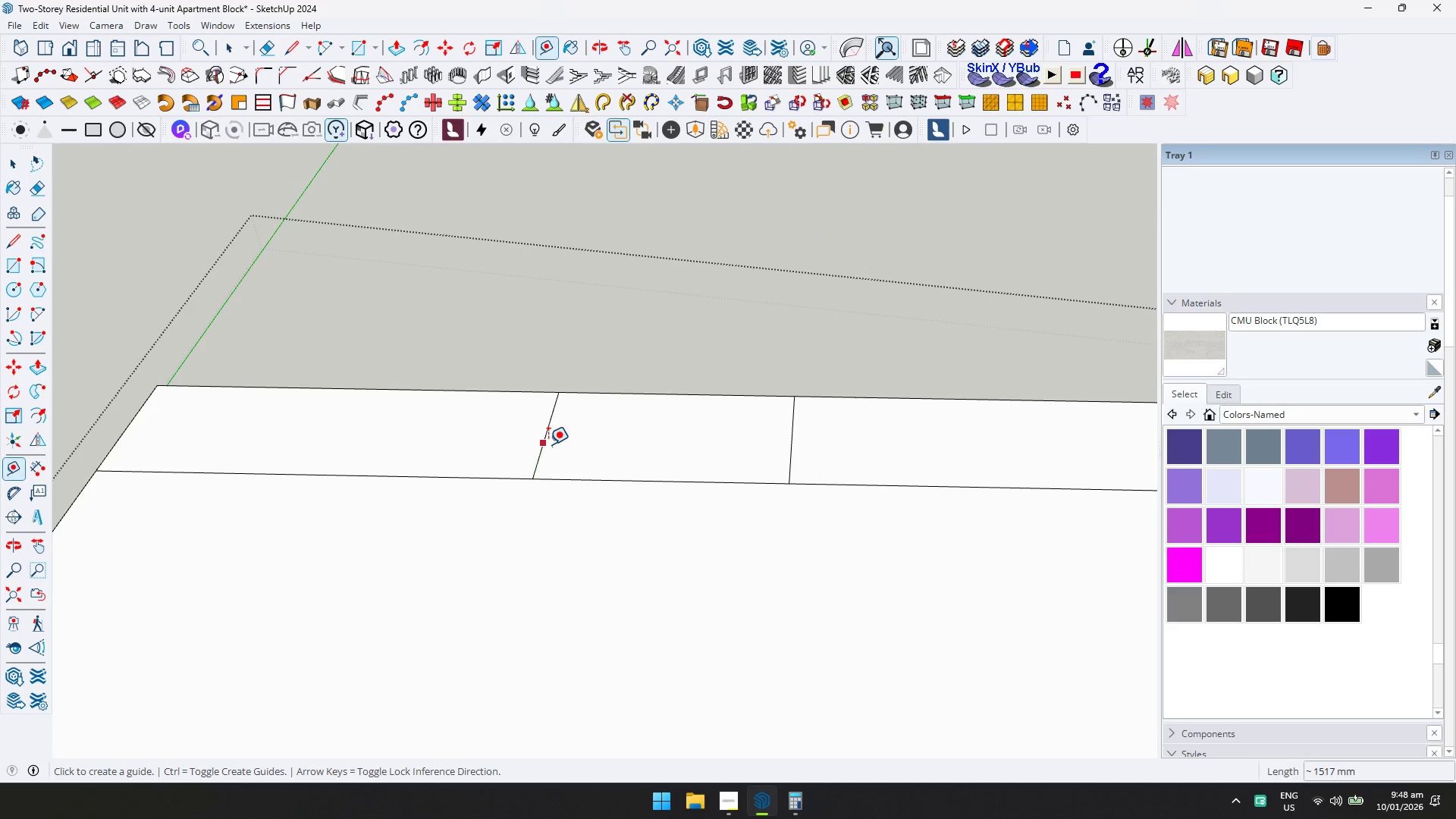 
scroll: coordinate [529, 441], scroll_direction: up, amount: 2.0
 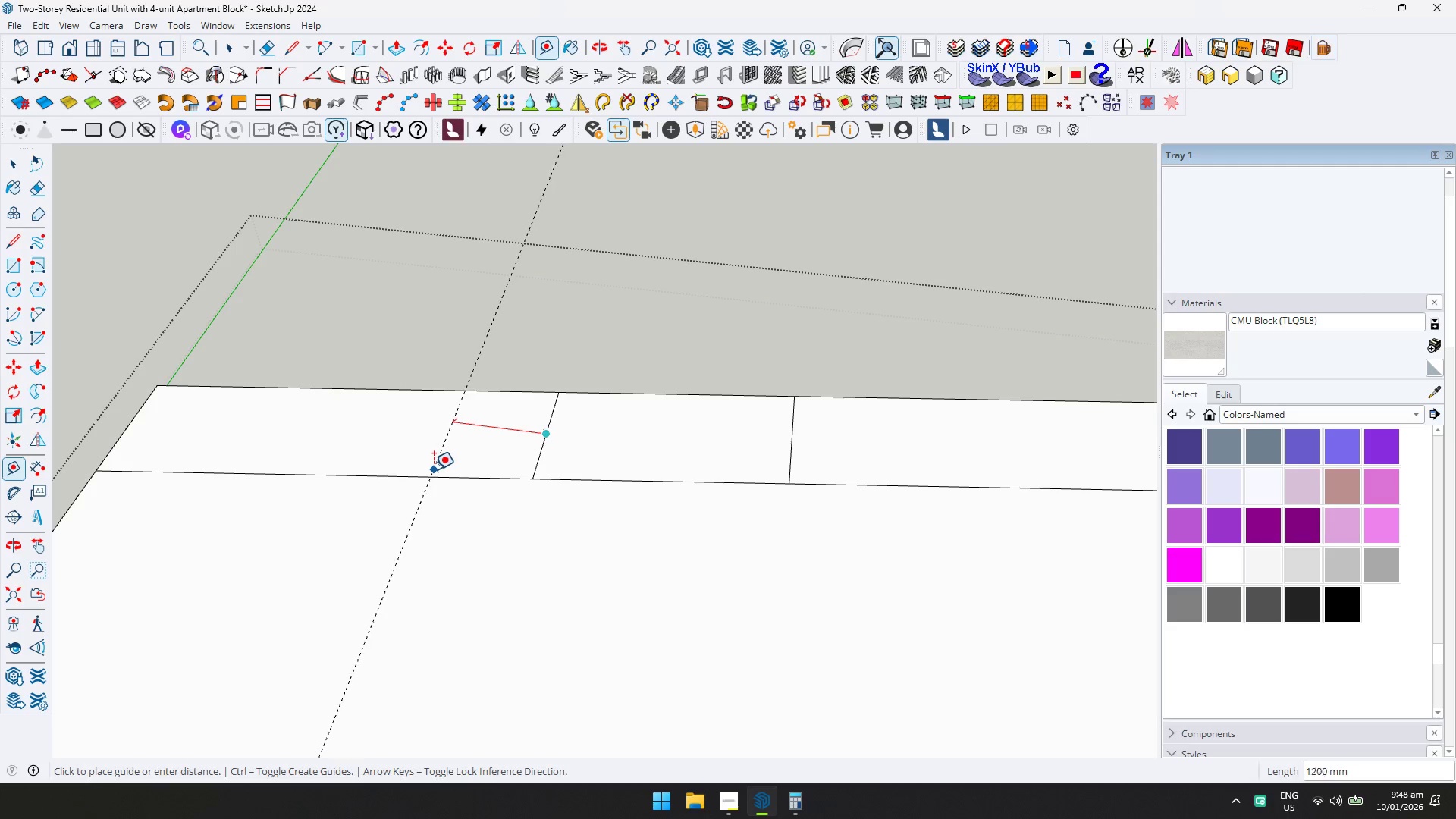 
type(1500)
 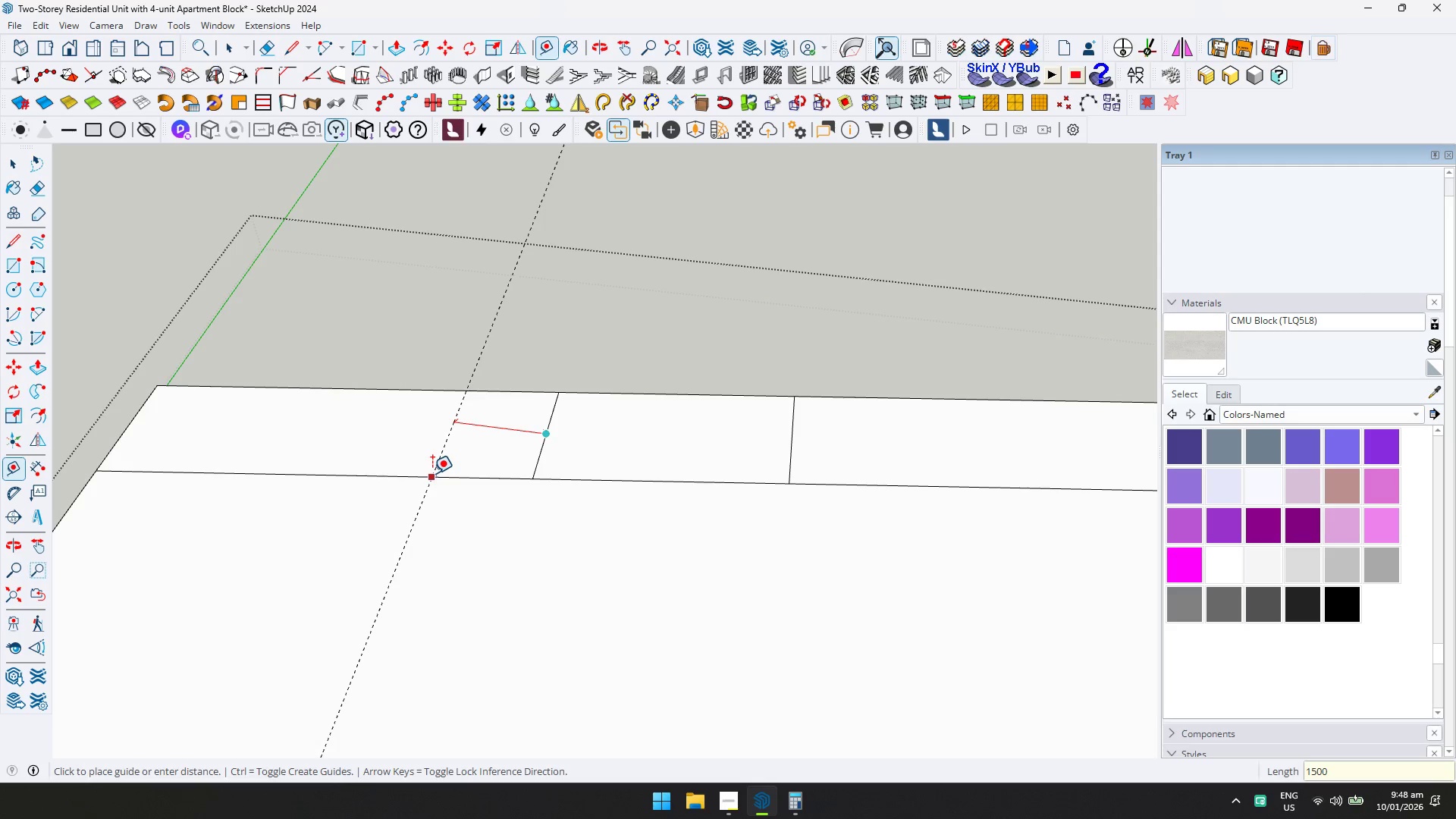 
key(Enter)
 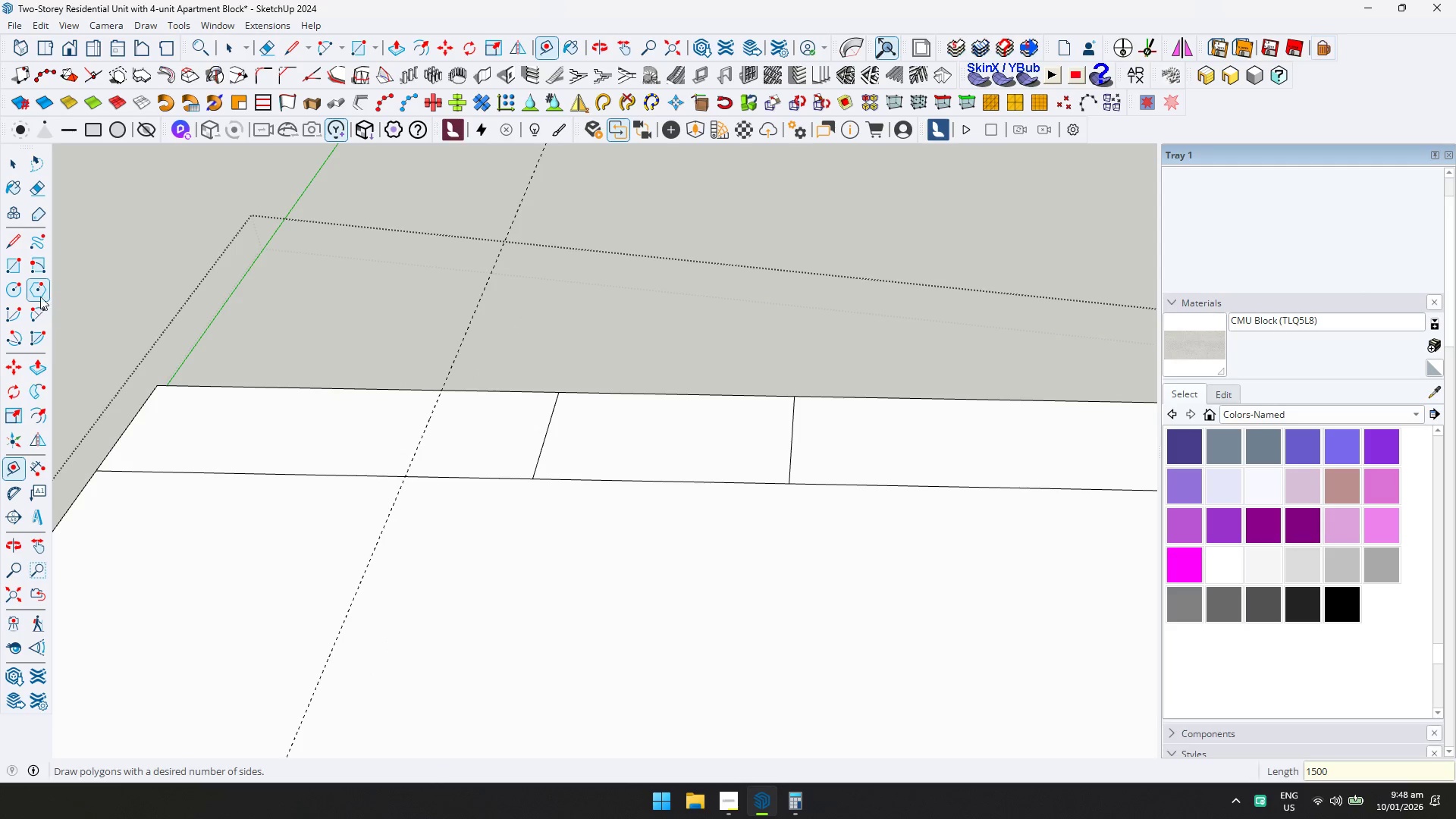 
left_click([41, 308])
 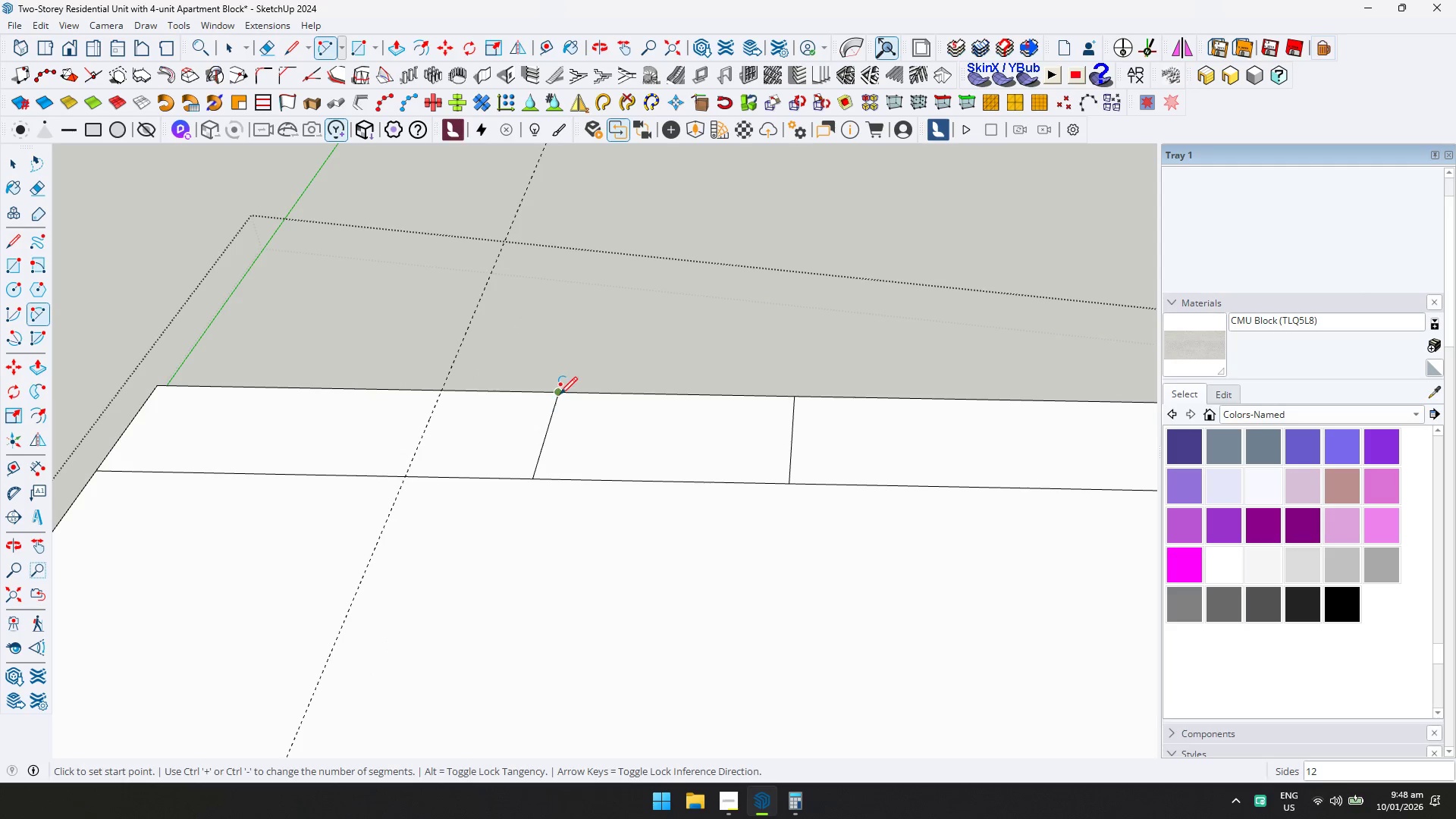 
left_click([560, 394])
 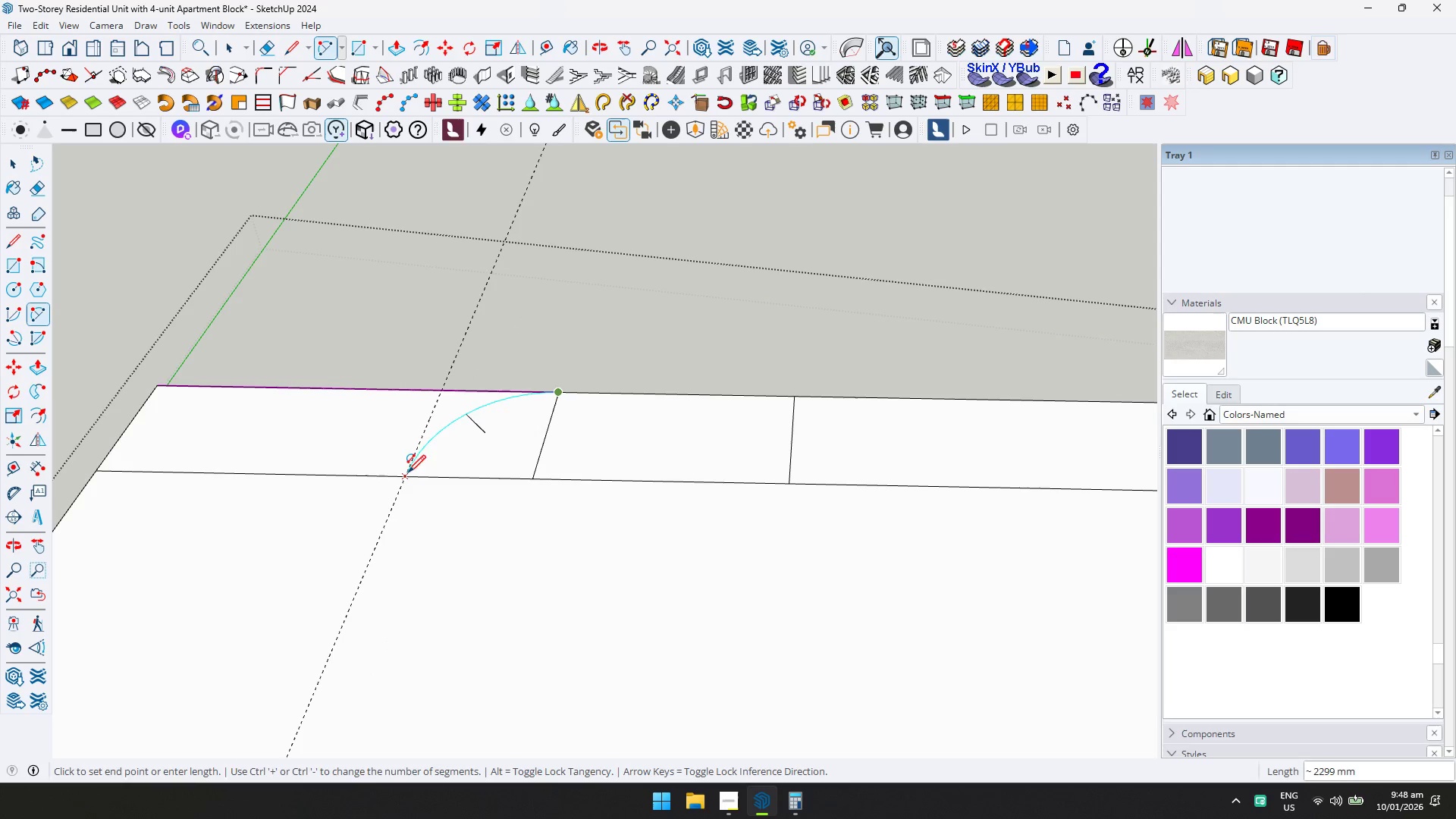 
left_click([404, 475])
 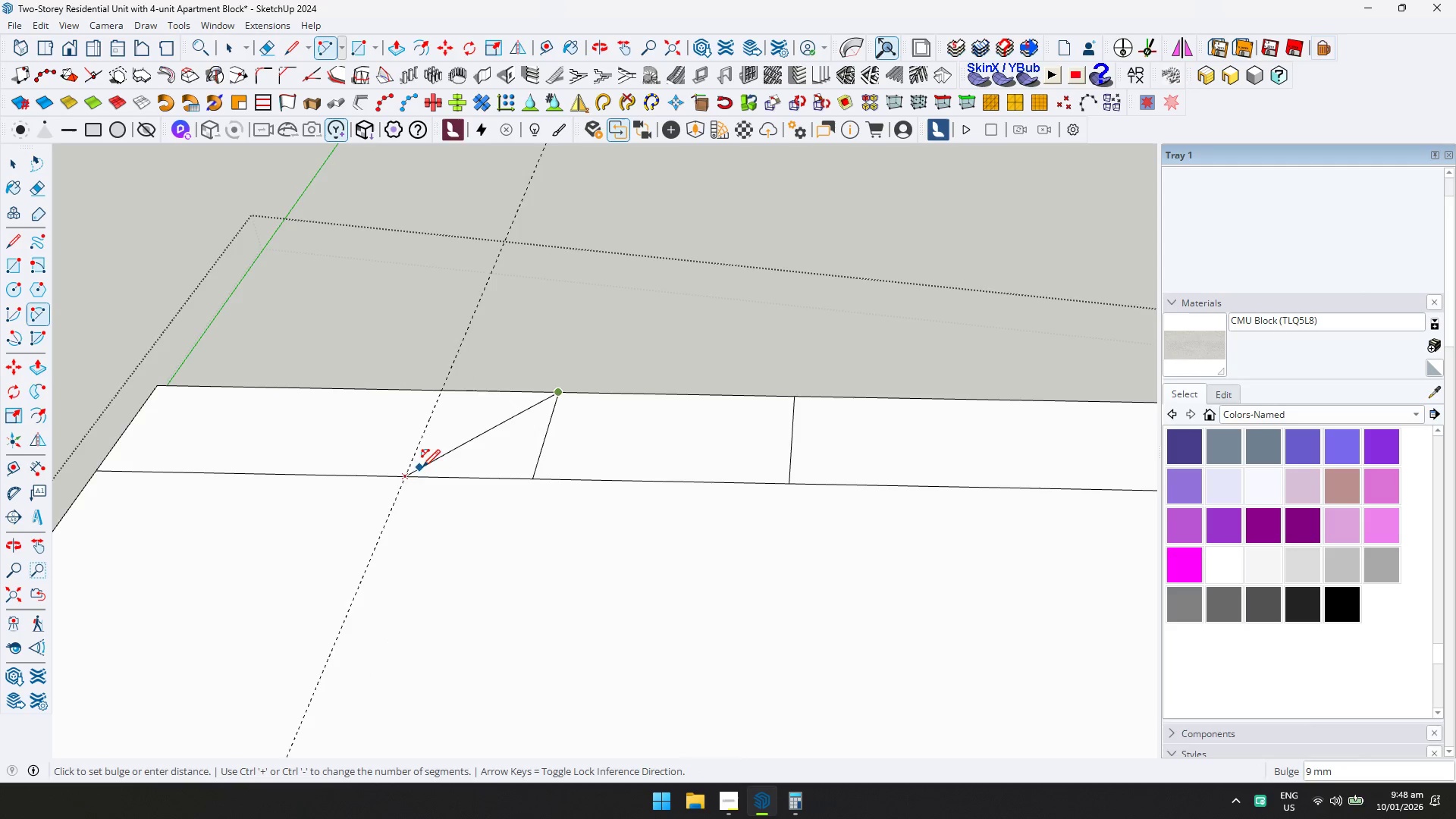 
scroll: coordinate [480, 450], scroll_direction: up, amount: 2.0
 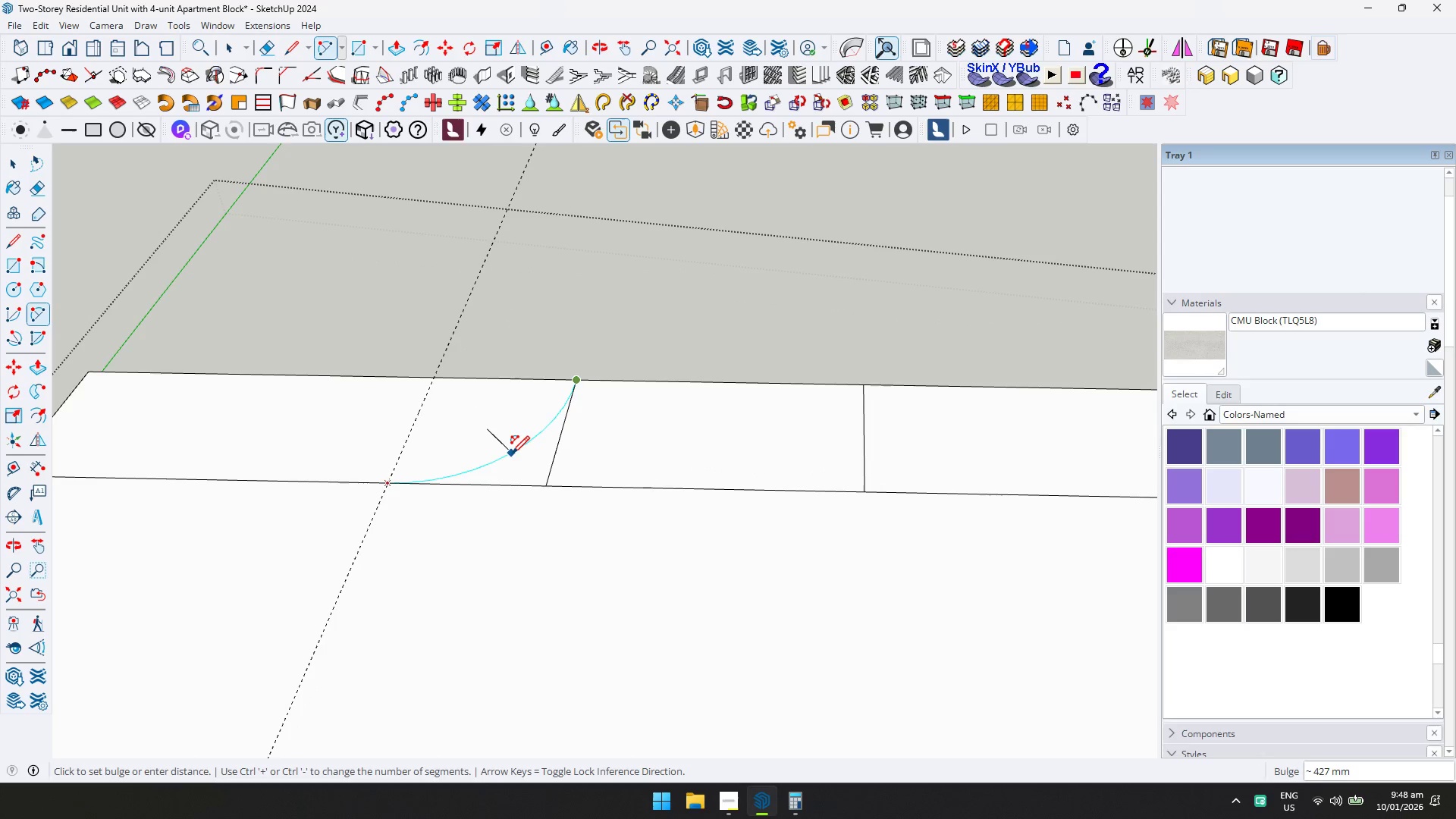 
left_click([512, 453])
 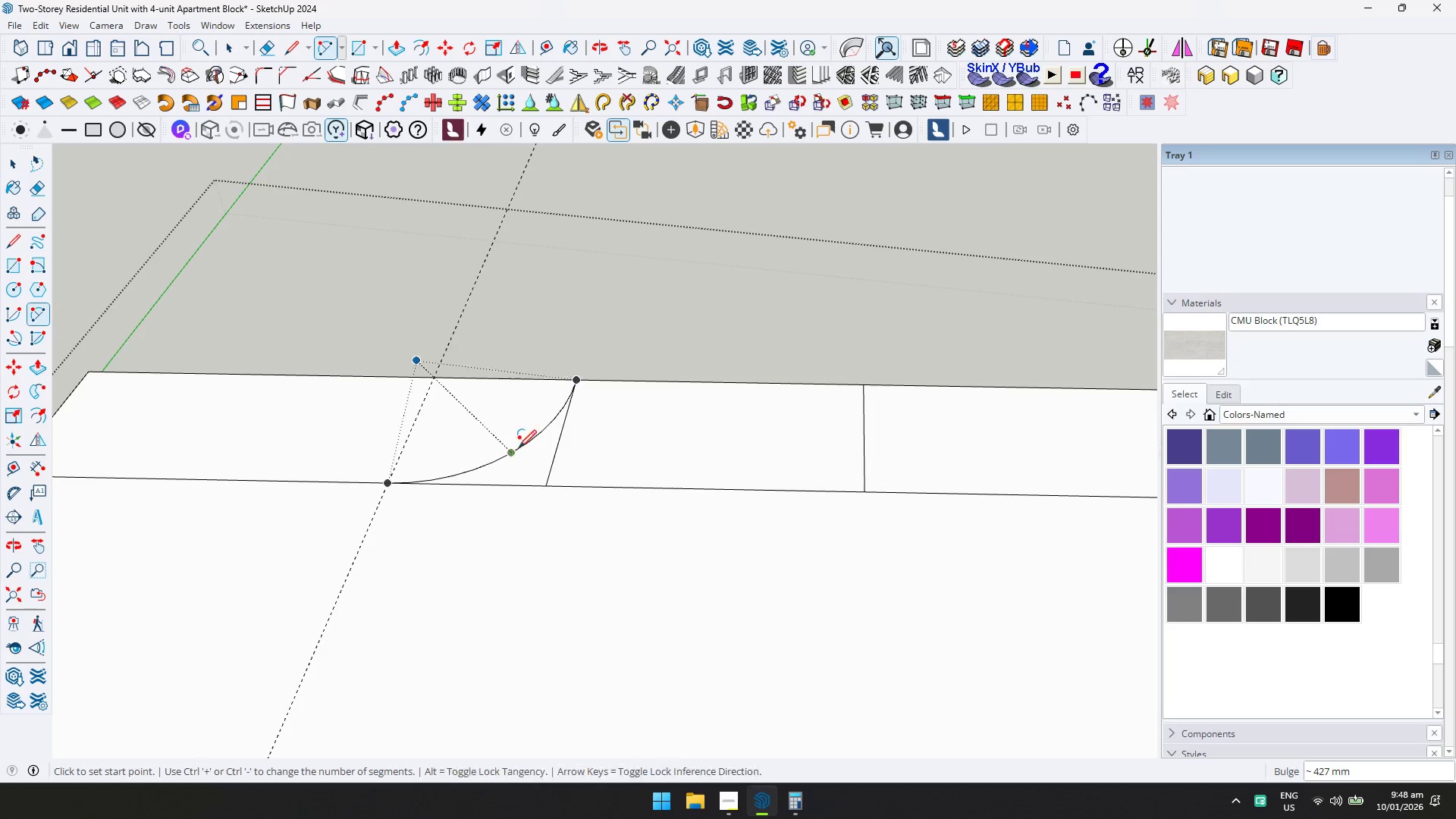 
key(Space)
 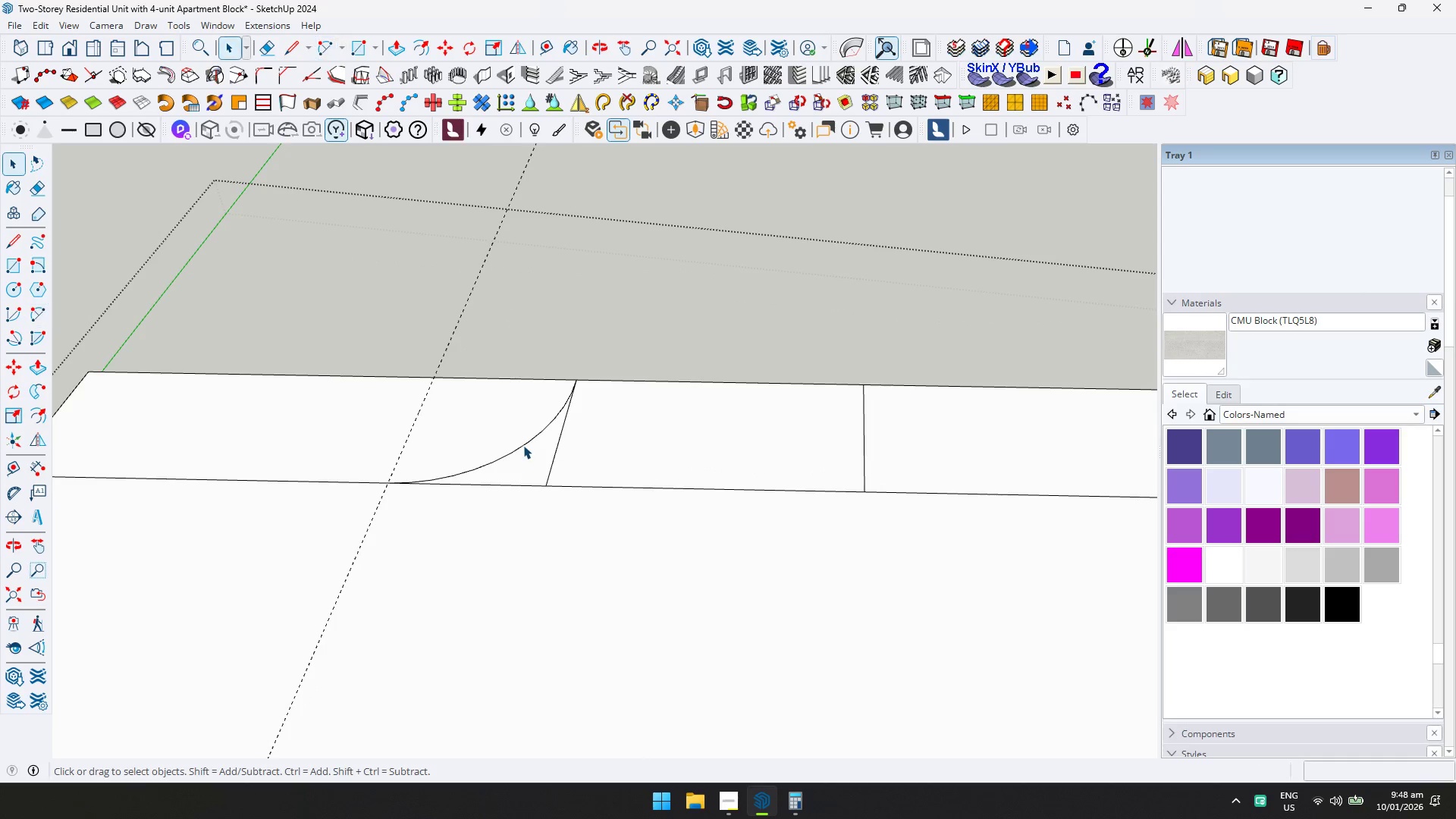 
left_click([524, 445])
 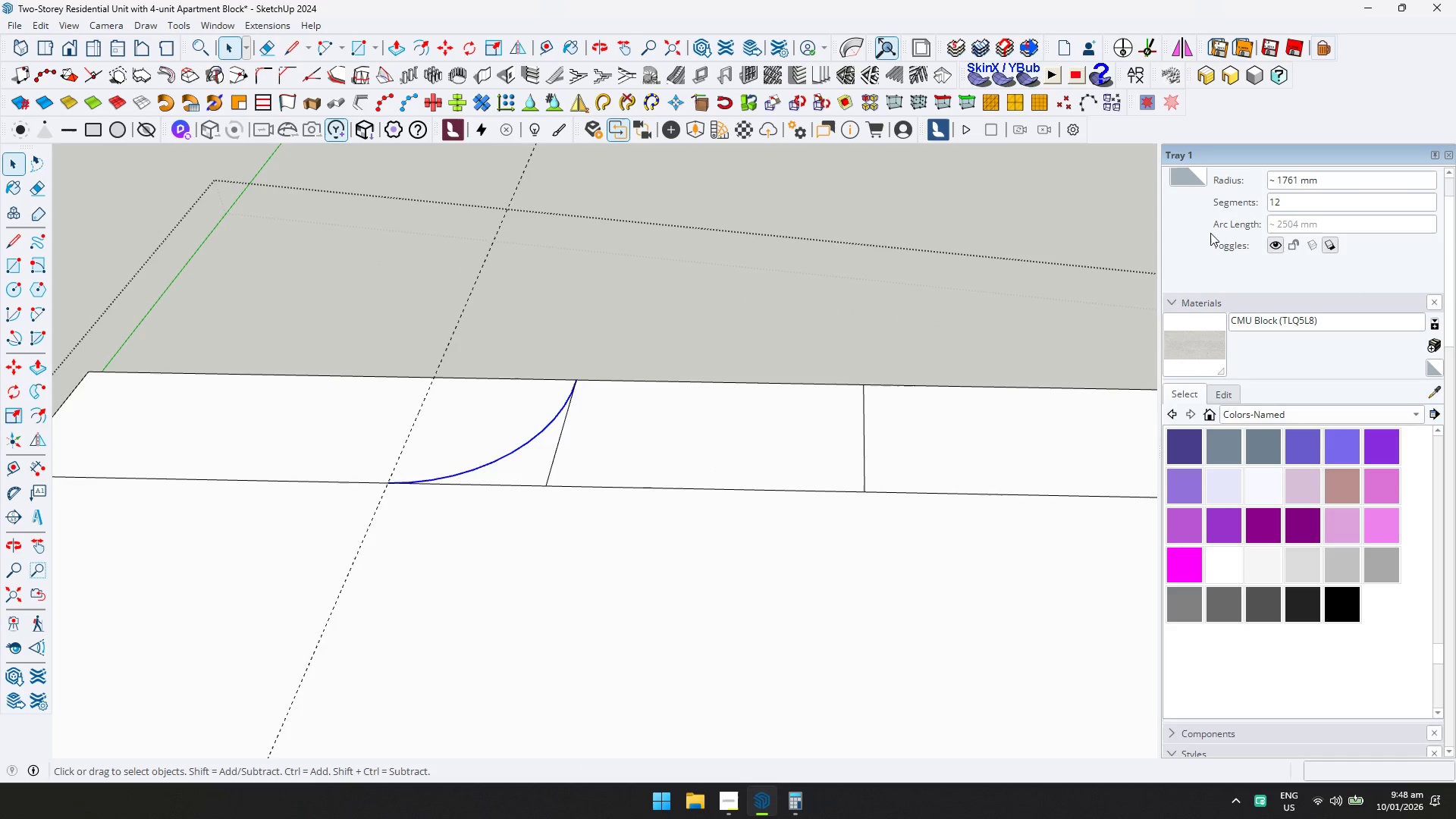 
left_click([1276, 206])
 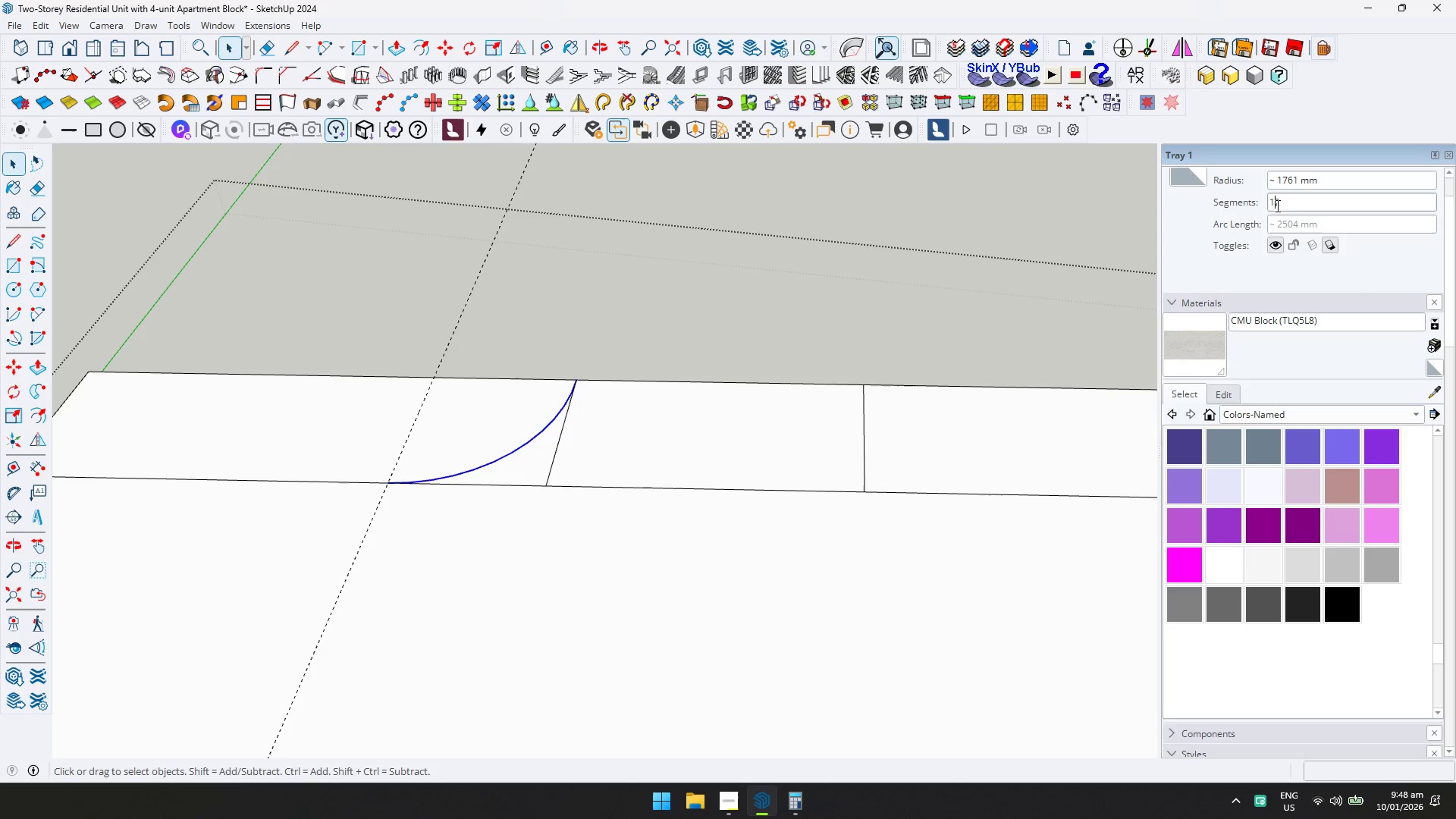 
key(Control+ControlLeft)
 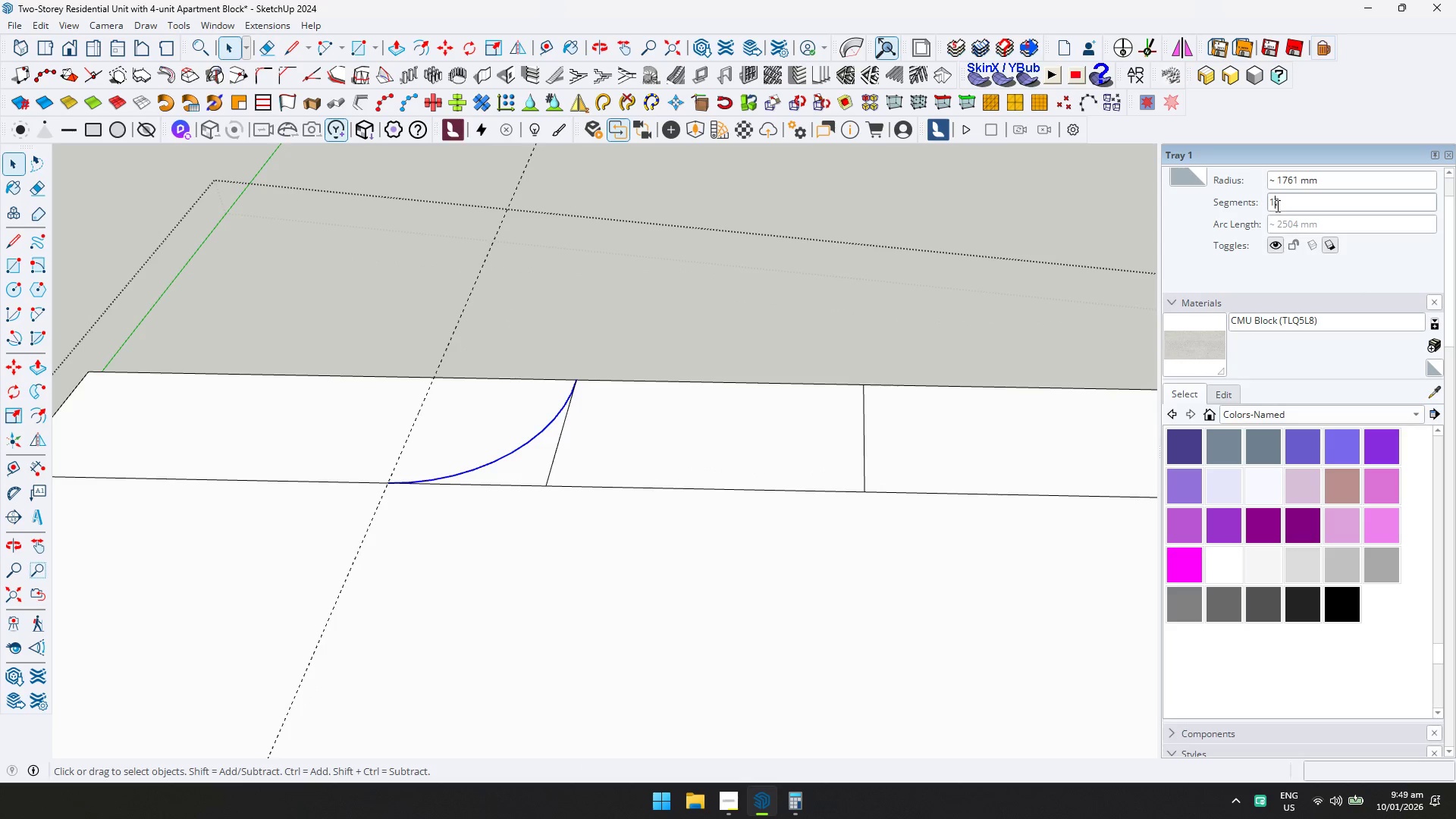 
key(Control+A)
 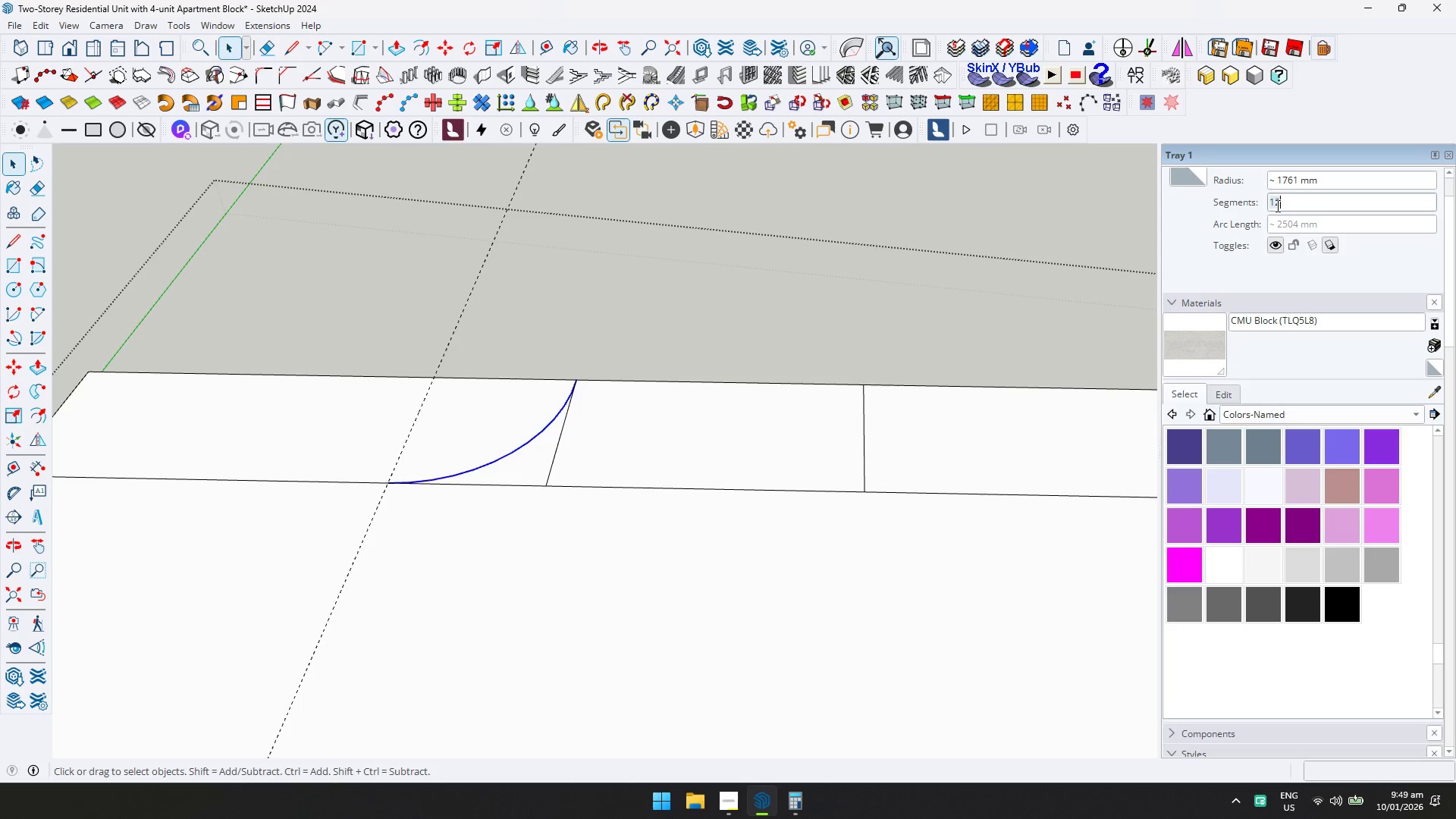 
type(100)
 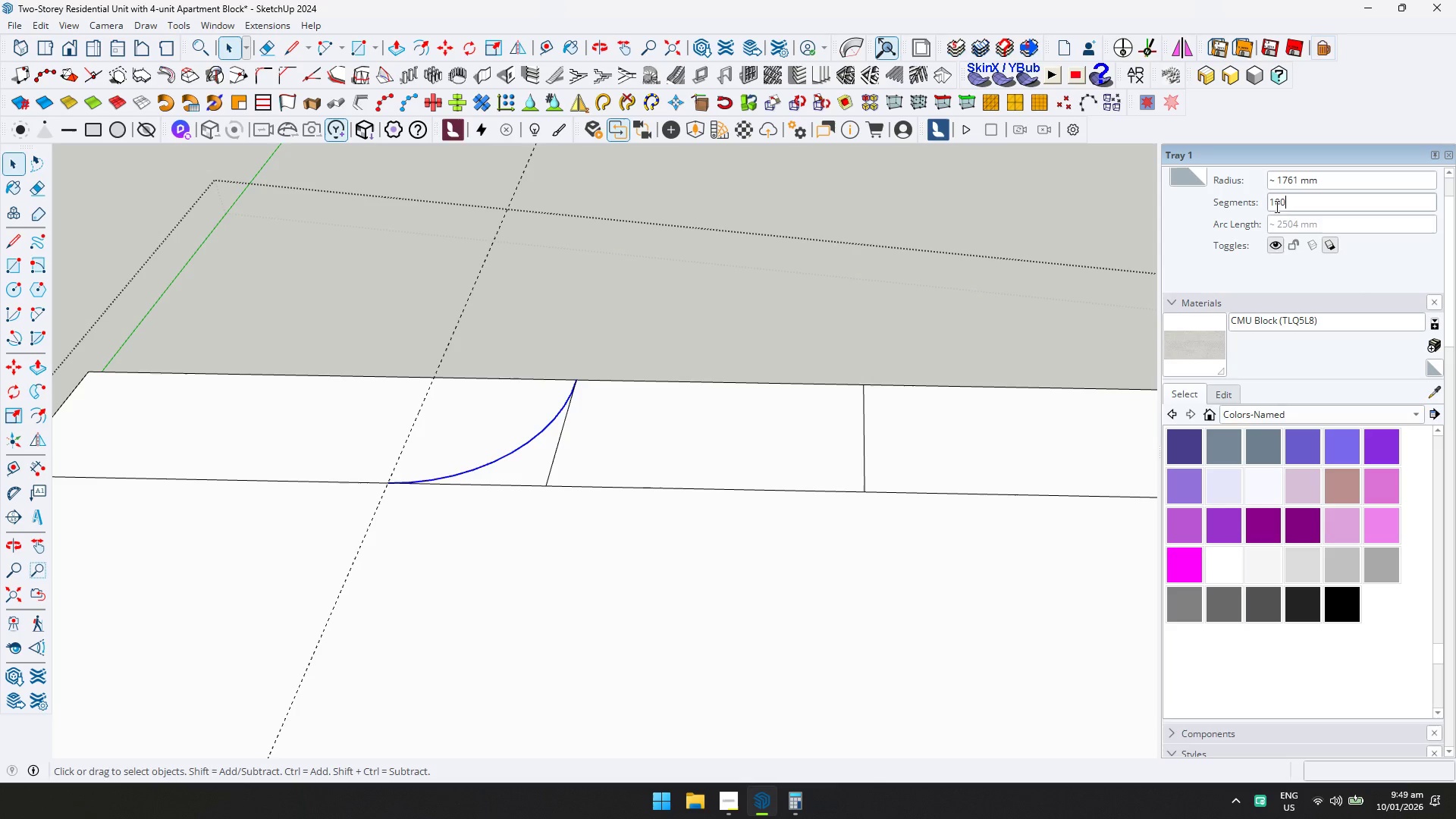 
key(Enter)
 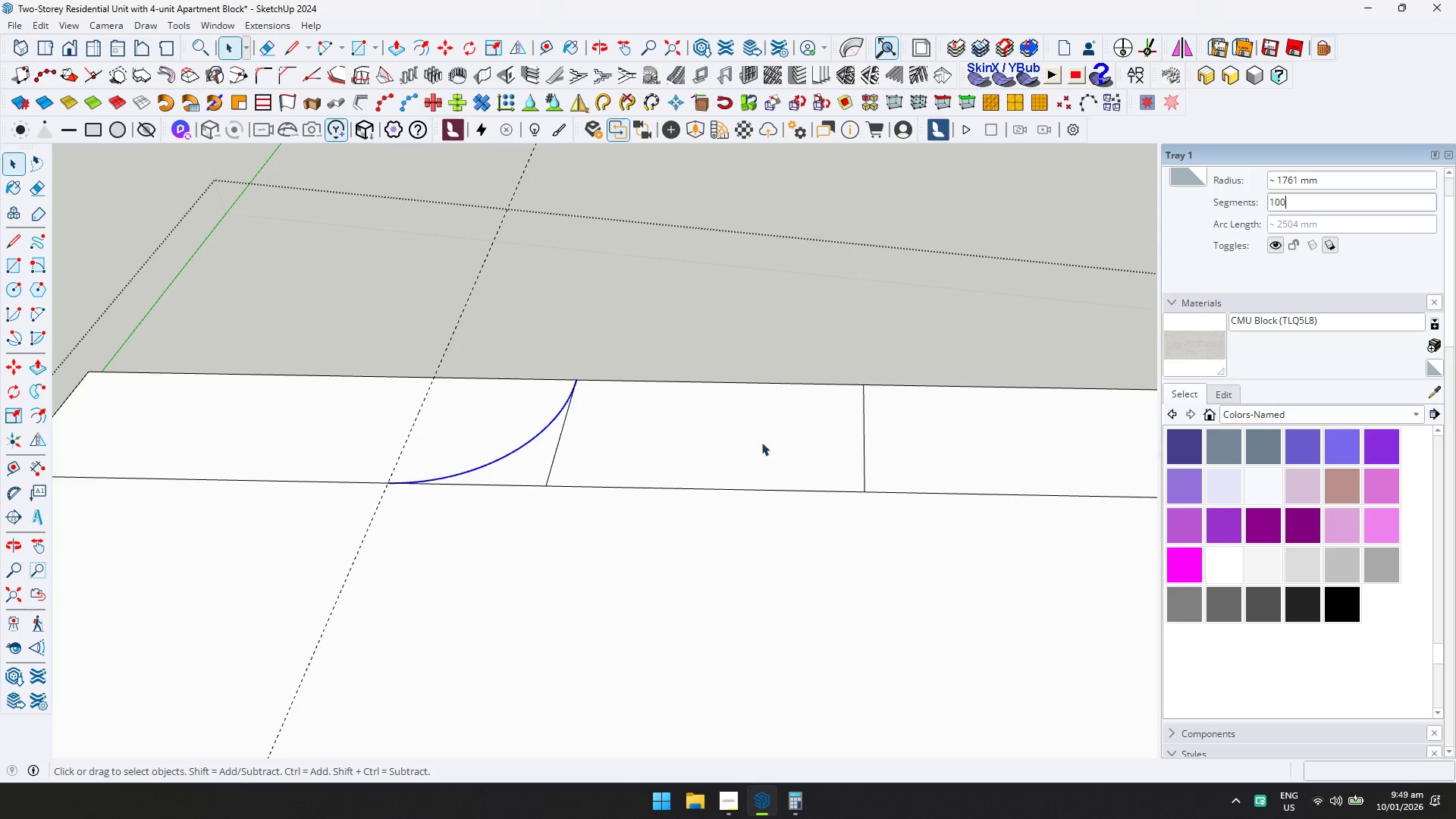 
left_click([727, 460])
 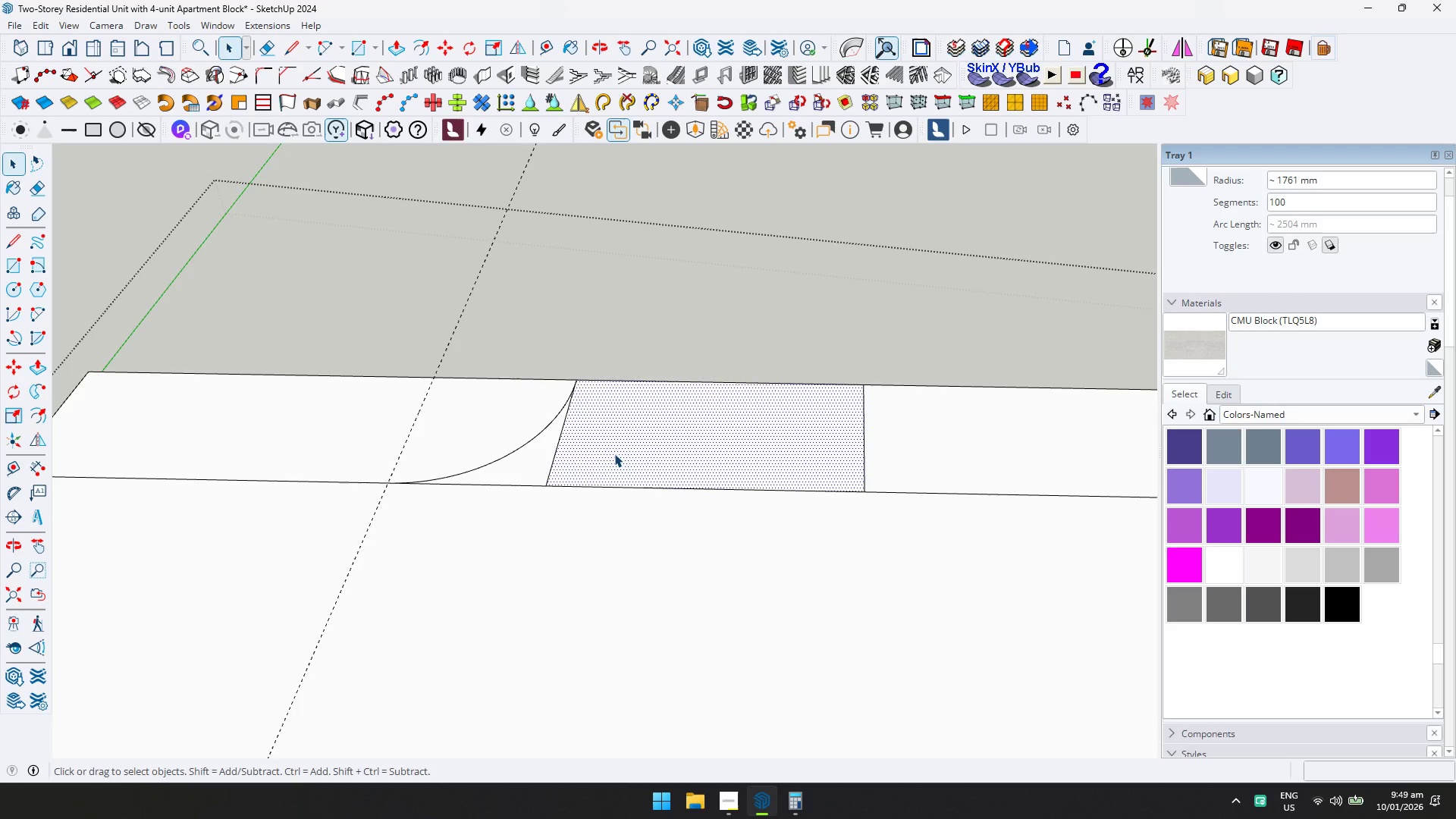 
key(D)
 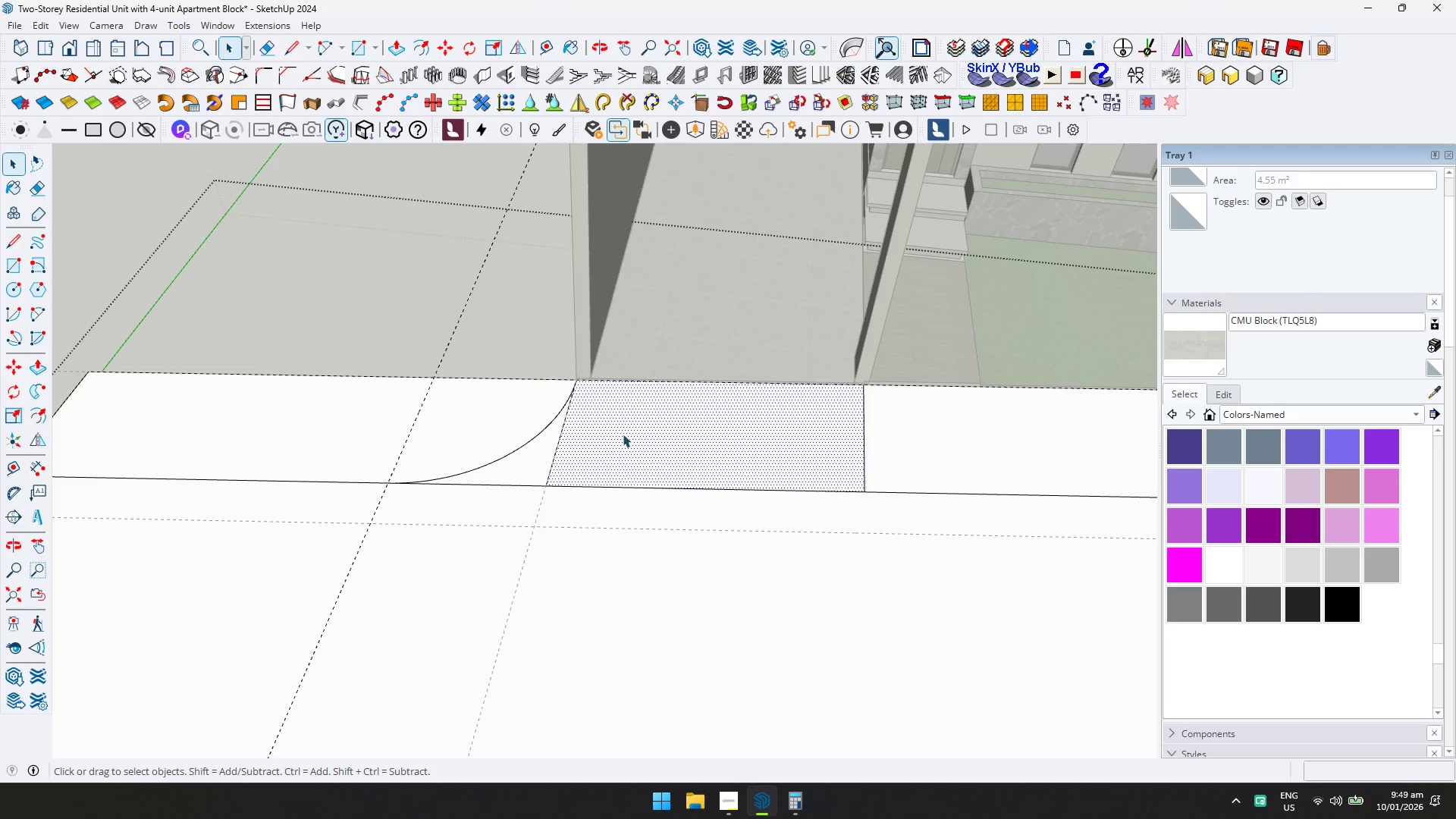 
key(Shift+ShiftLeft)
 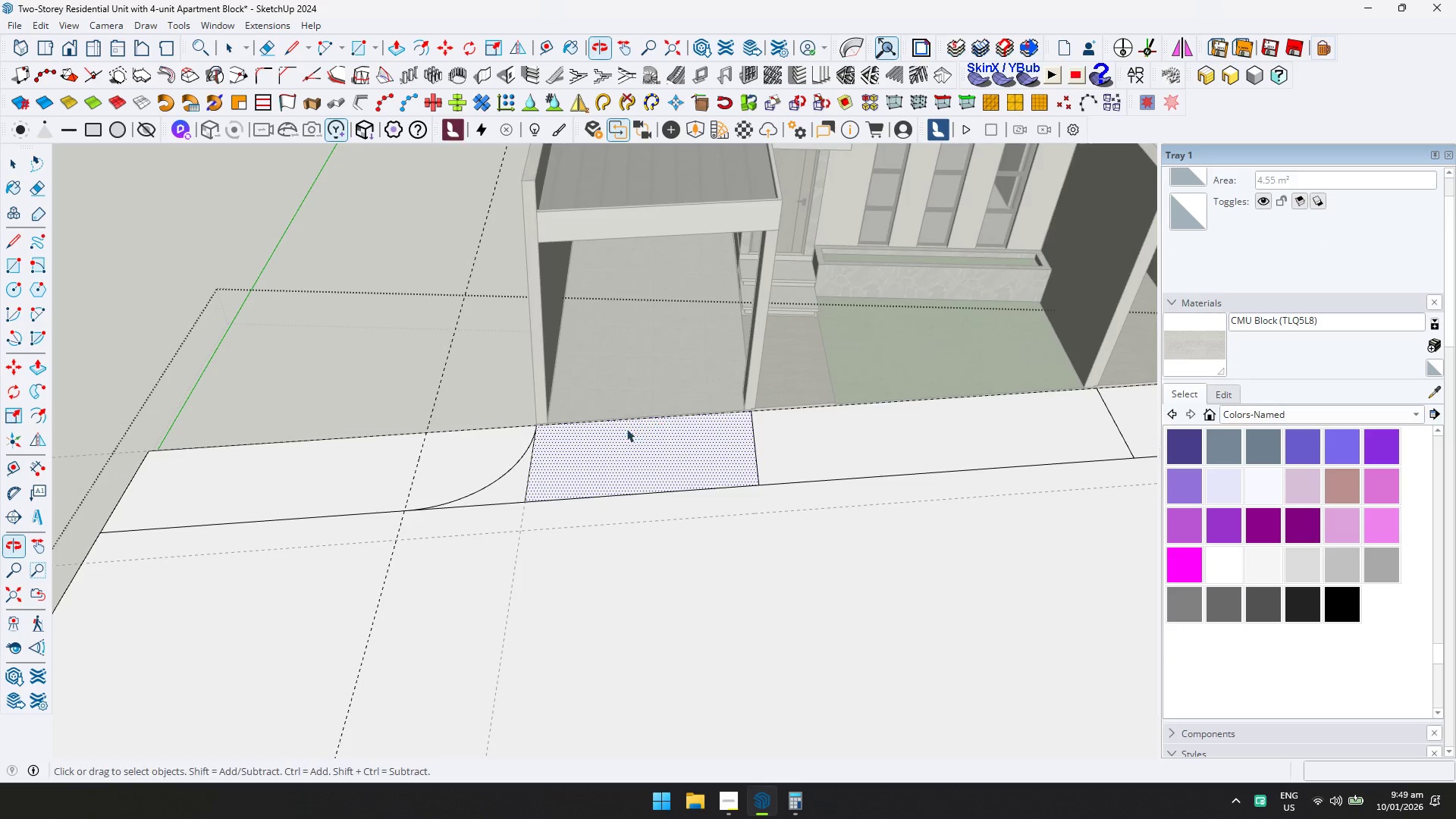 
scroll: coordinate [661, 424], scroll_direction: down, amount: 3.0
 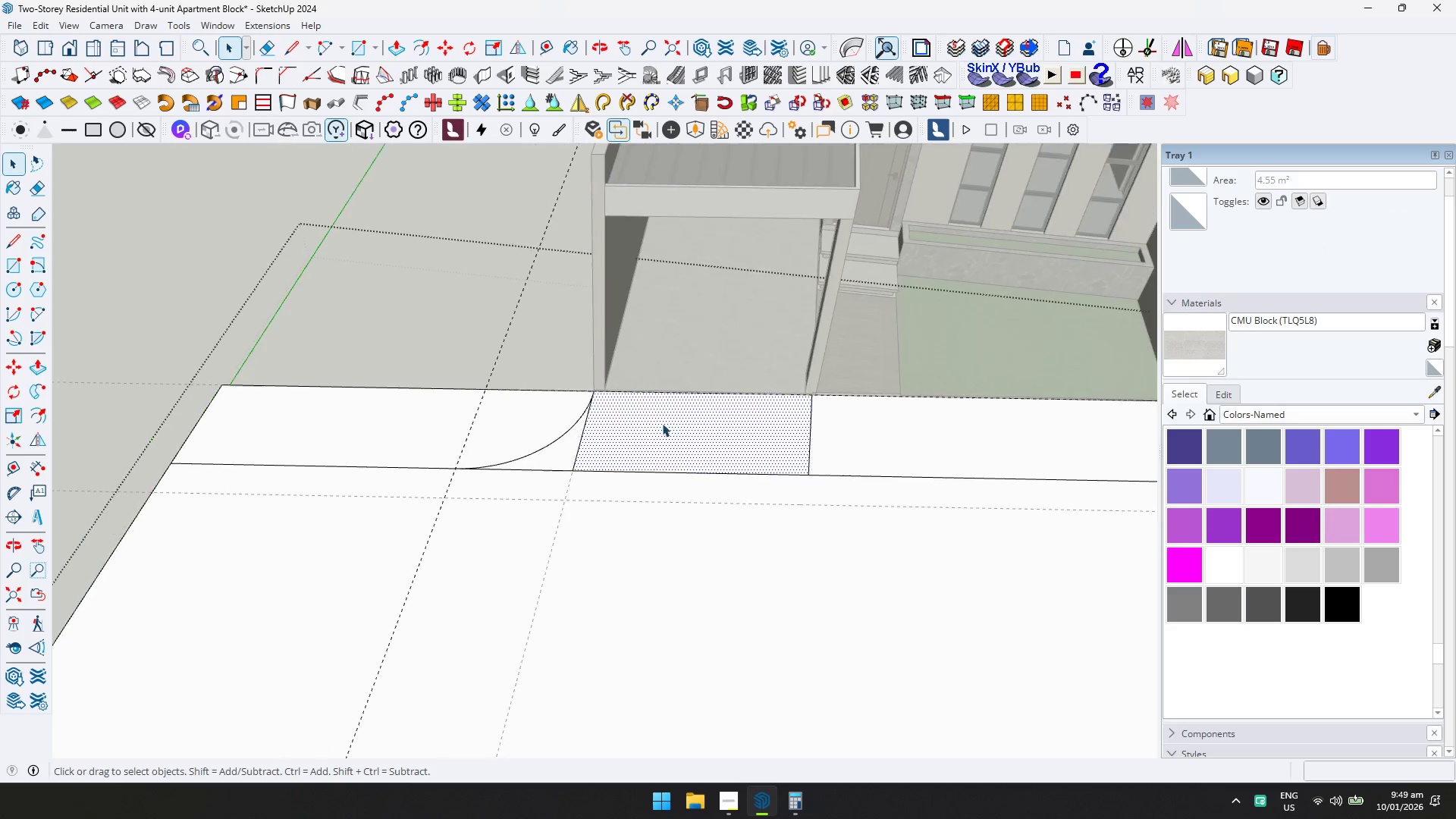 
scroll: coordinate [583, 432], scroll_direction: up, amount: 2.0
 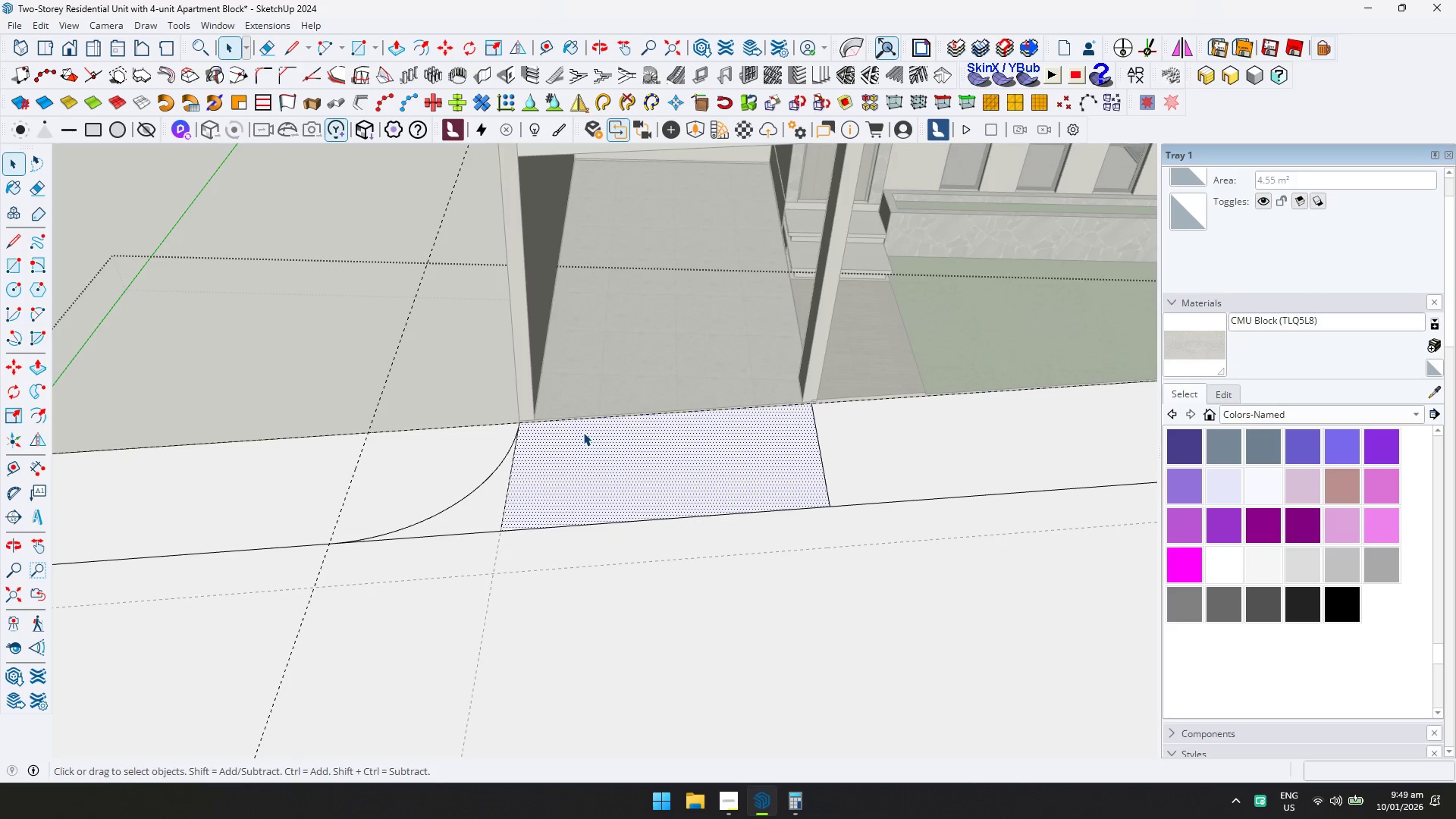 
key(Shift+ShiftLeft)
 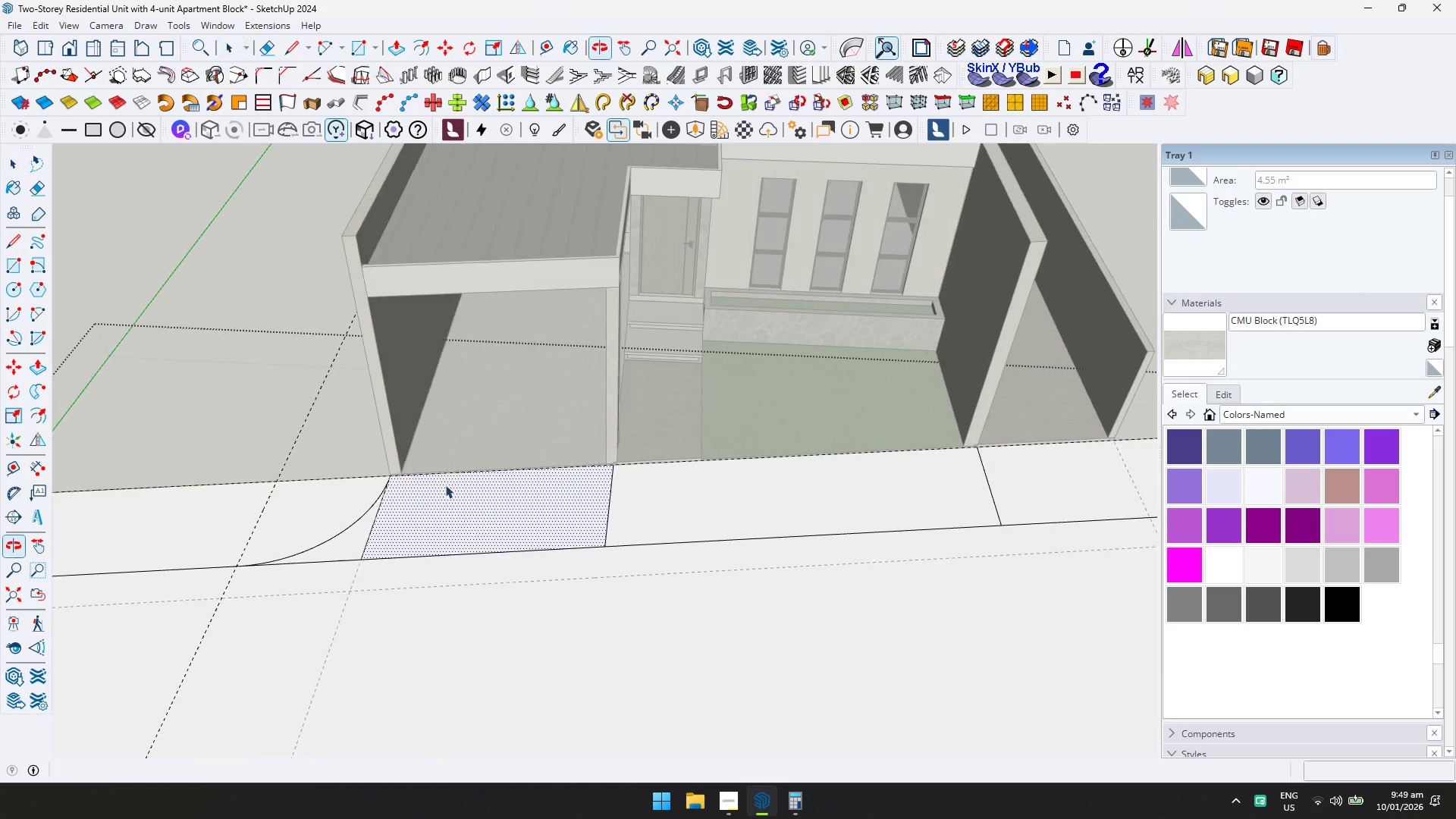 
scroll: coordinate [583, 432], scroll_direction: down, amount: 3.0
 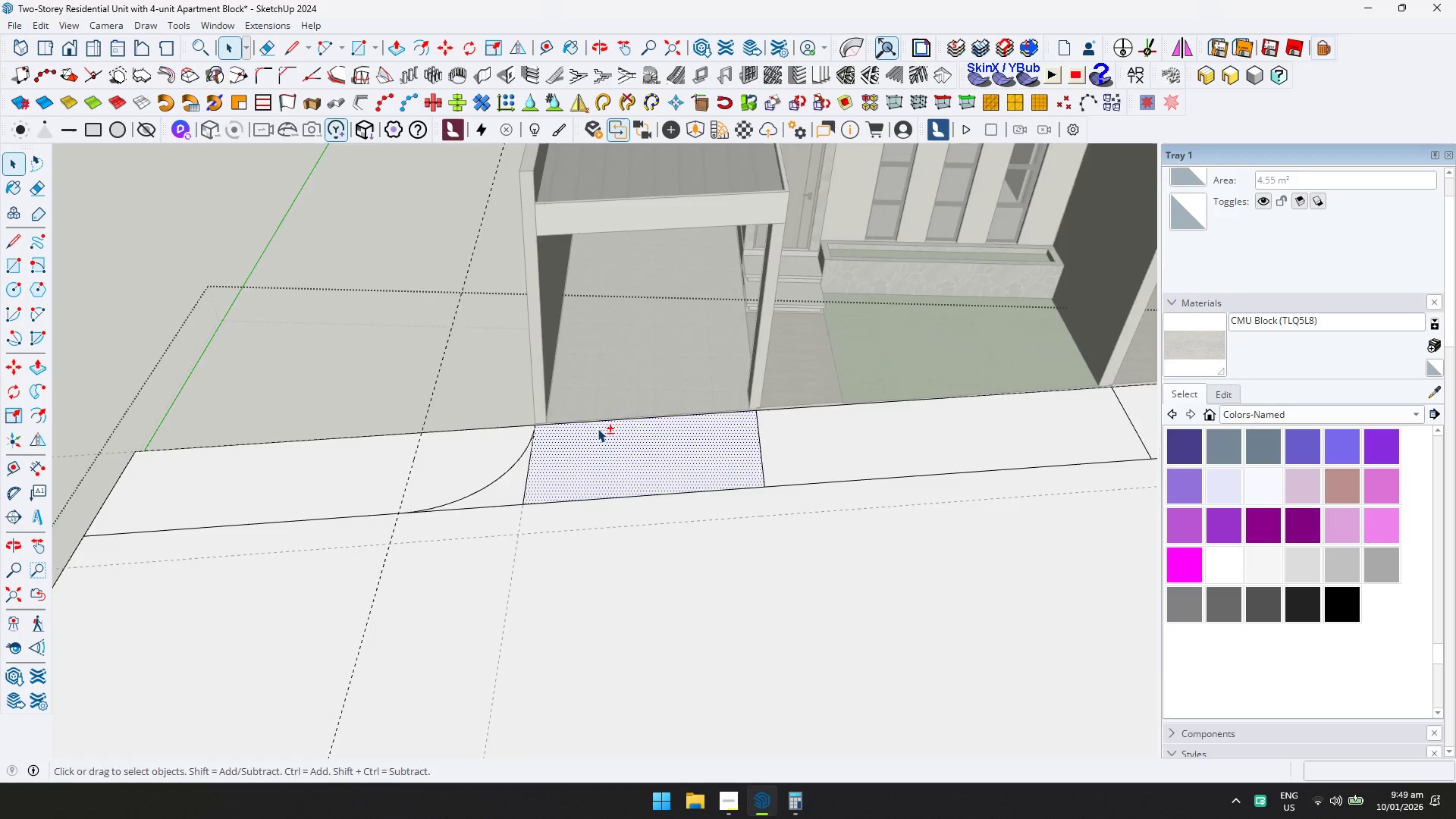 
scroll: coordinate [654, 466], scroll_direction: up, amount: 4.0
 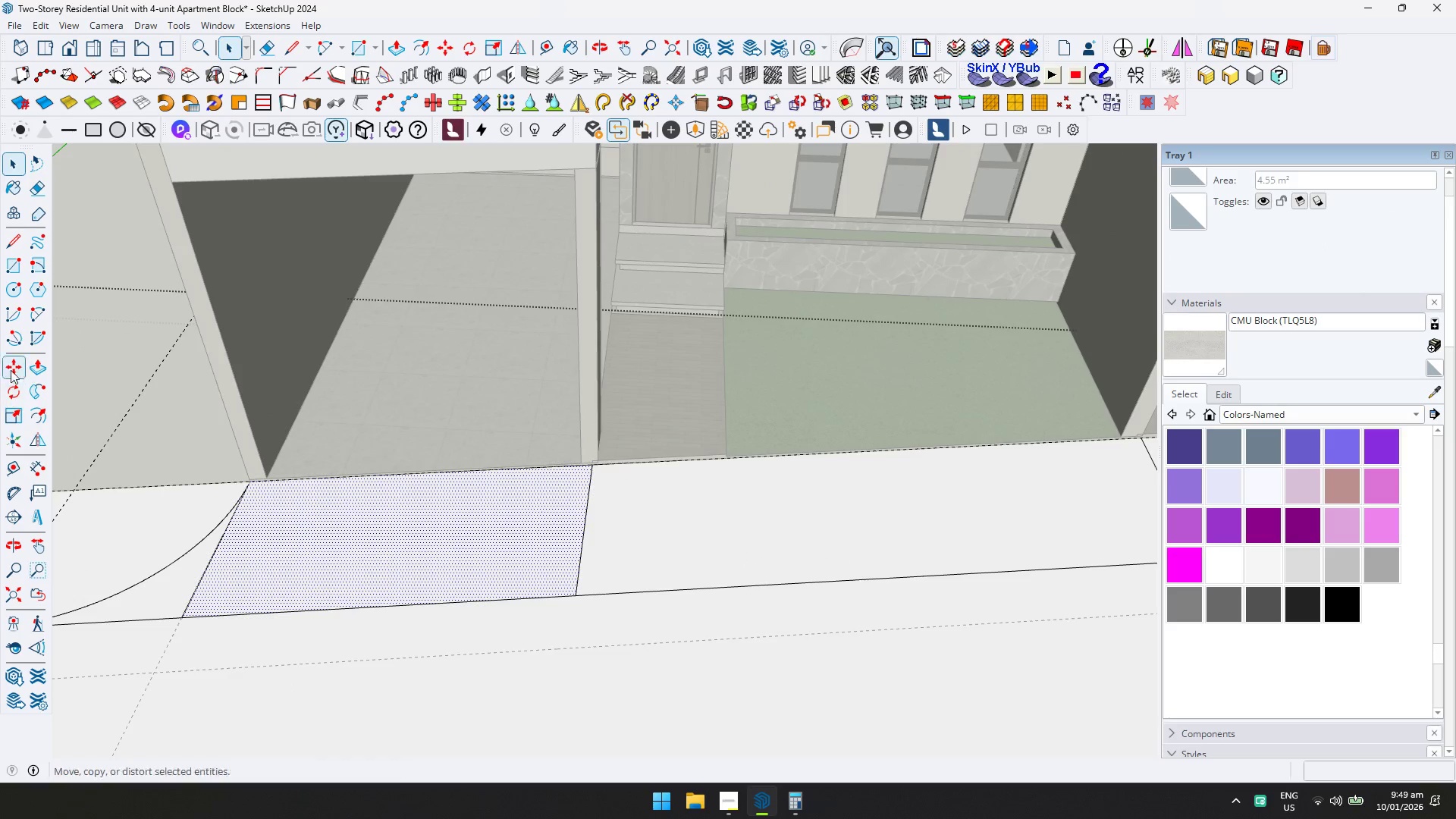 
left_click([33, 321])
 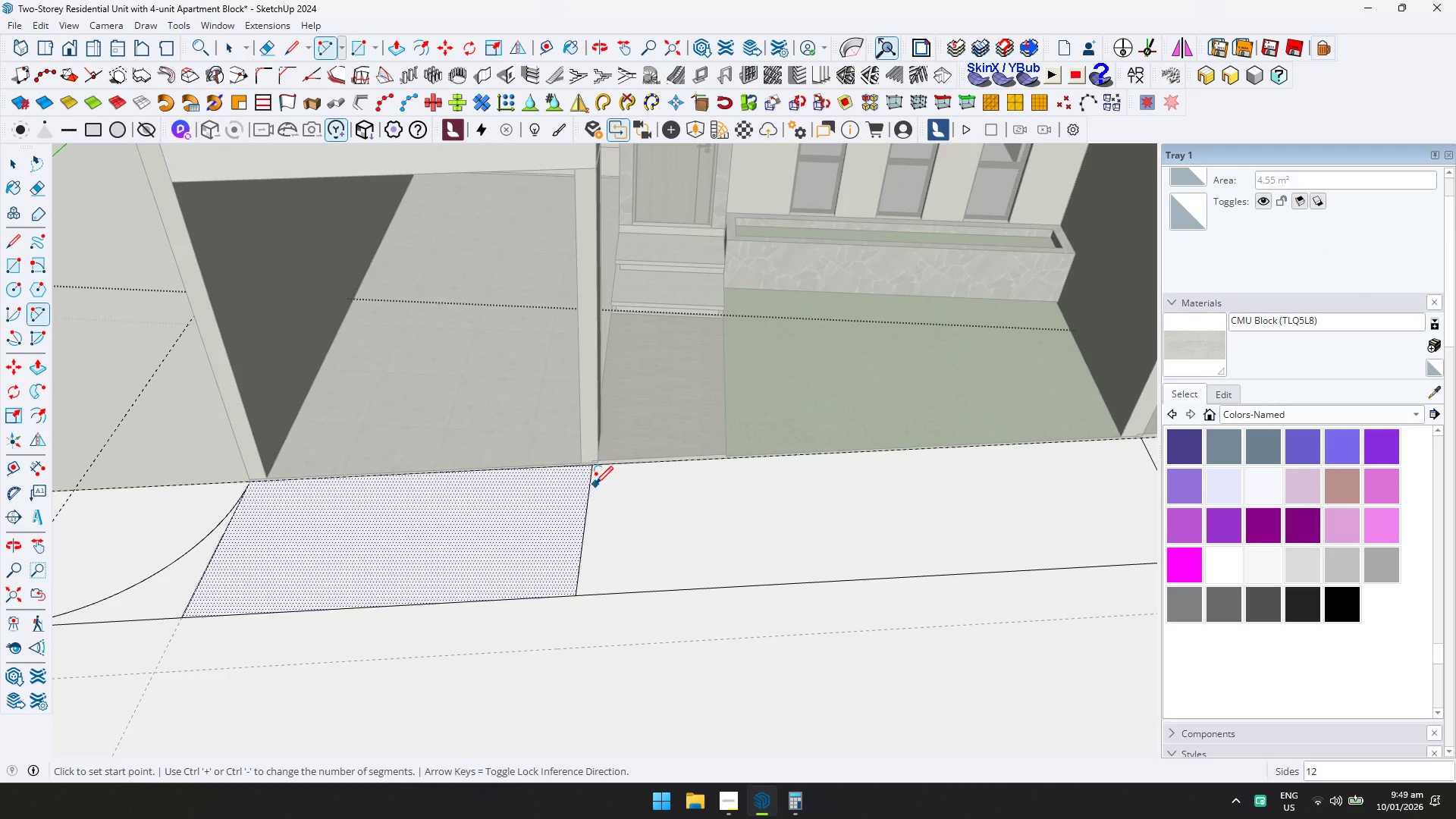 
key(T)
 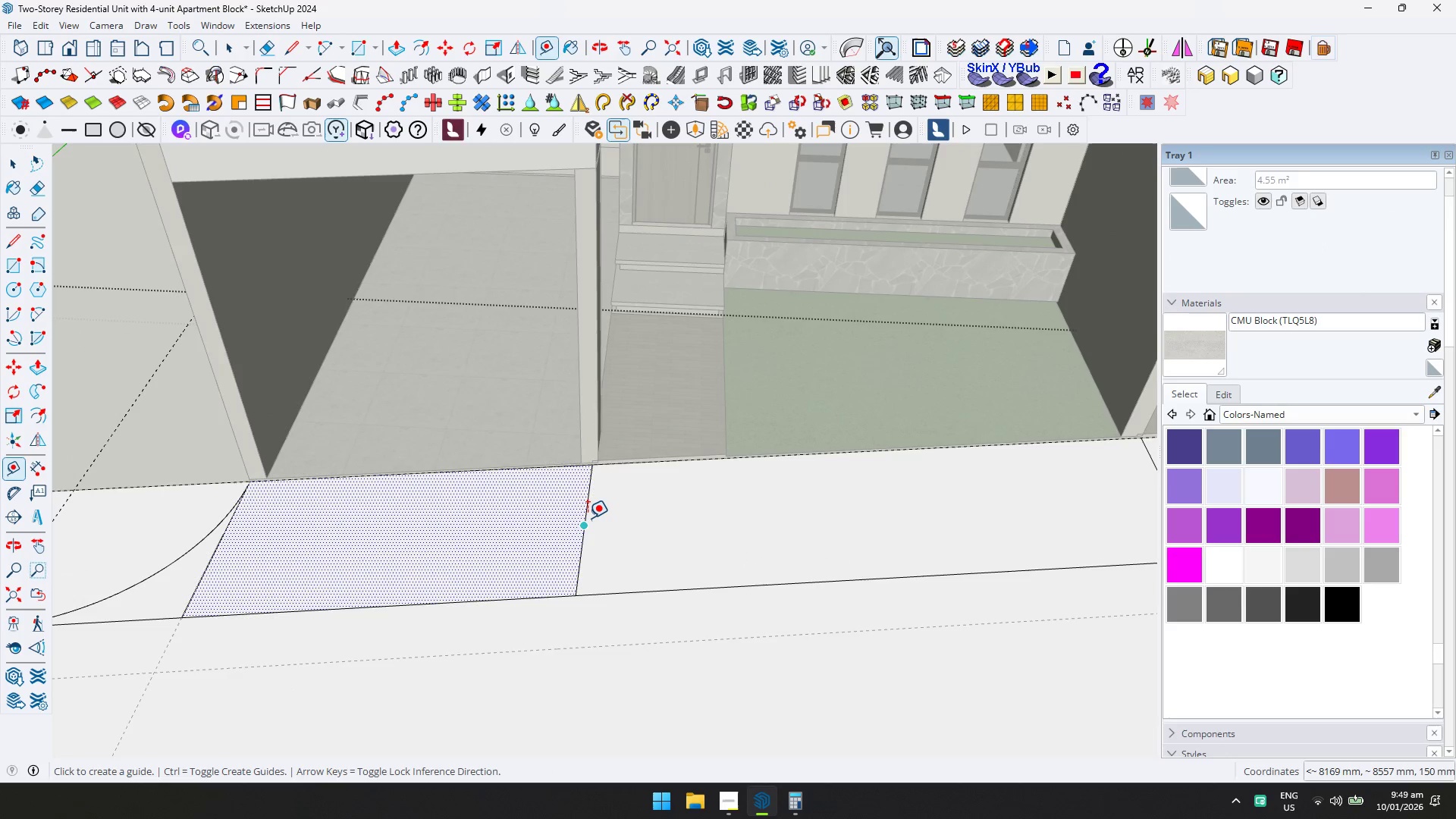 
left_click([588, 518])
 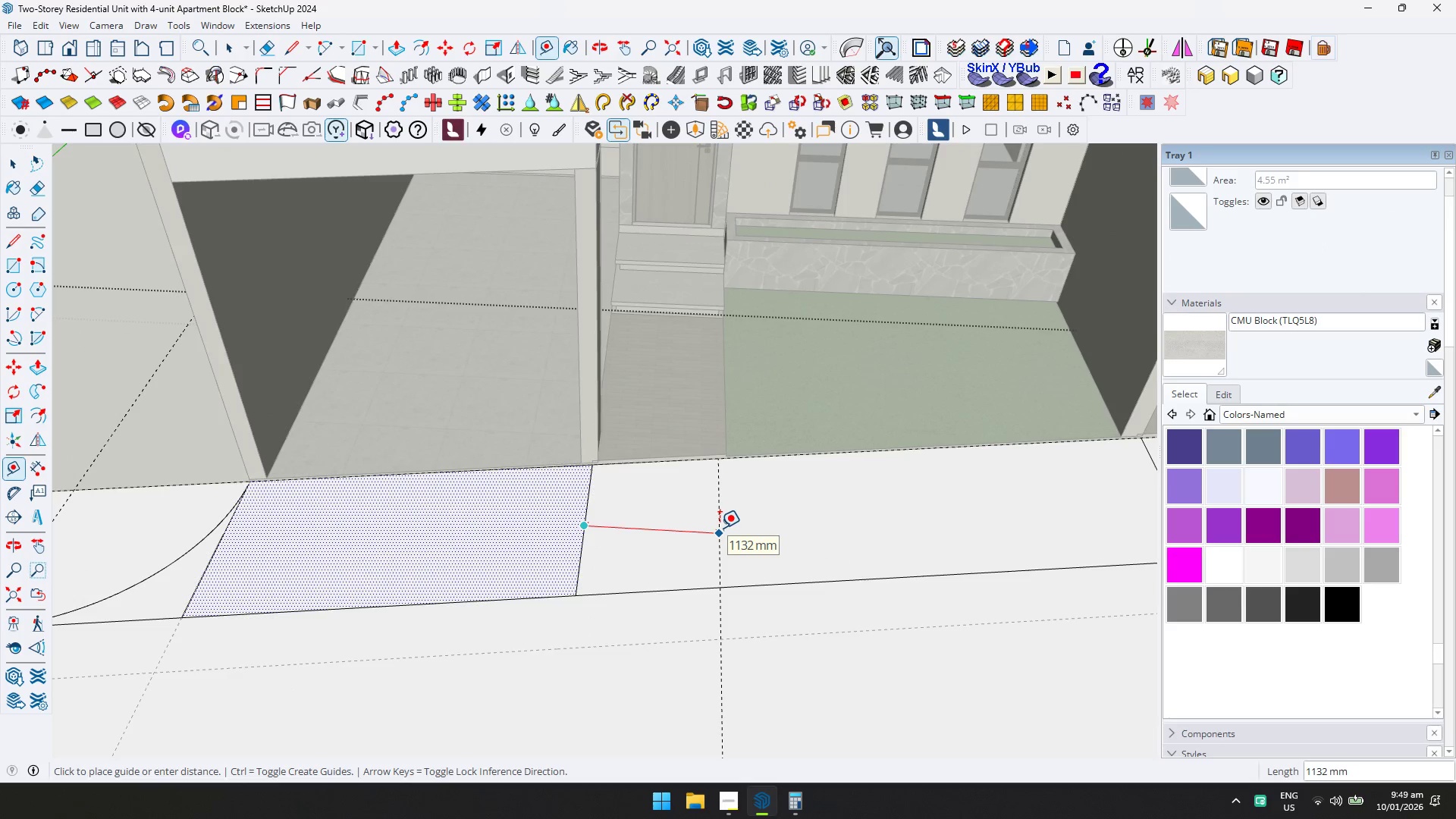 
type(1500)
 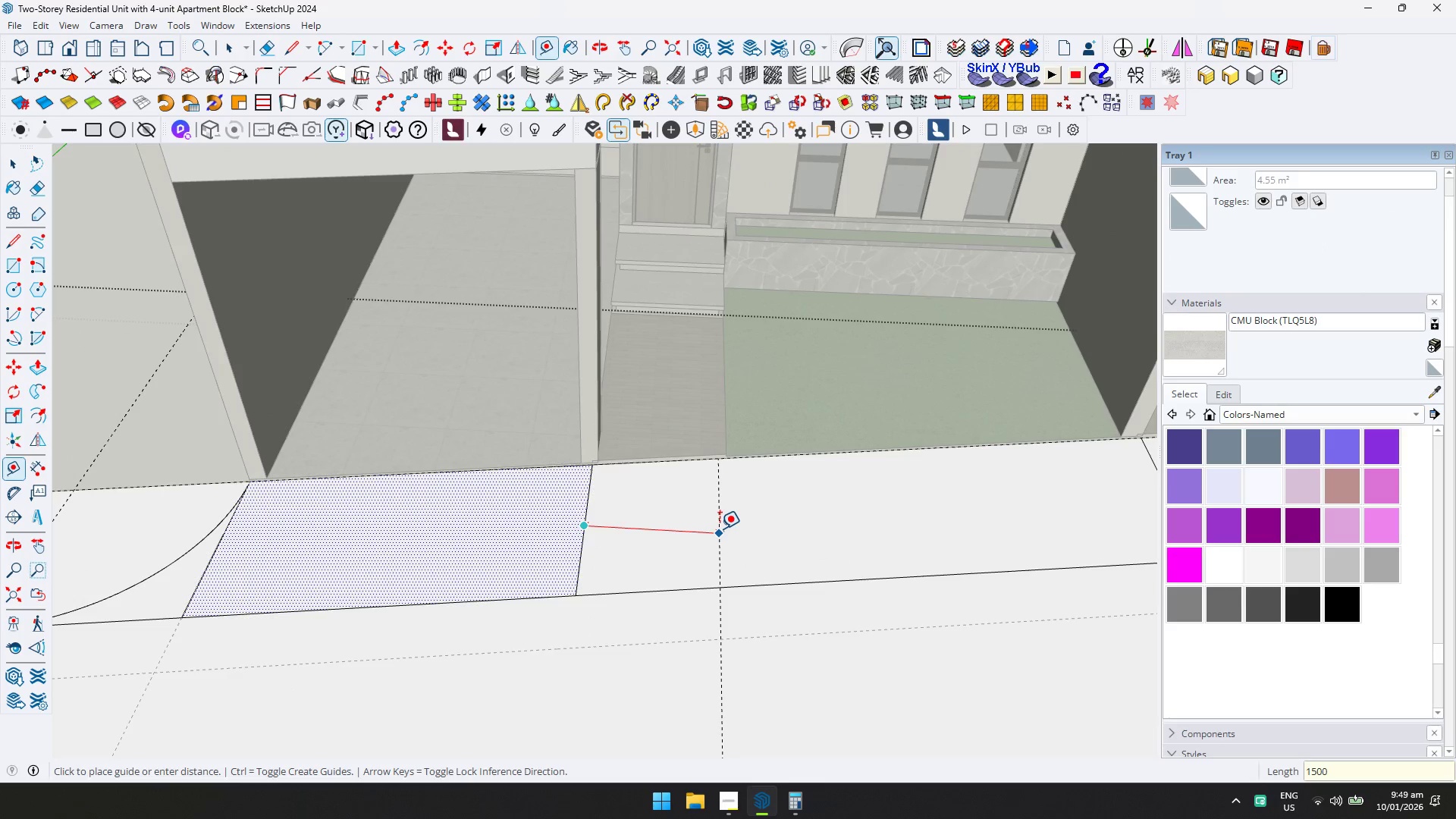 
key(Enter)
 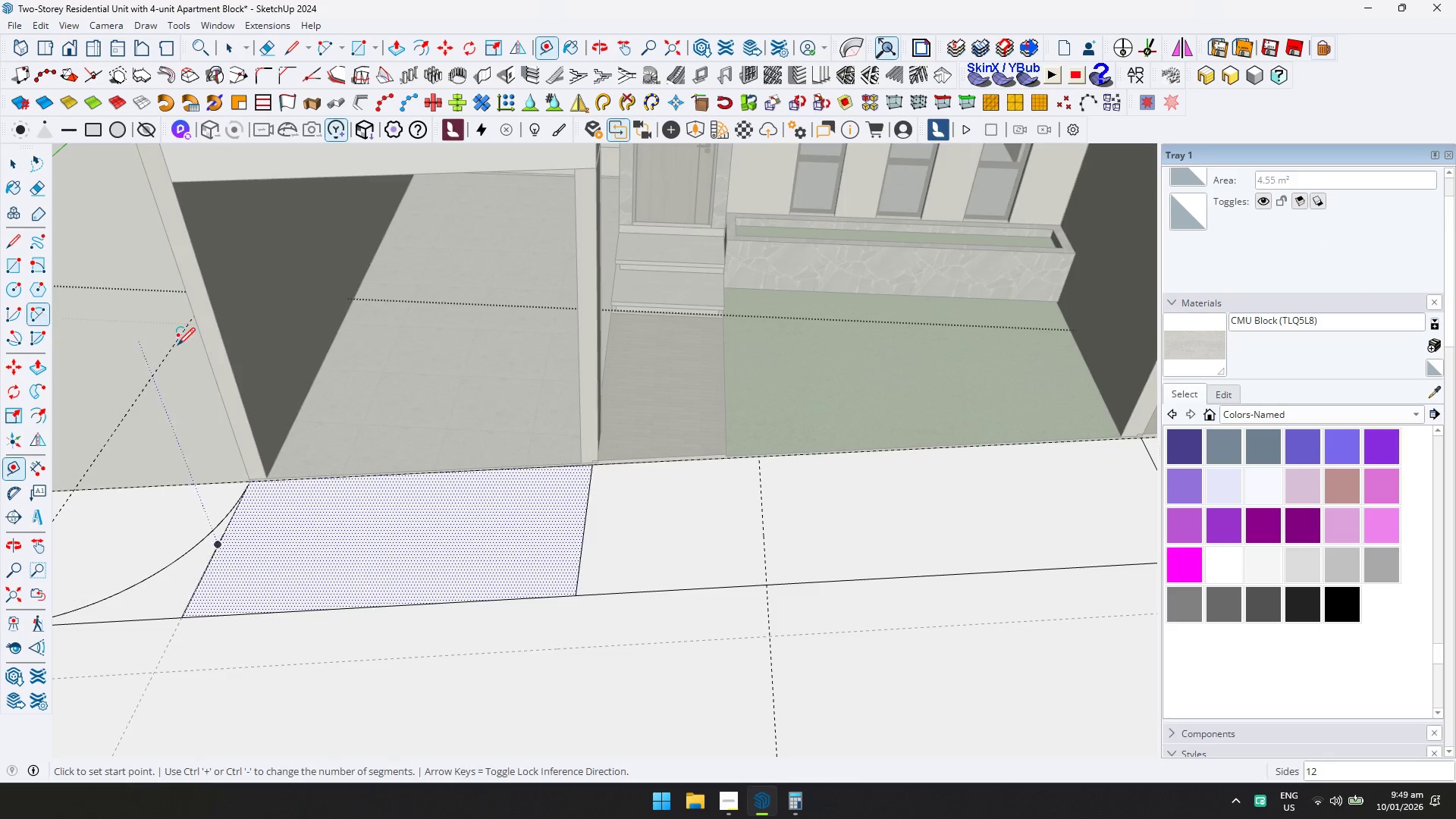 
type(FD)
 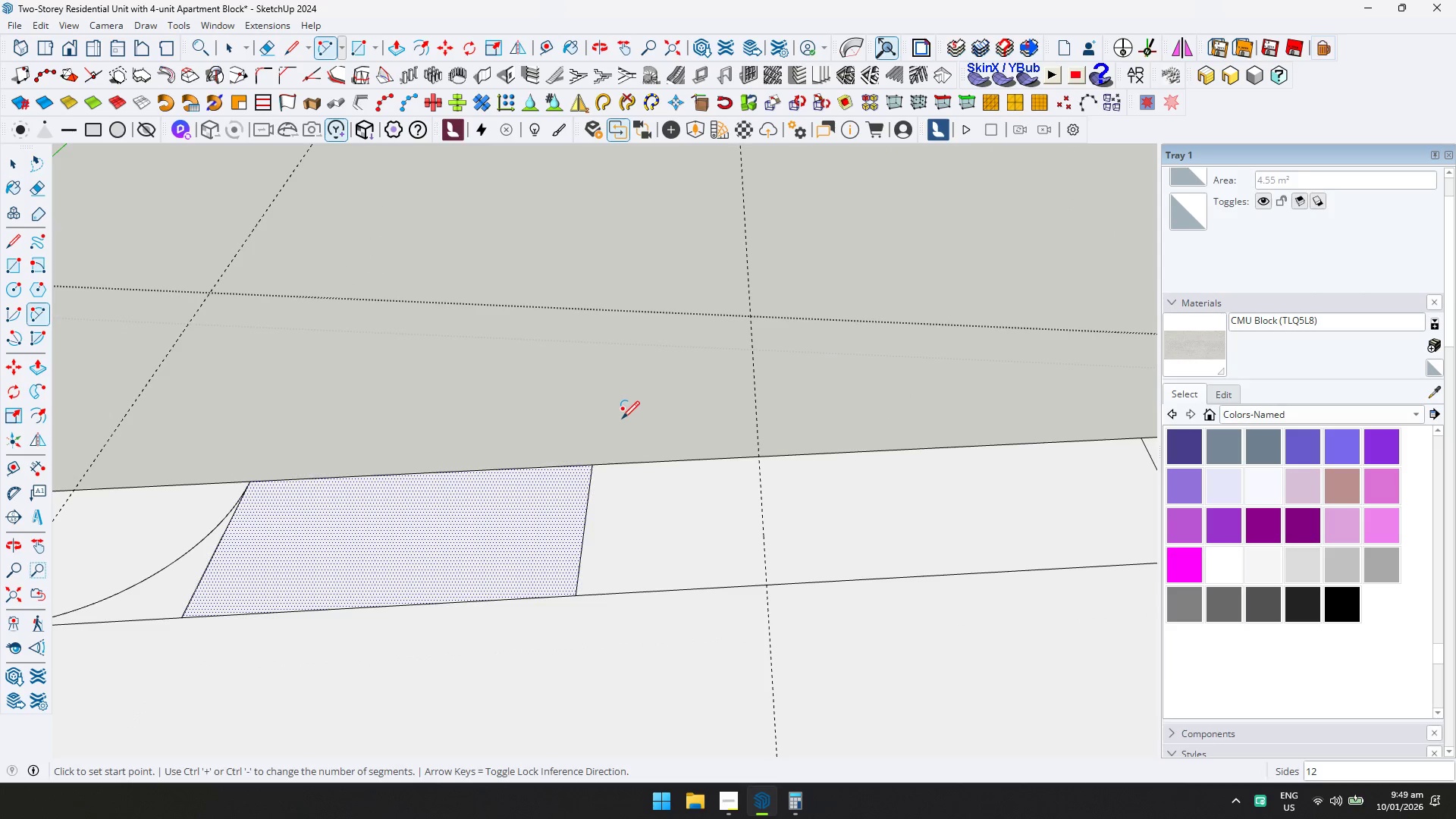 
left_click([597, 468])
 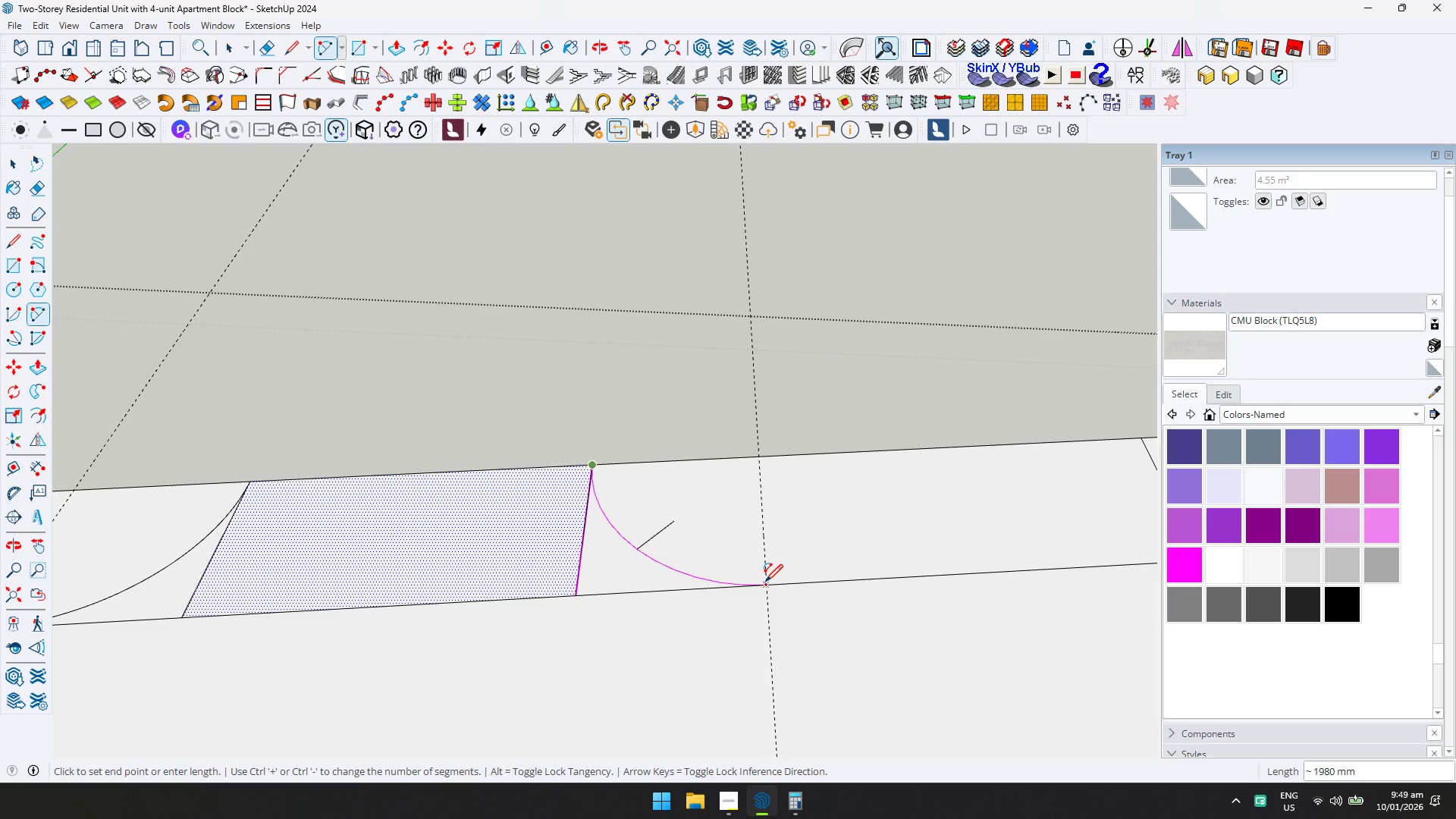 
left_click([765, 582])
 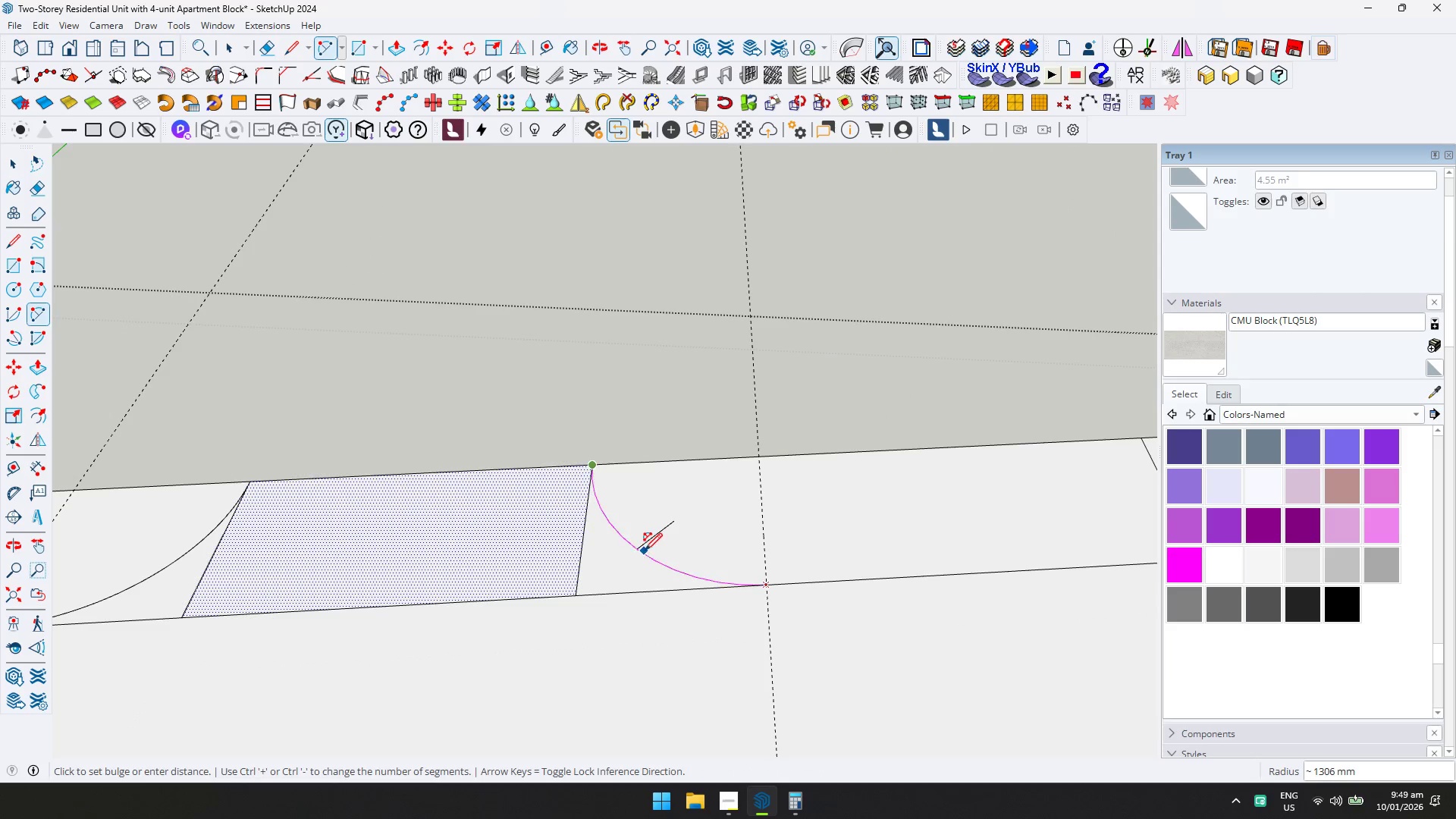 
left_click([636, 548])
 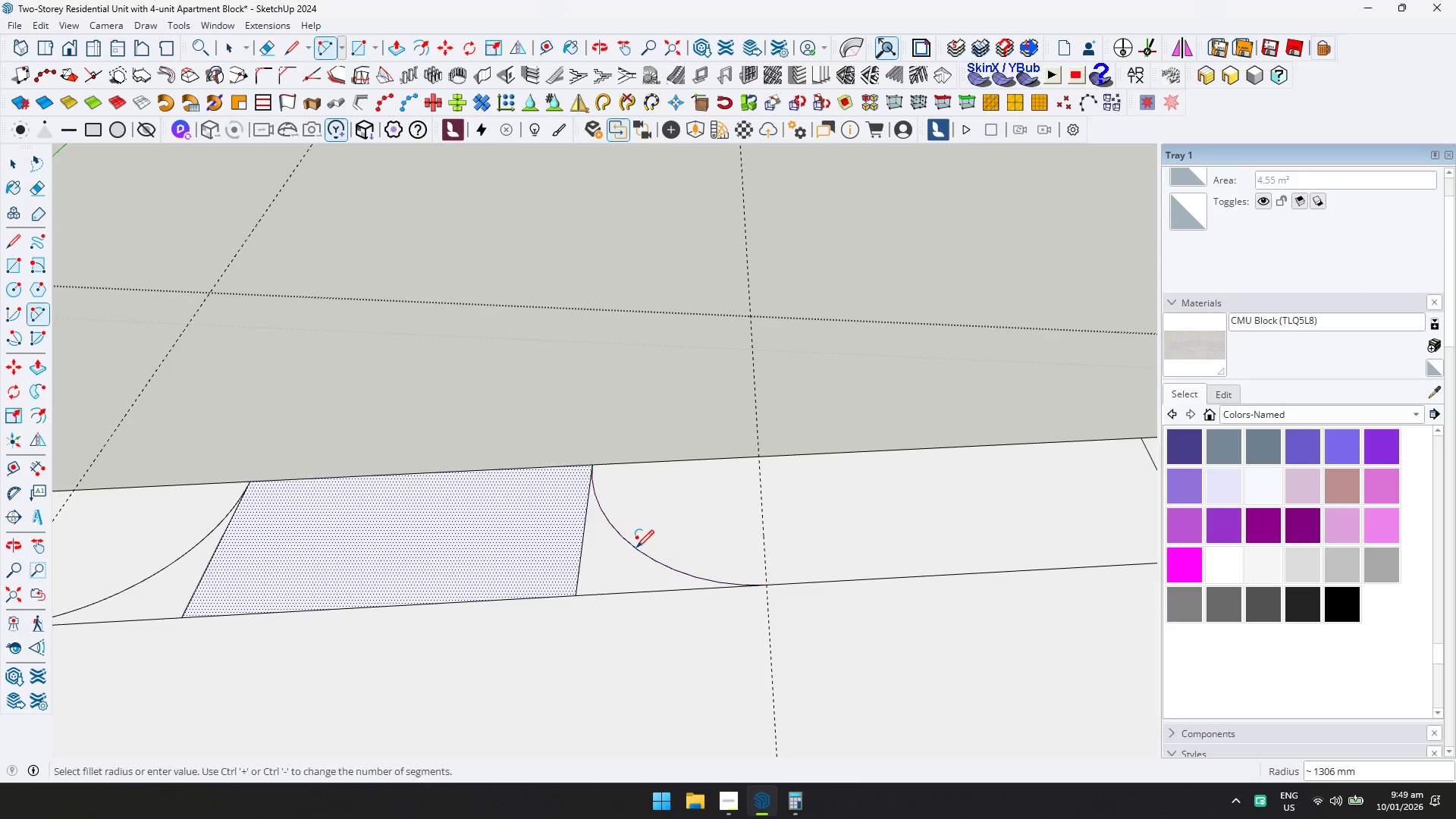 
key(Space)
 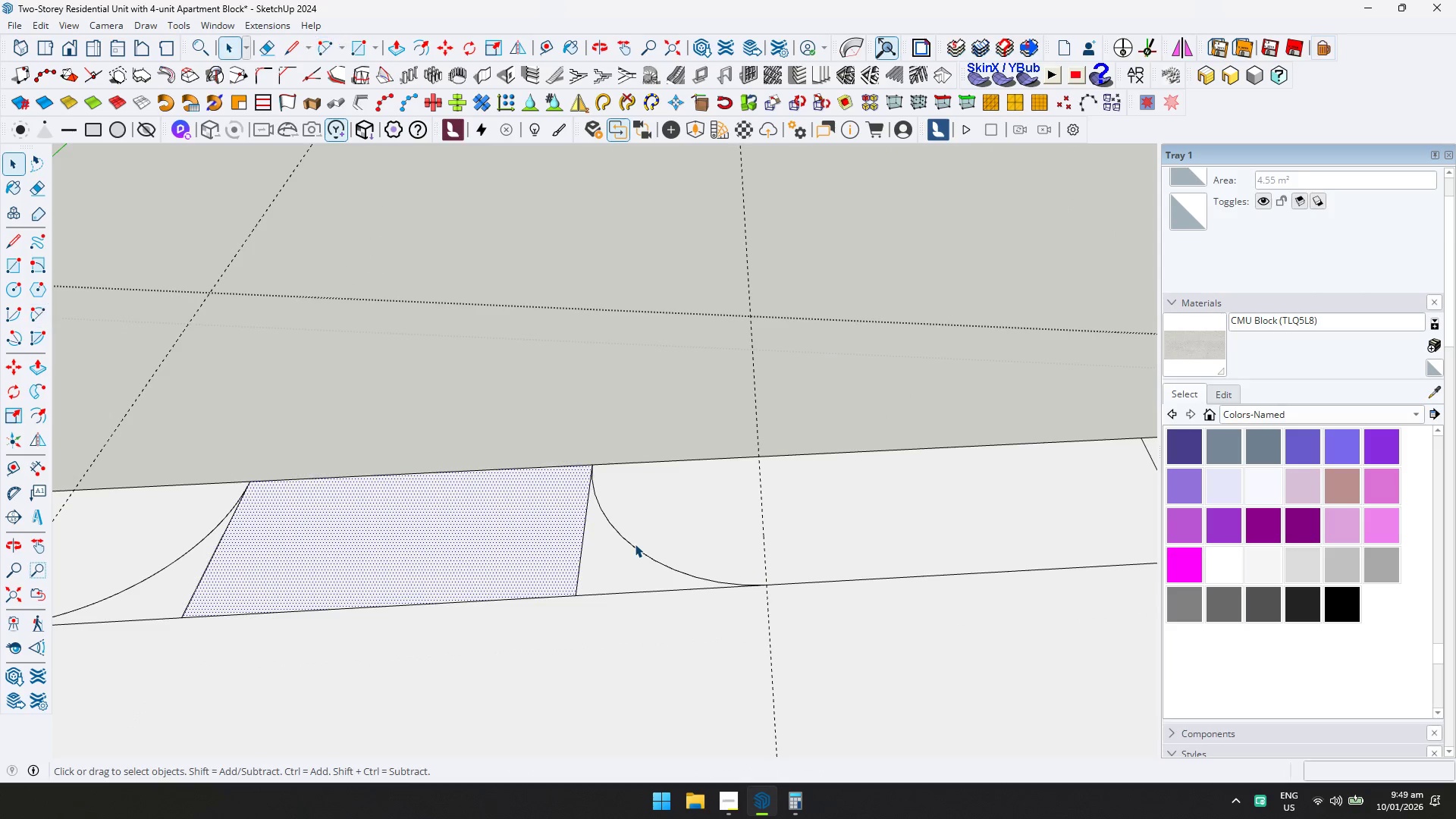 
left_click([629, 542])
 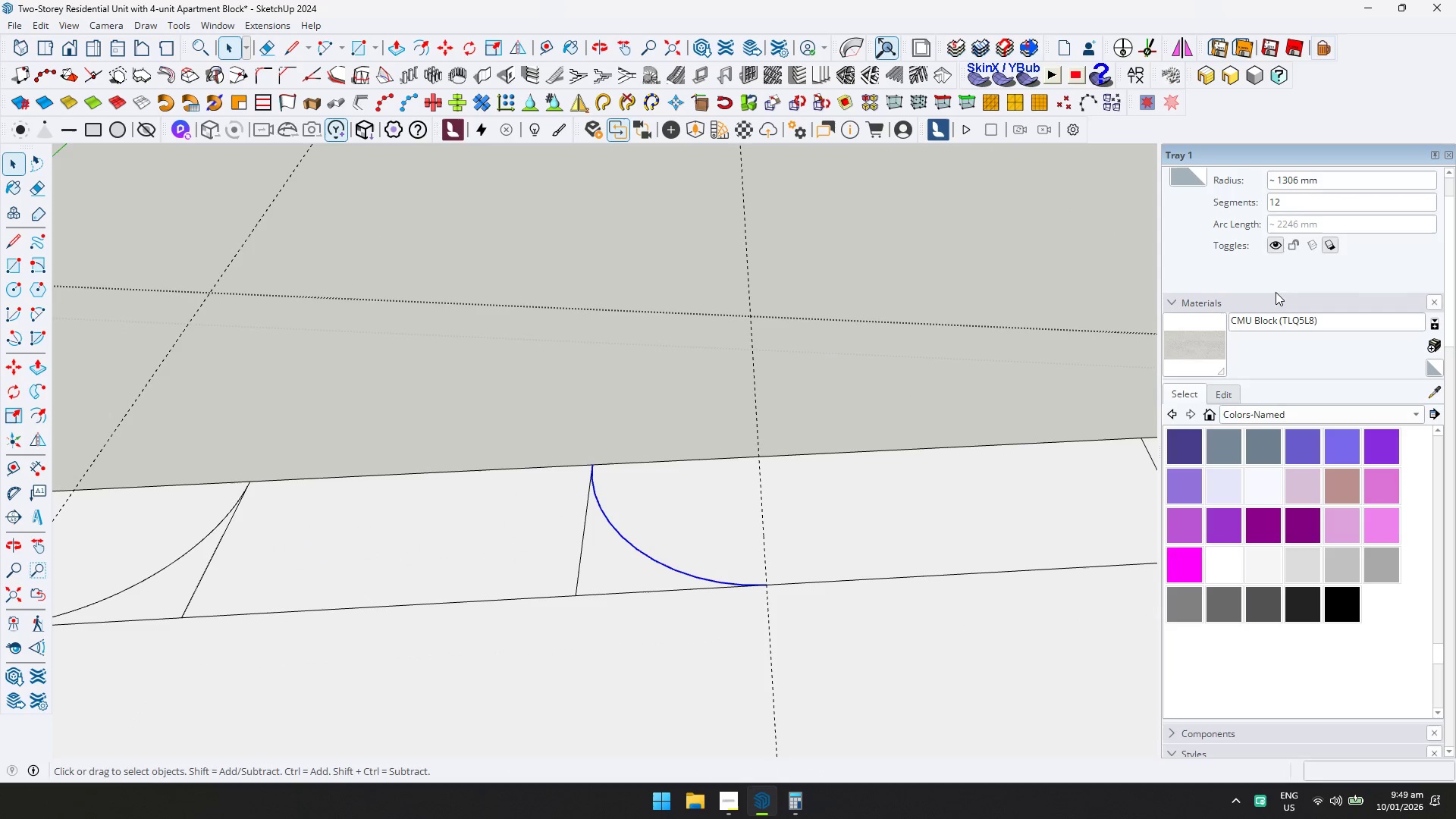 
left_click_drag(start_coordinate=[1293, 200], to_coordinate=[1259, 206])
 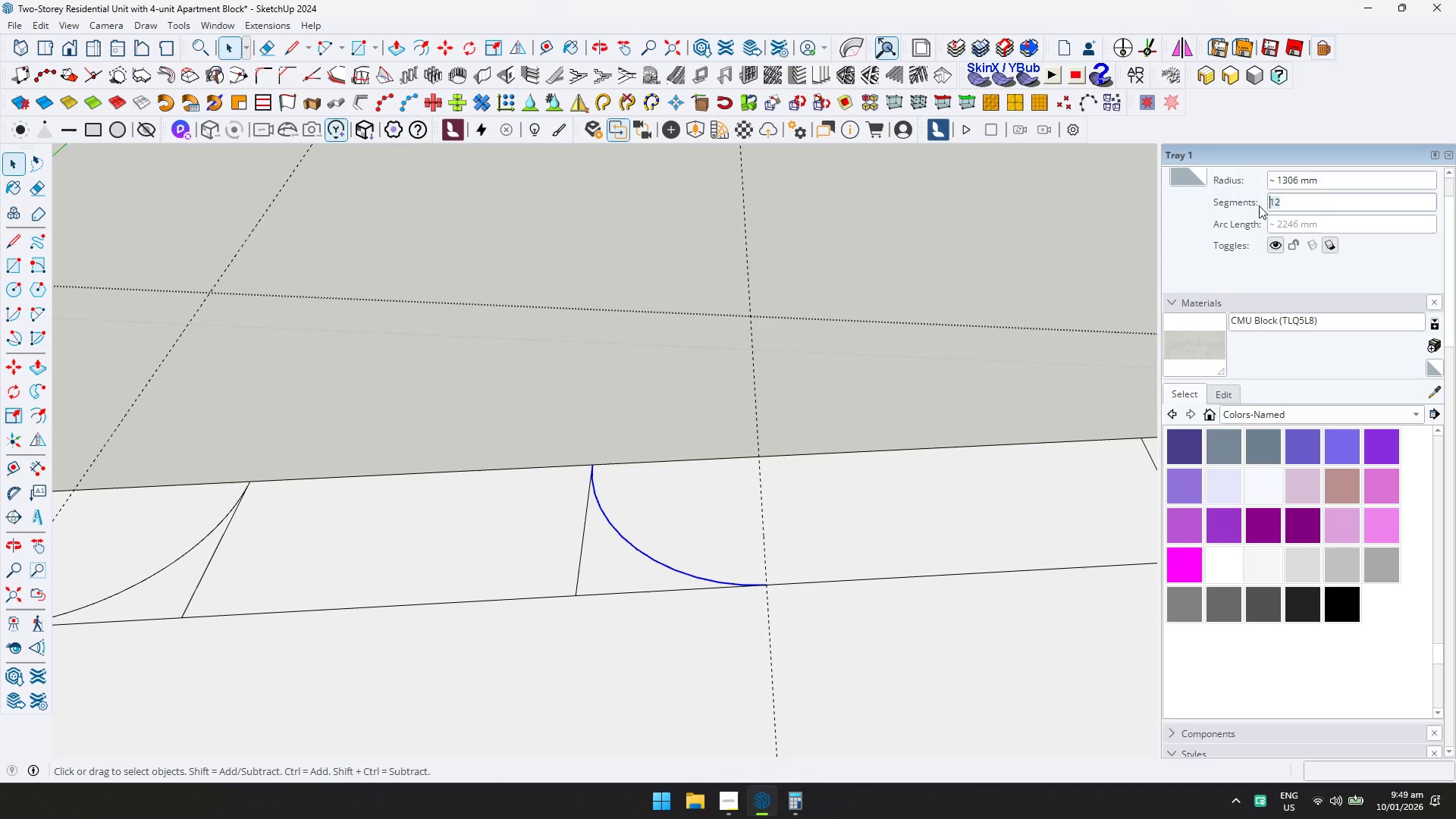 
type(100)
 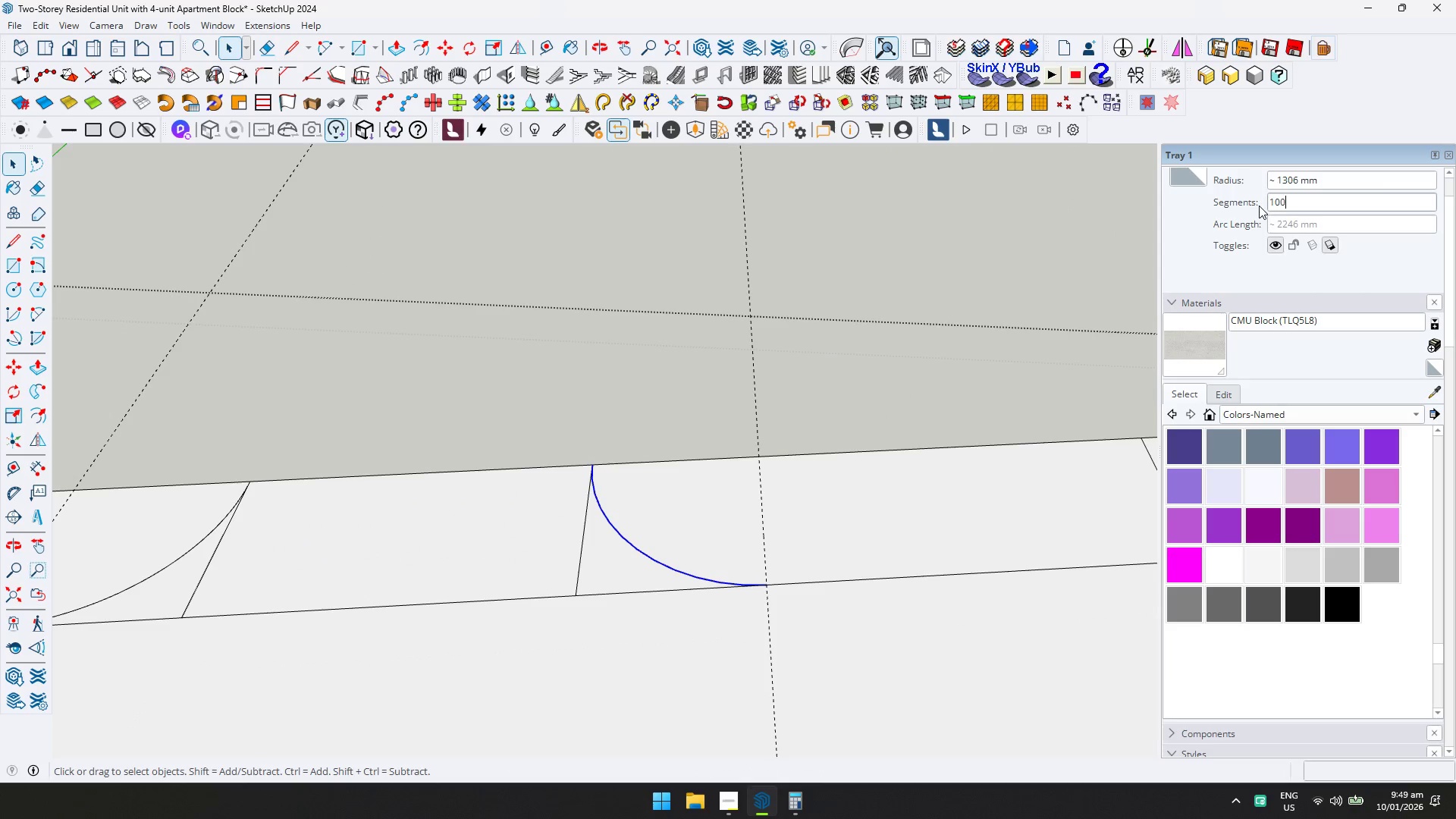 
key(Enter)
 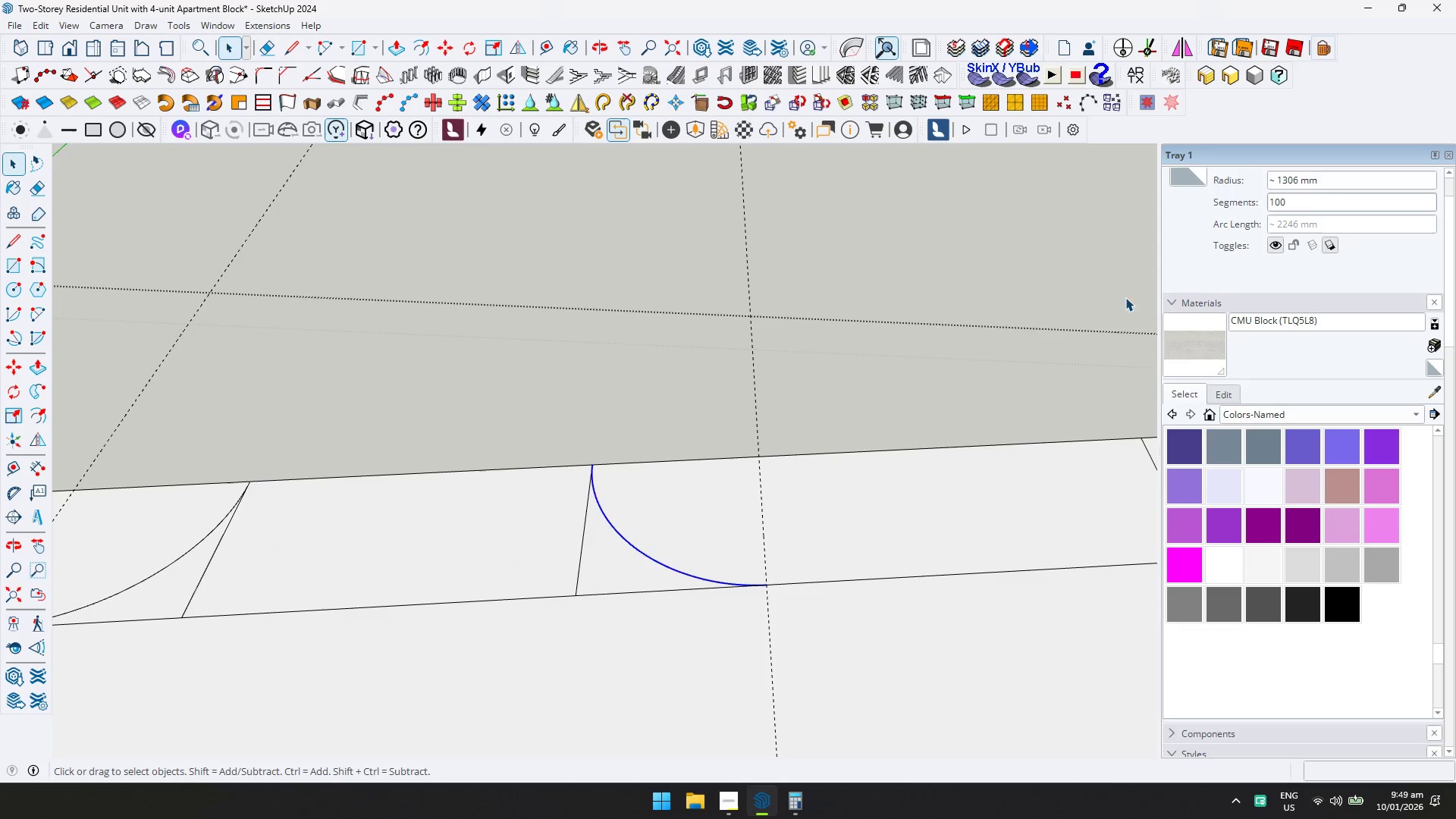 
key(E)
 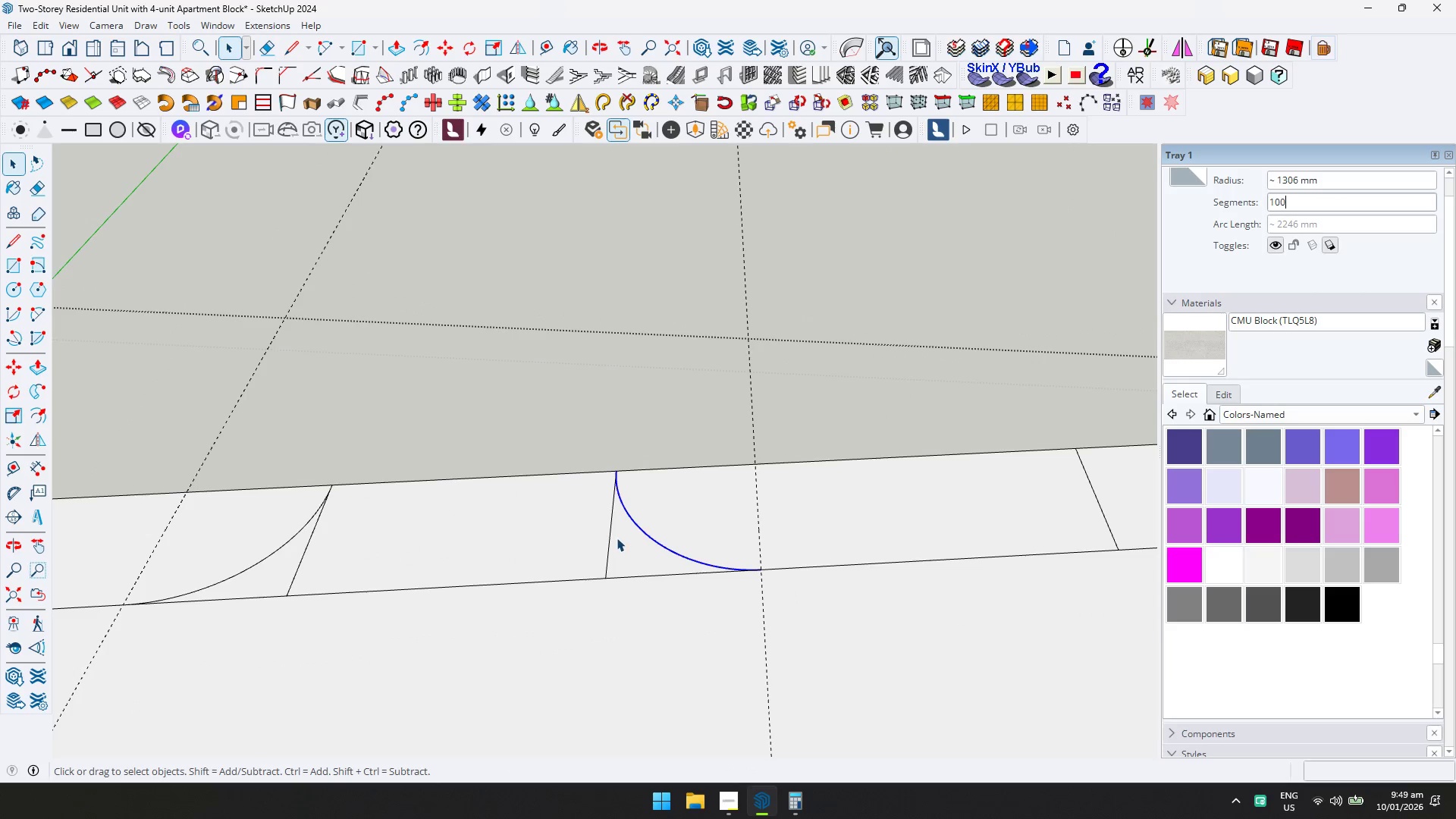 
left_click_drag(start_coordinate=[615, 538], to_coordinate=[597, 534])
 